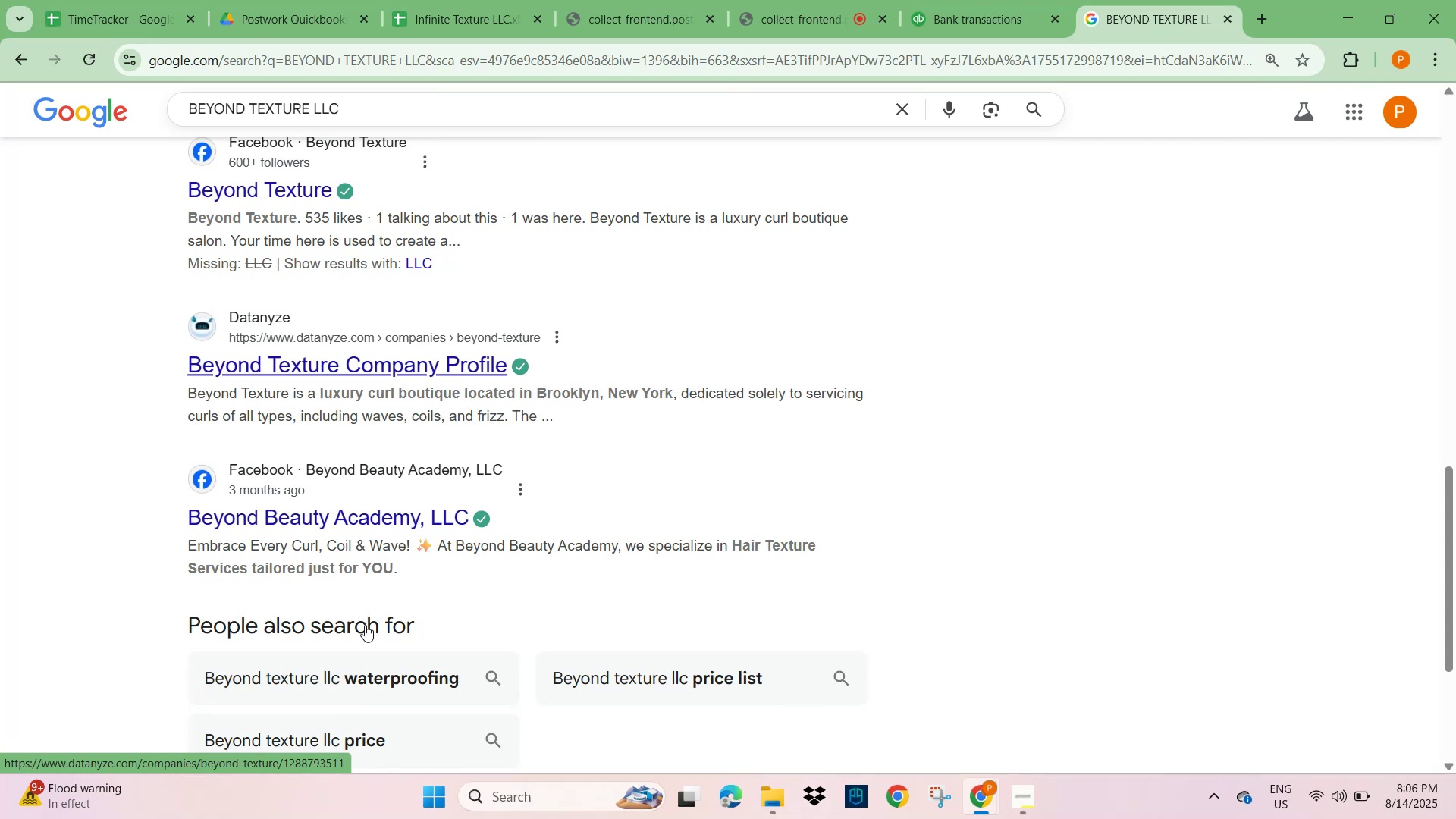 
scroll: coordinate [365, 625], scroll_direction: up, amount: 9.0
 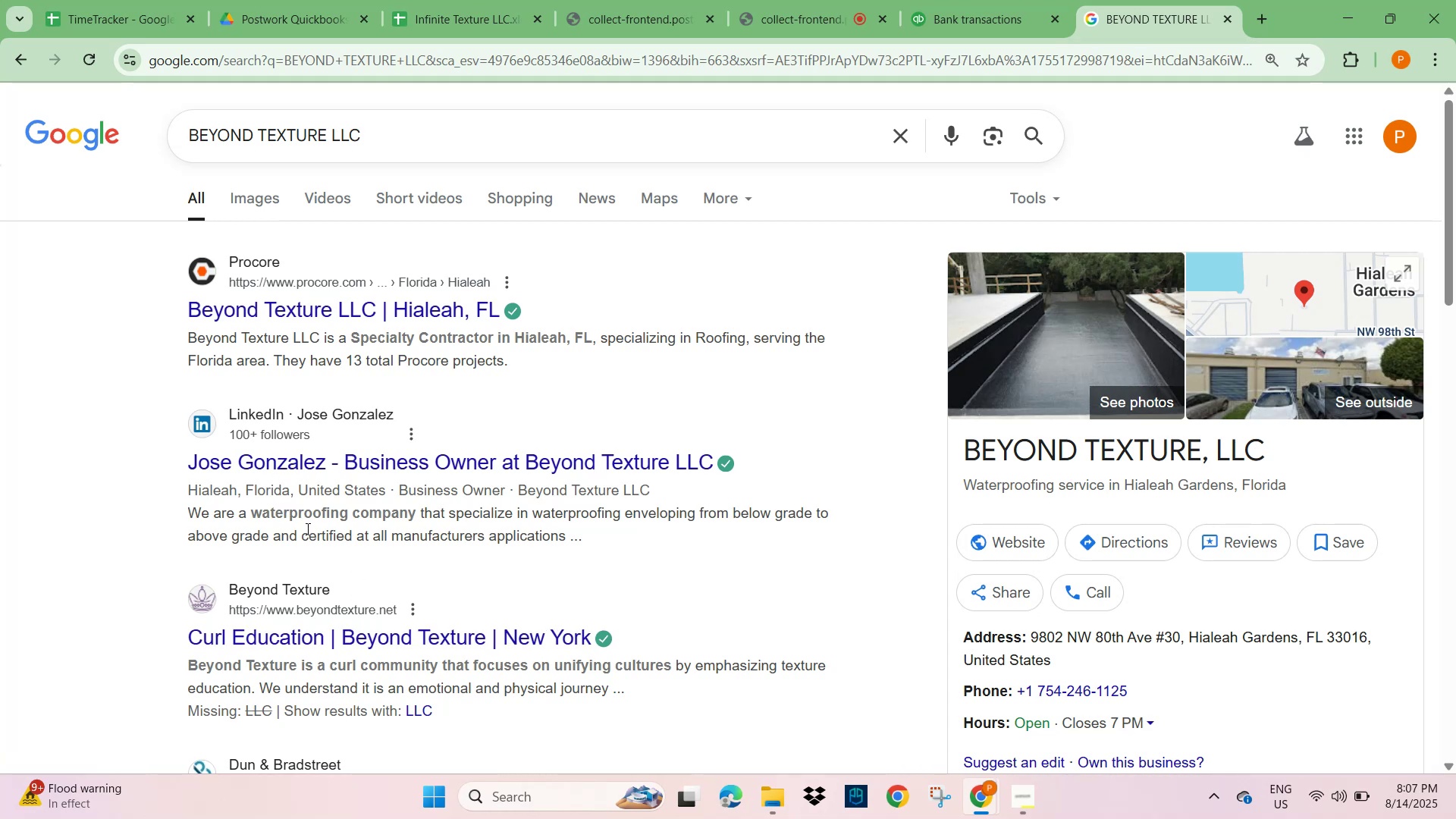 
wait(15.9)
 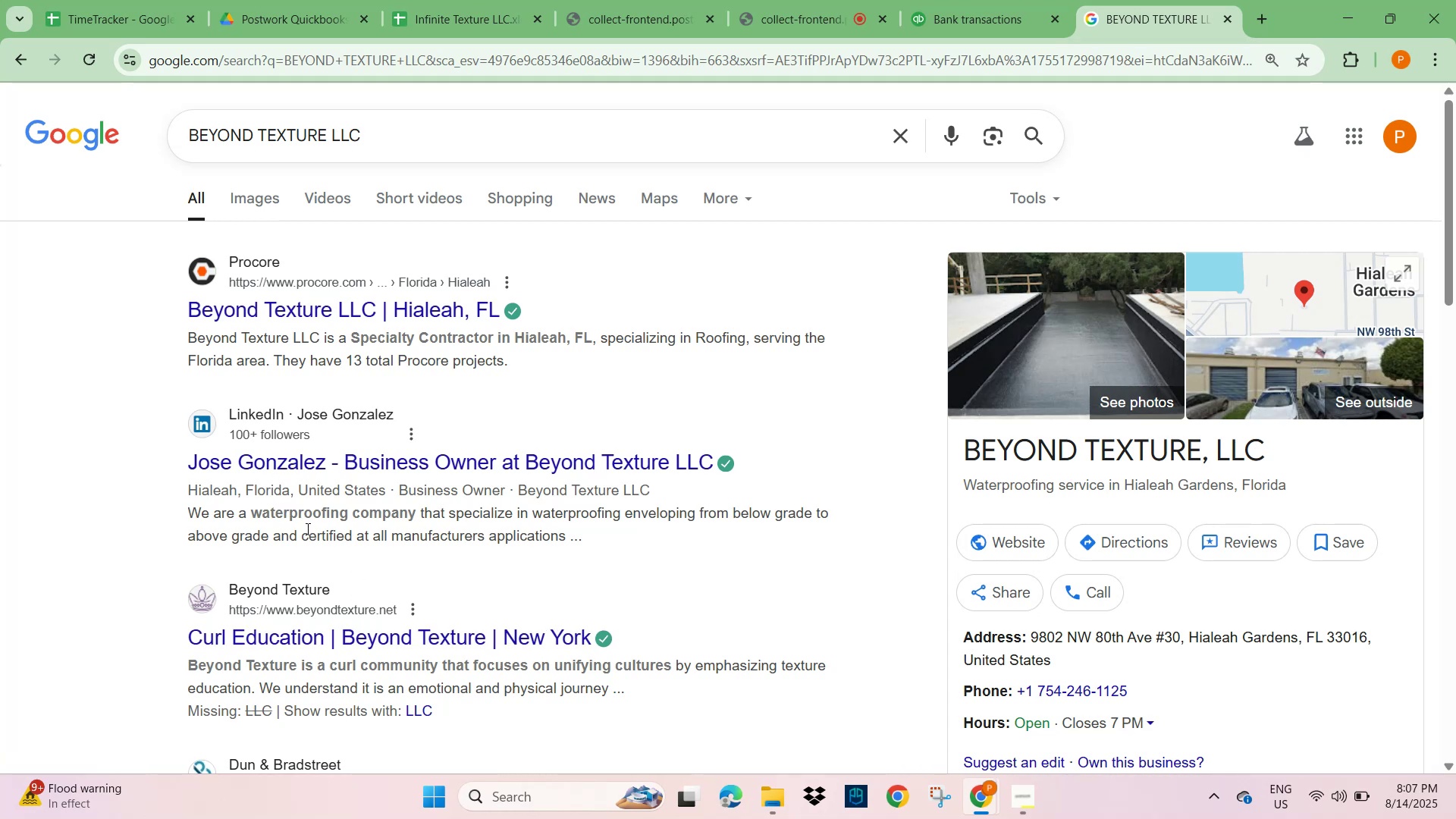 
left_click([989, 18])
 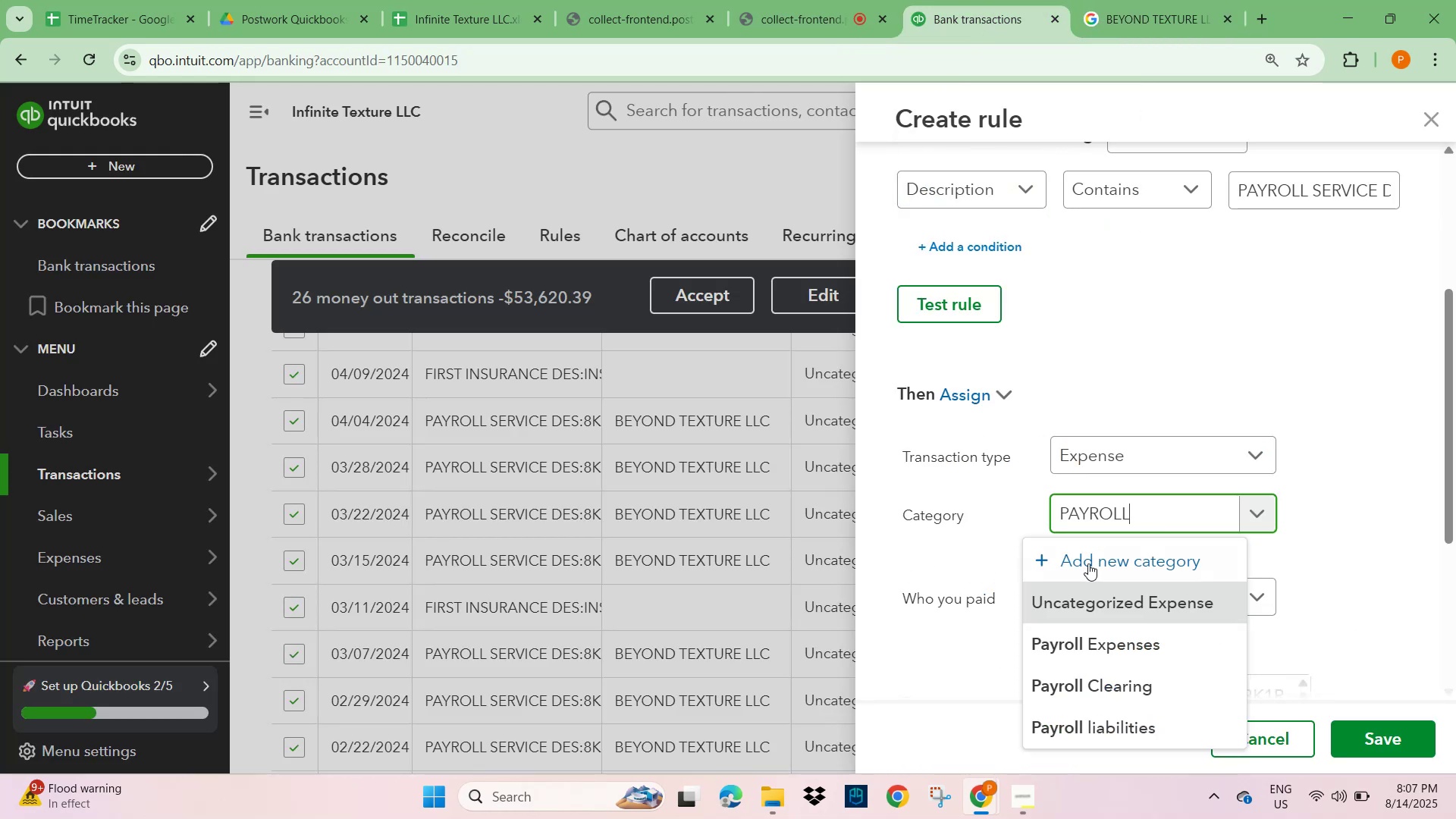 
left_click_drag(start_coordinate=[1143, 513], to_coordinate=[986, 520])
 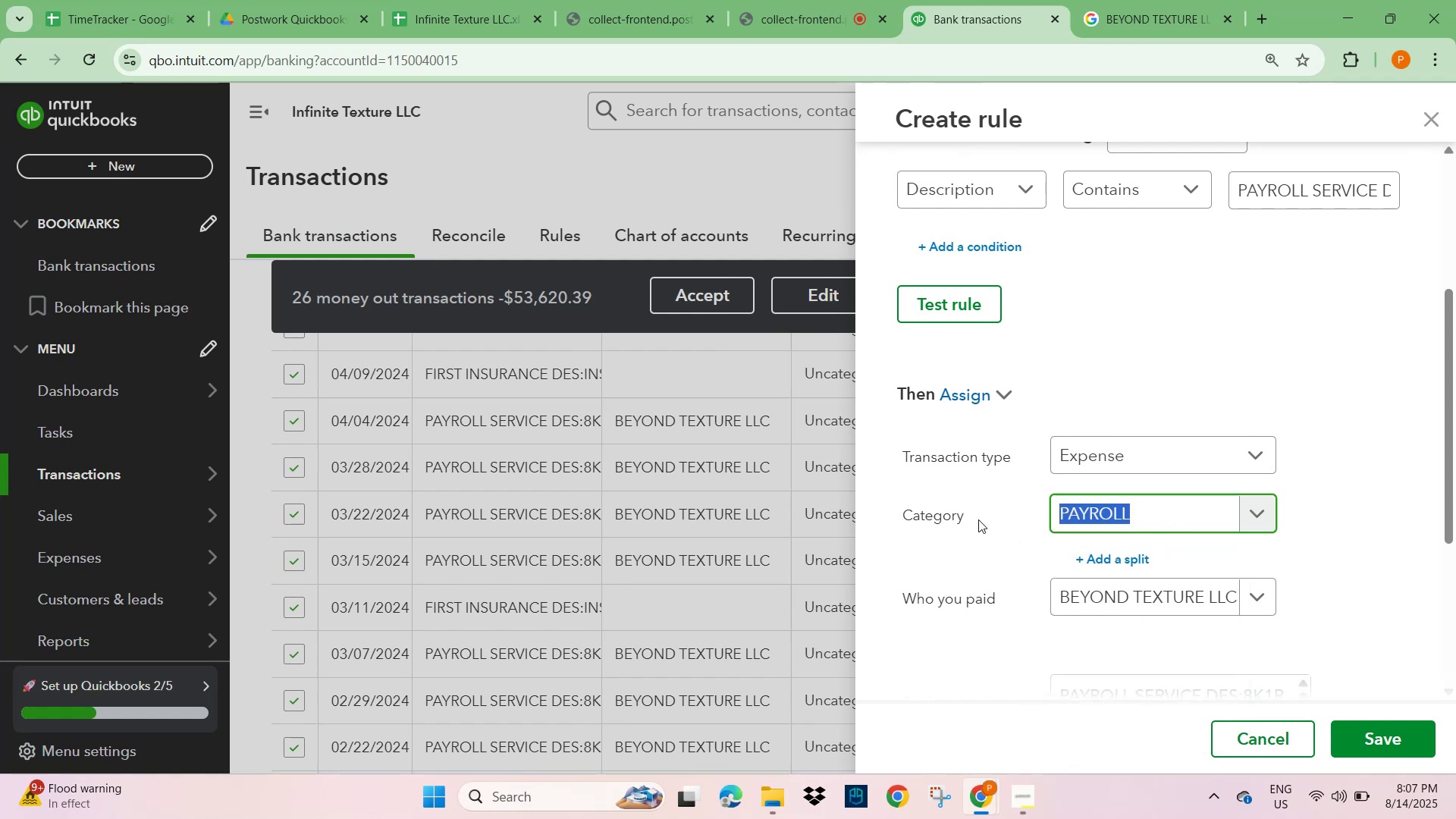 
type(SERVI)
 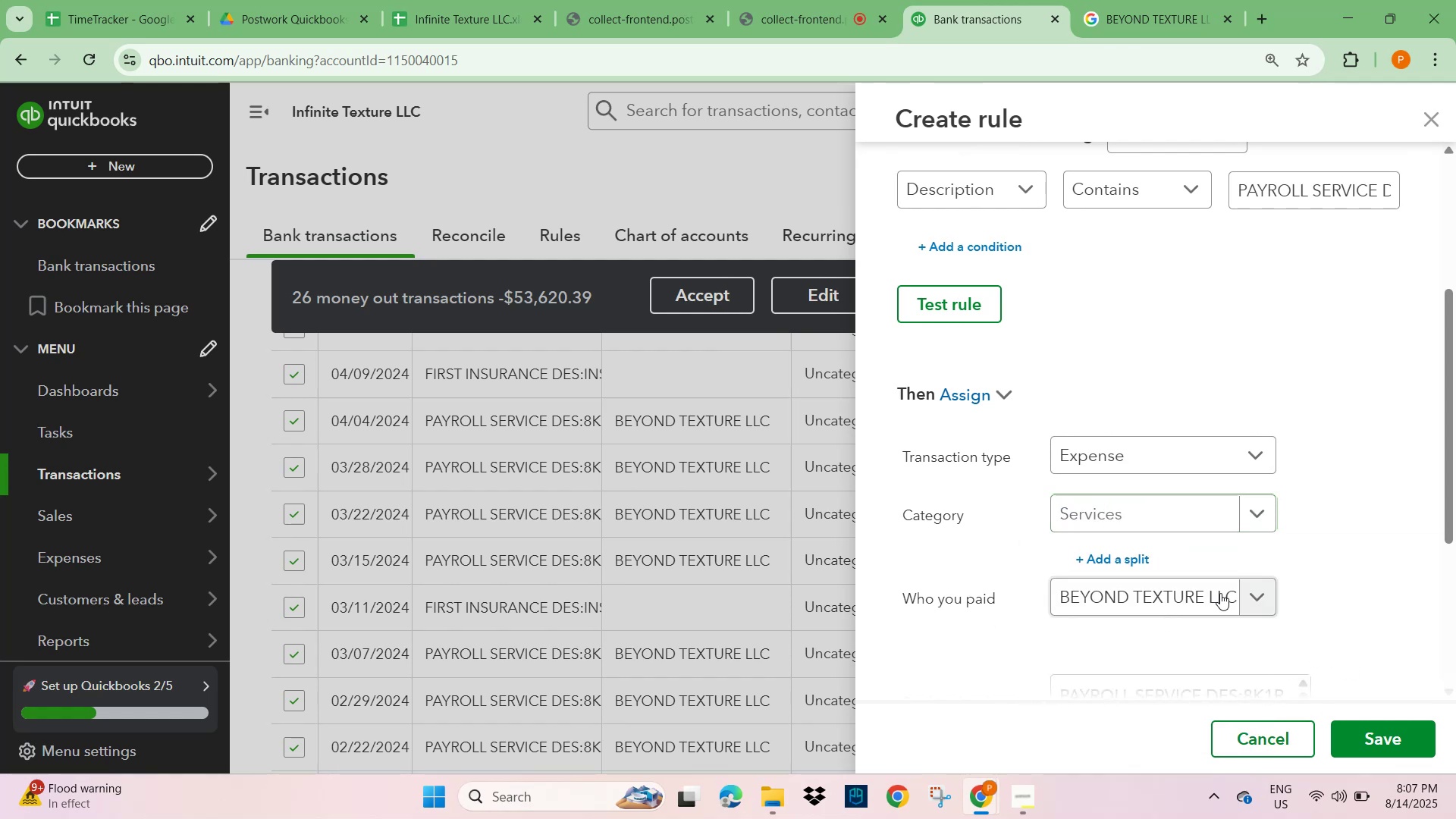 
left_click([1331, 515])
 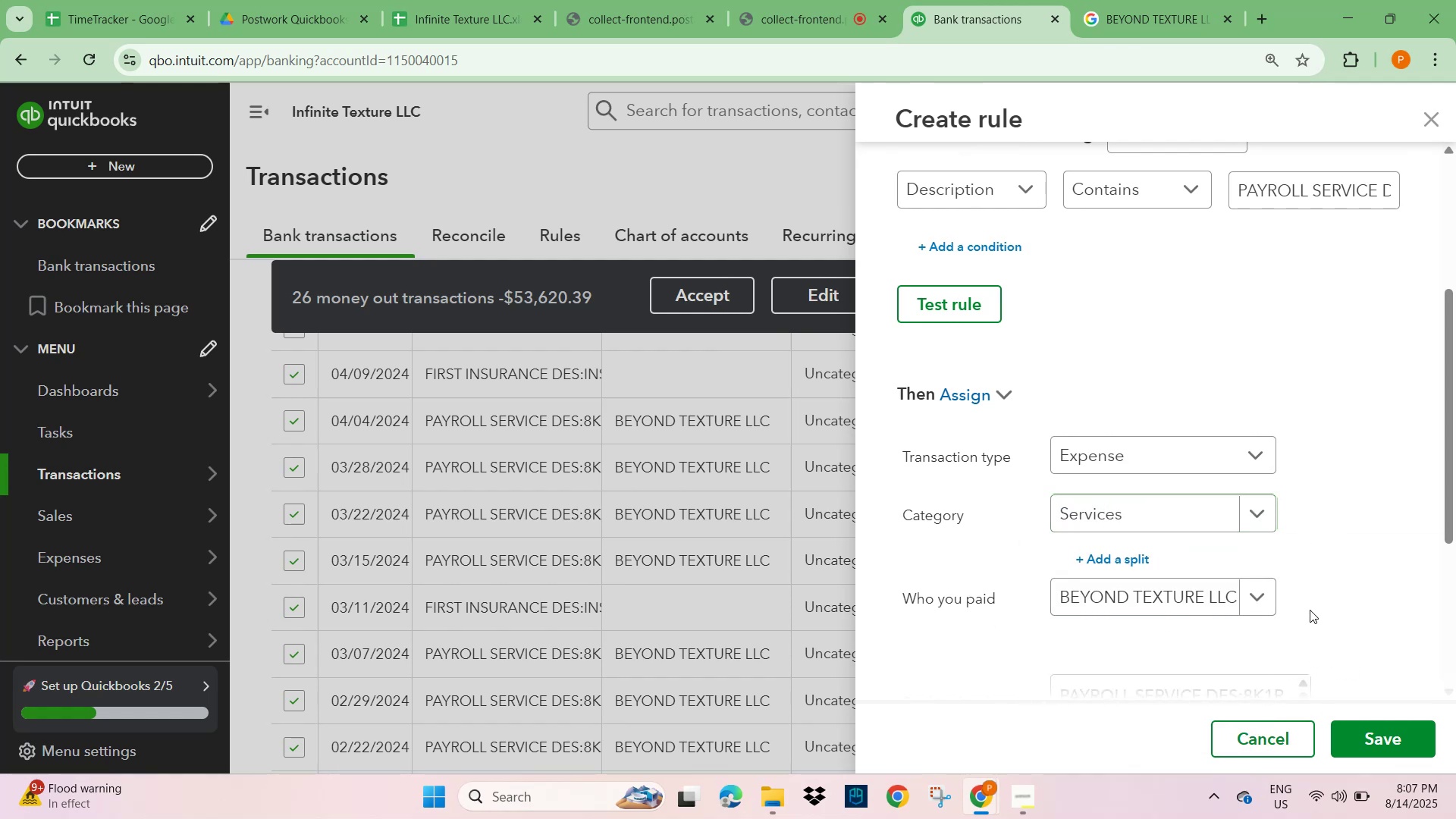 
scroll: coordinate [1310, 610], scroll_direction: up, amount: 4.0
 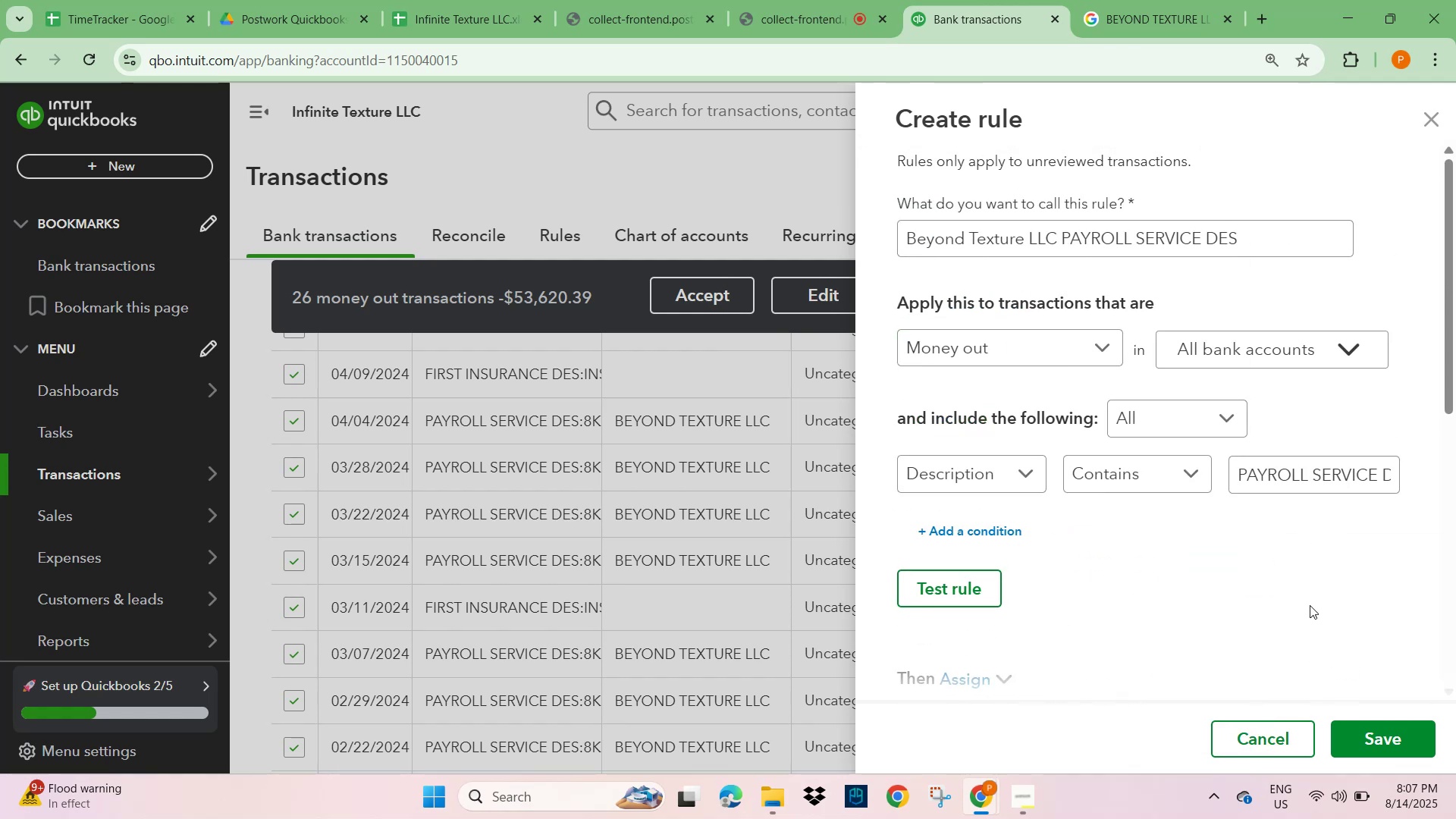 
scroll: coordinate [1310, 604], scroll_direction: down, amount: 2.0
 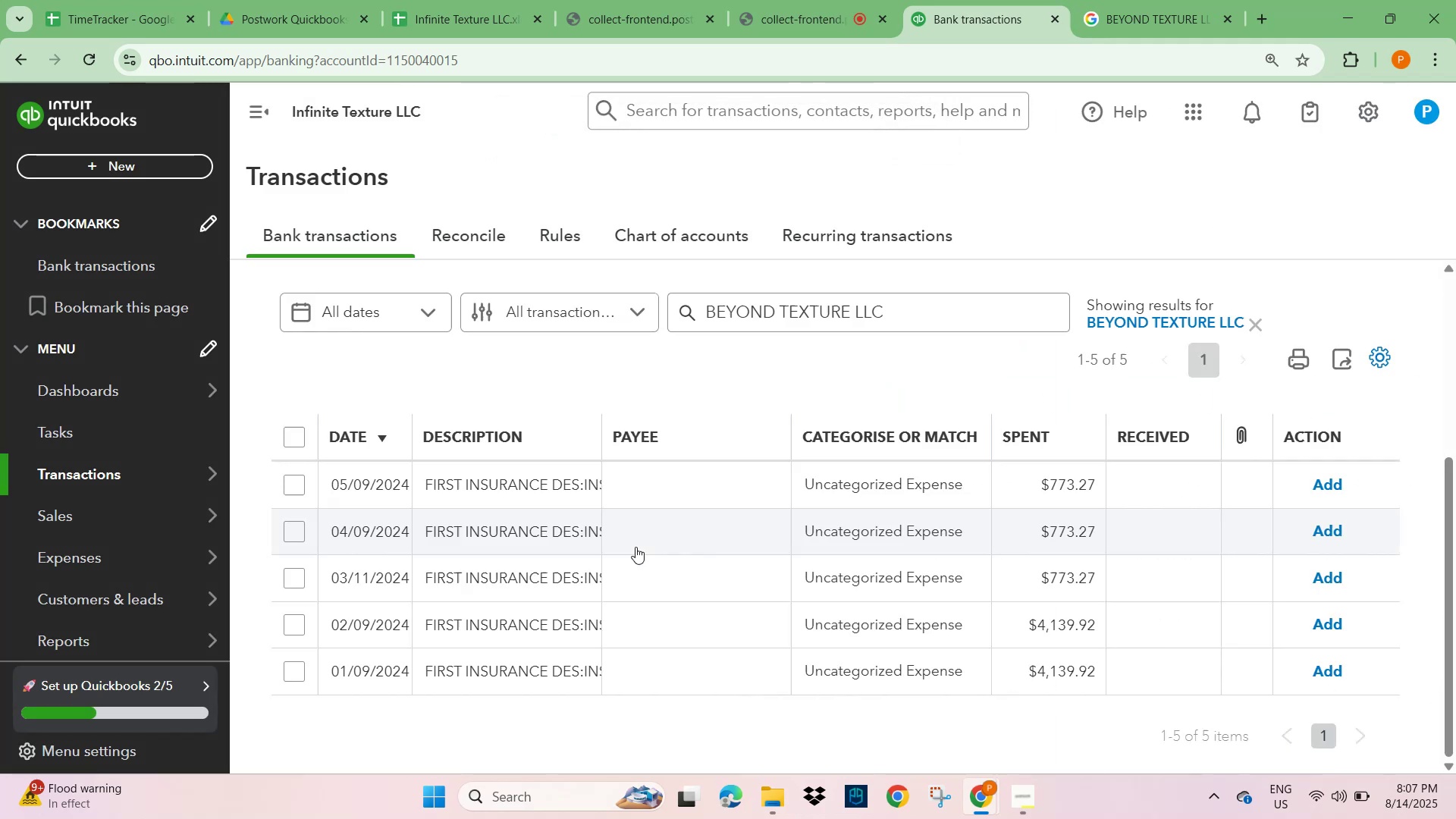 
wait(6.22)
 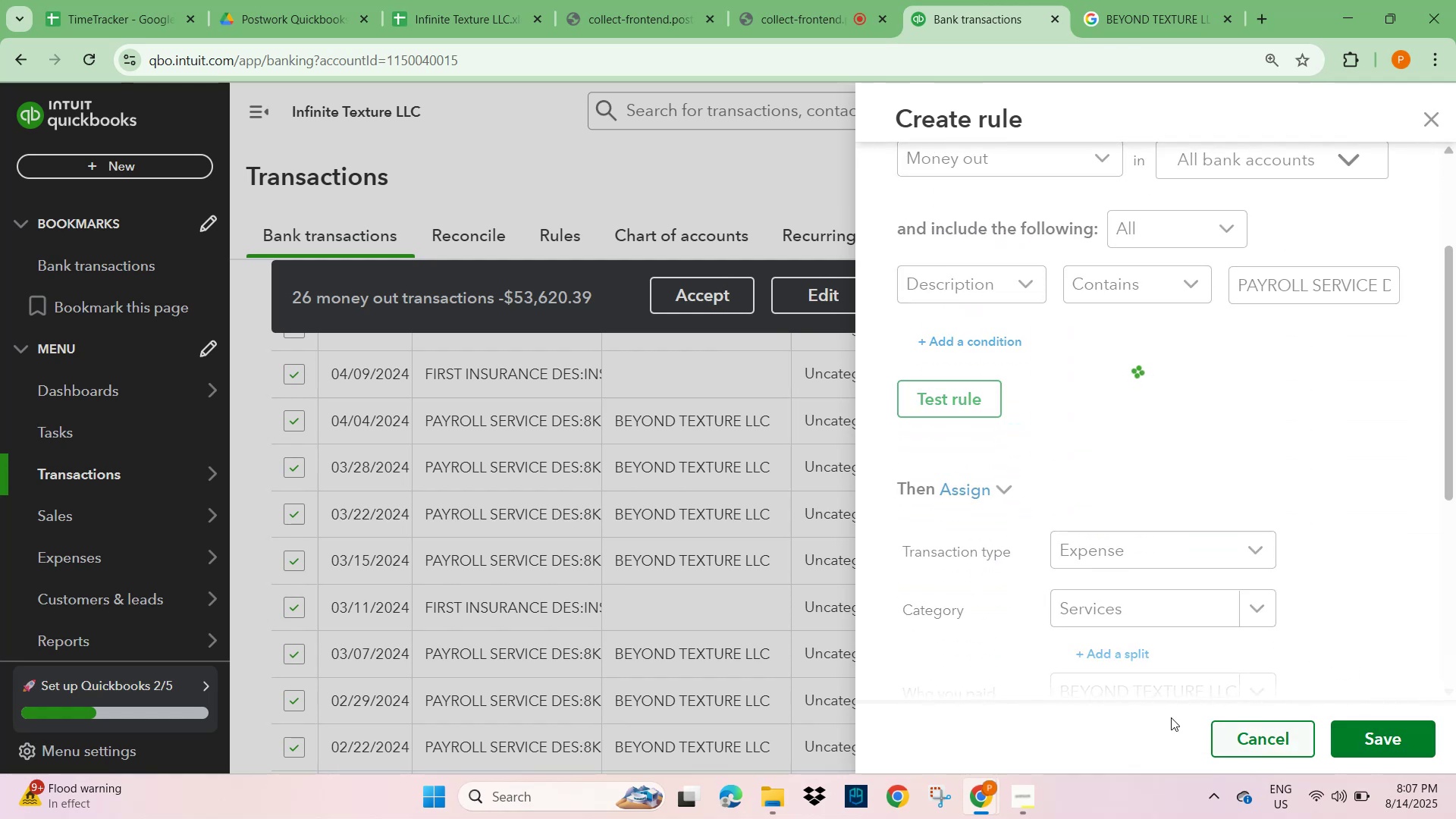 
left_click([501, 480])
 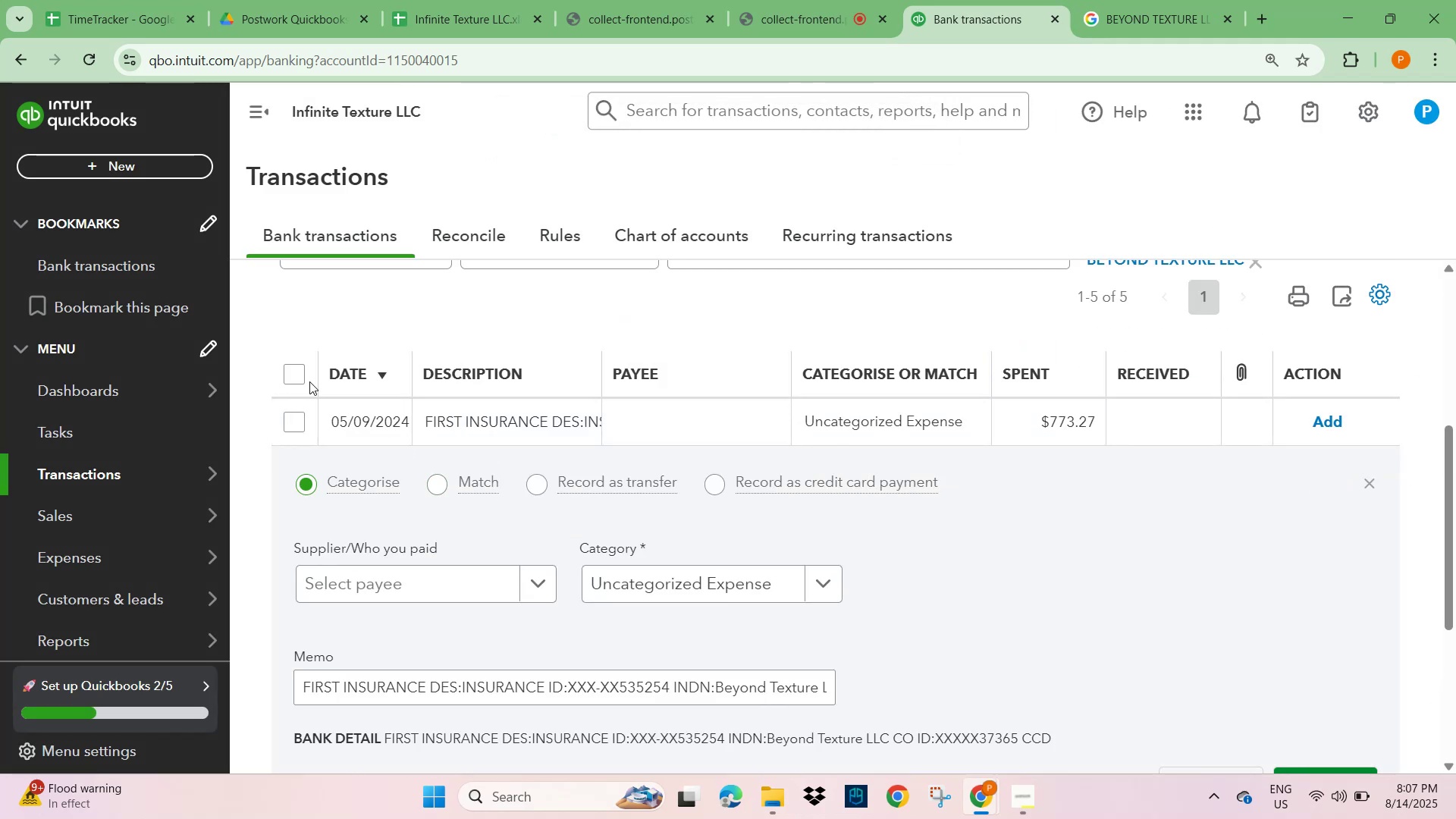 
left_click([303, 425])
 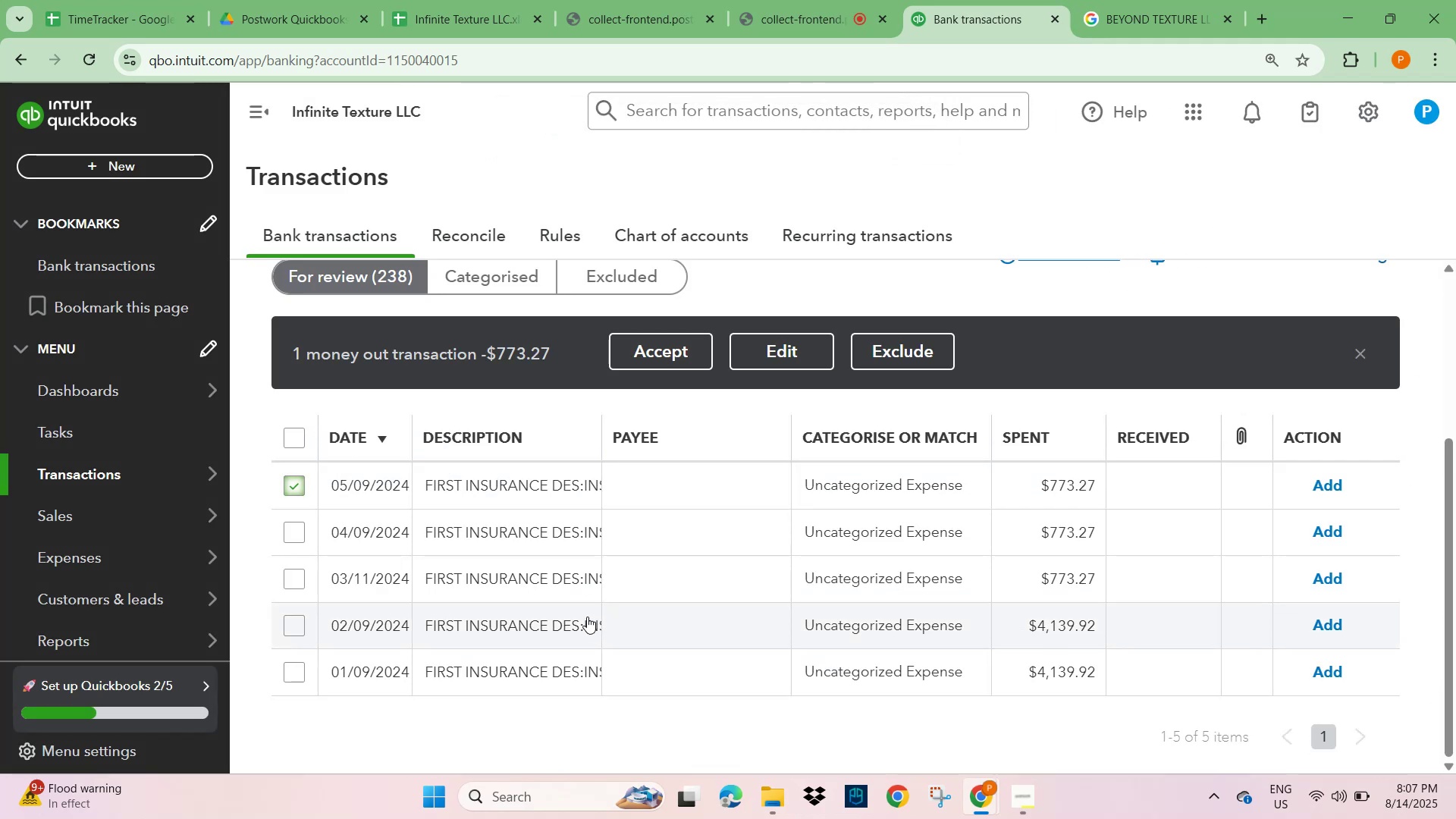 
left_click([479, 485])
 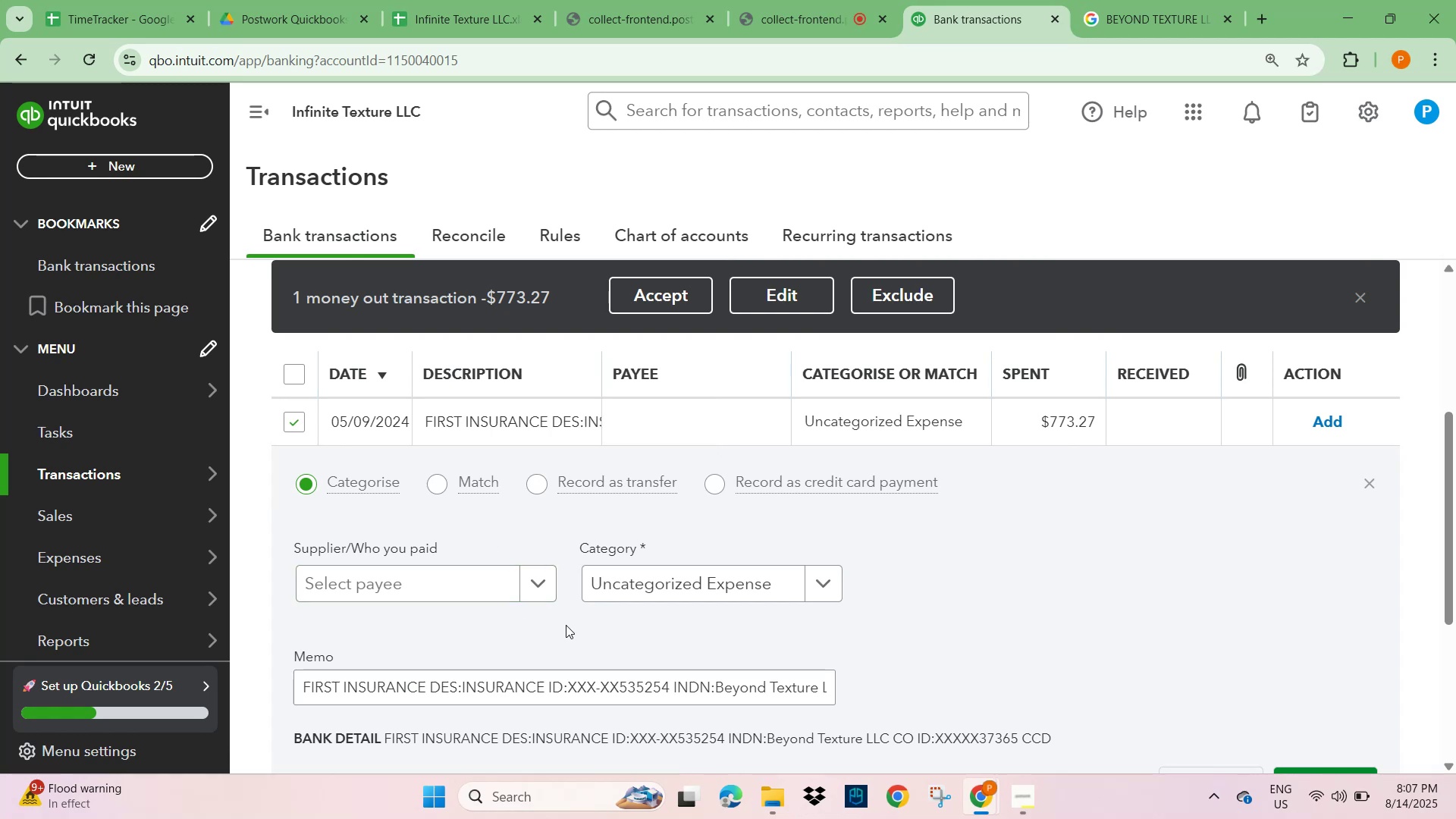 
scroll: coordinate [624, 661], scroll_direction: down, amount: 1.0
 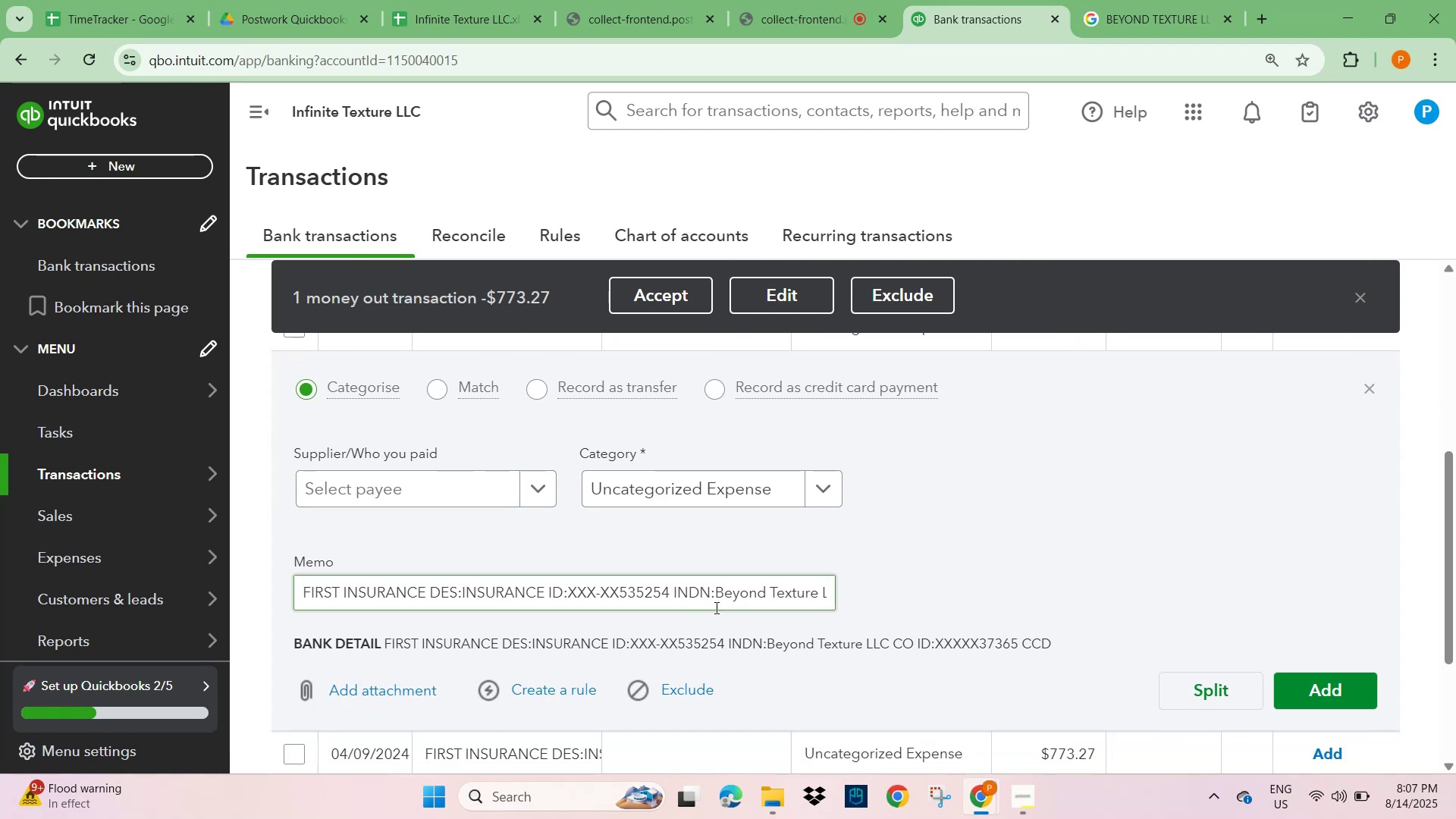 
left_click_drag(start_coordinate=[720, 591], to_coordinate=[747, 589])
 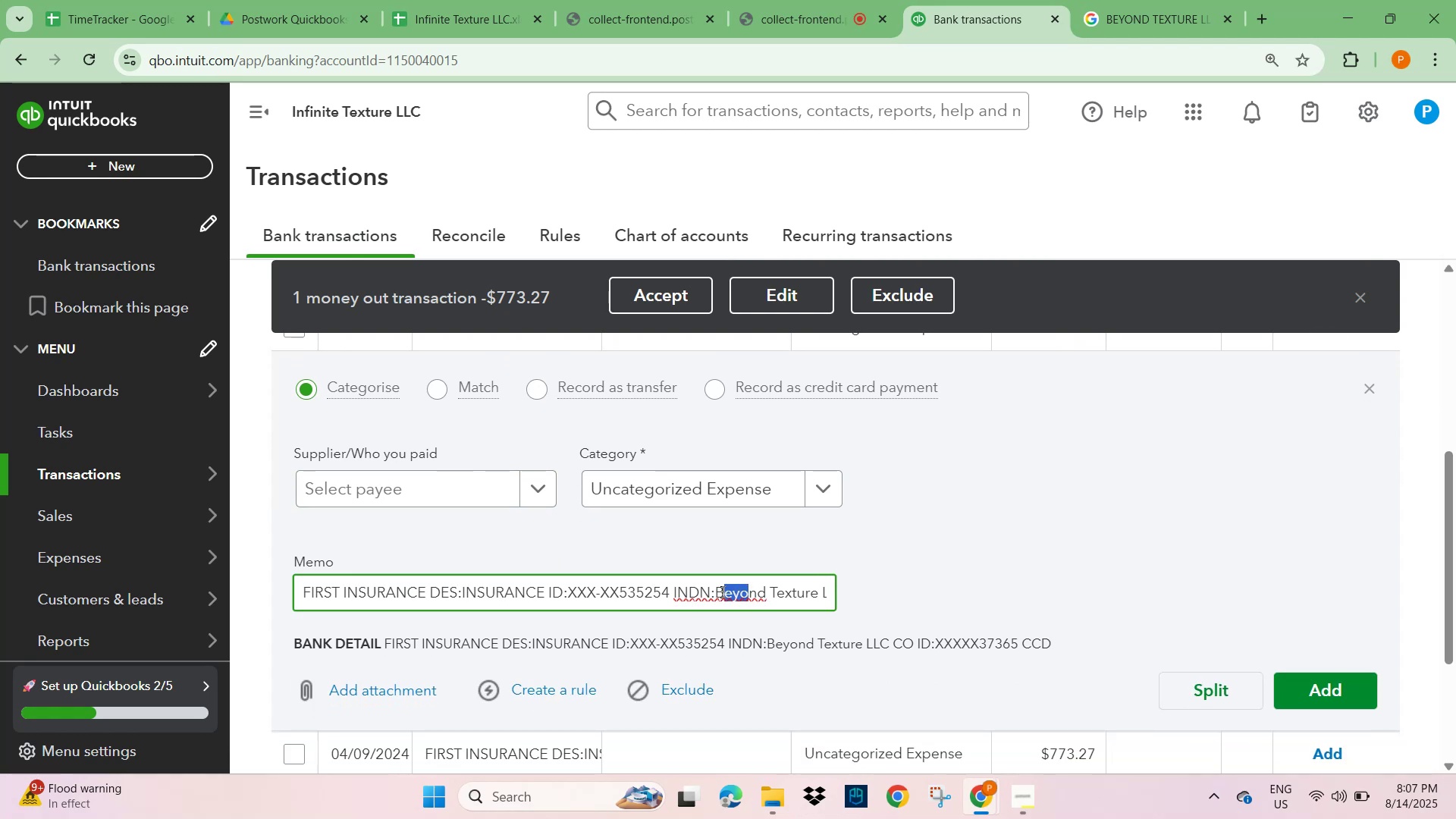 
left_click_drag(start_coordinate=[717, 592], to_coordinate=[677, 594])
 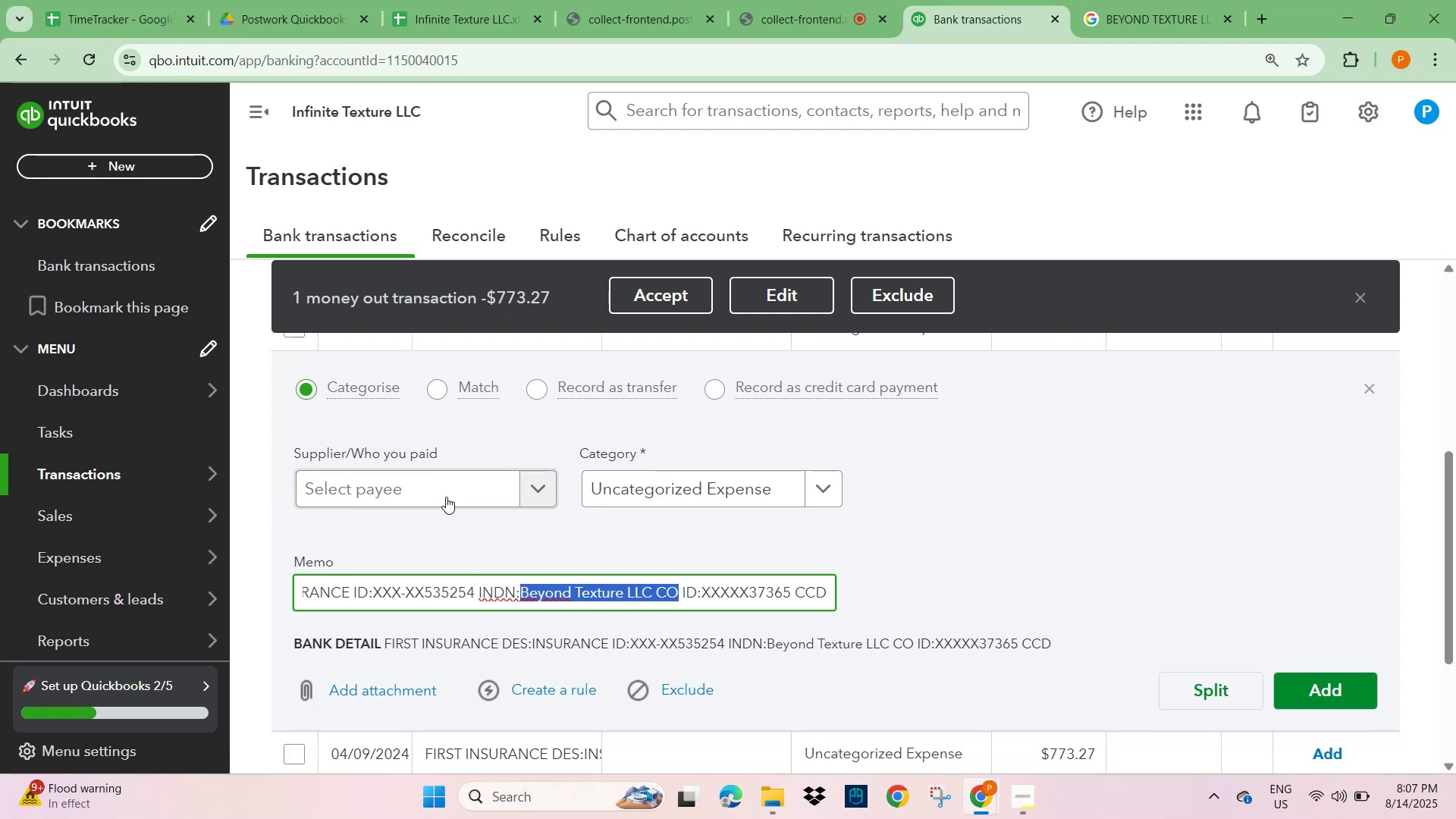 
left_click([427, 488])
 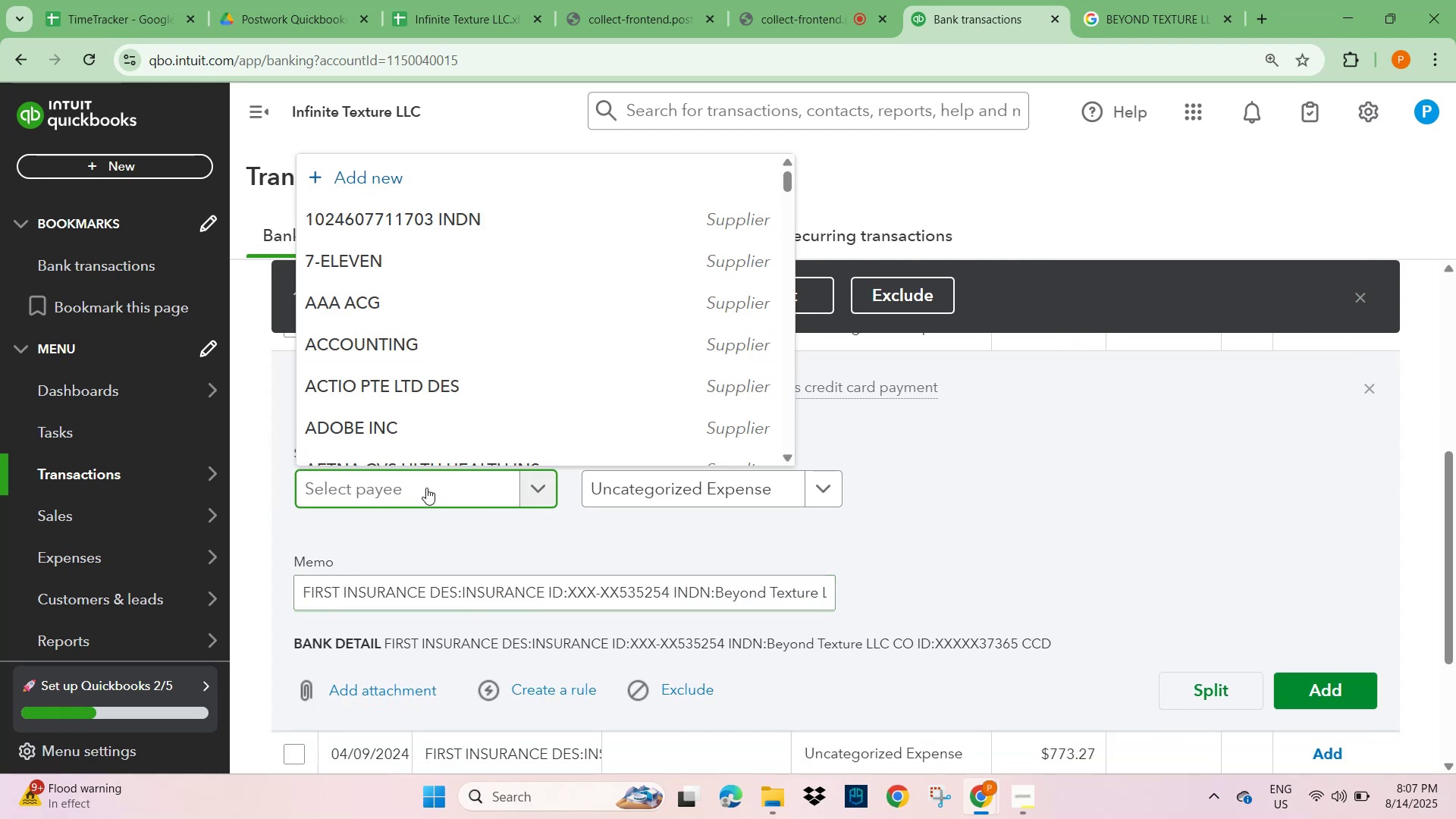 
type(V)
key(Backspace)
key(Backspace)
key(Backspace)
type(BEYOND)
 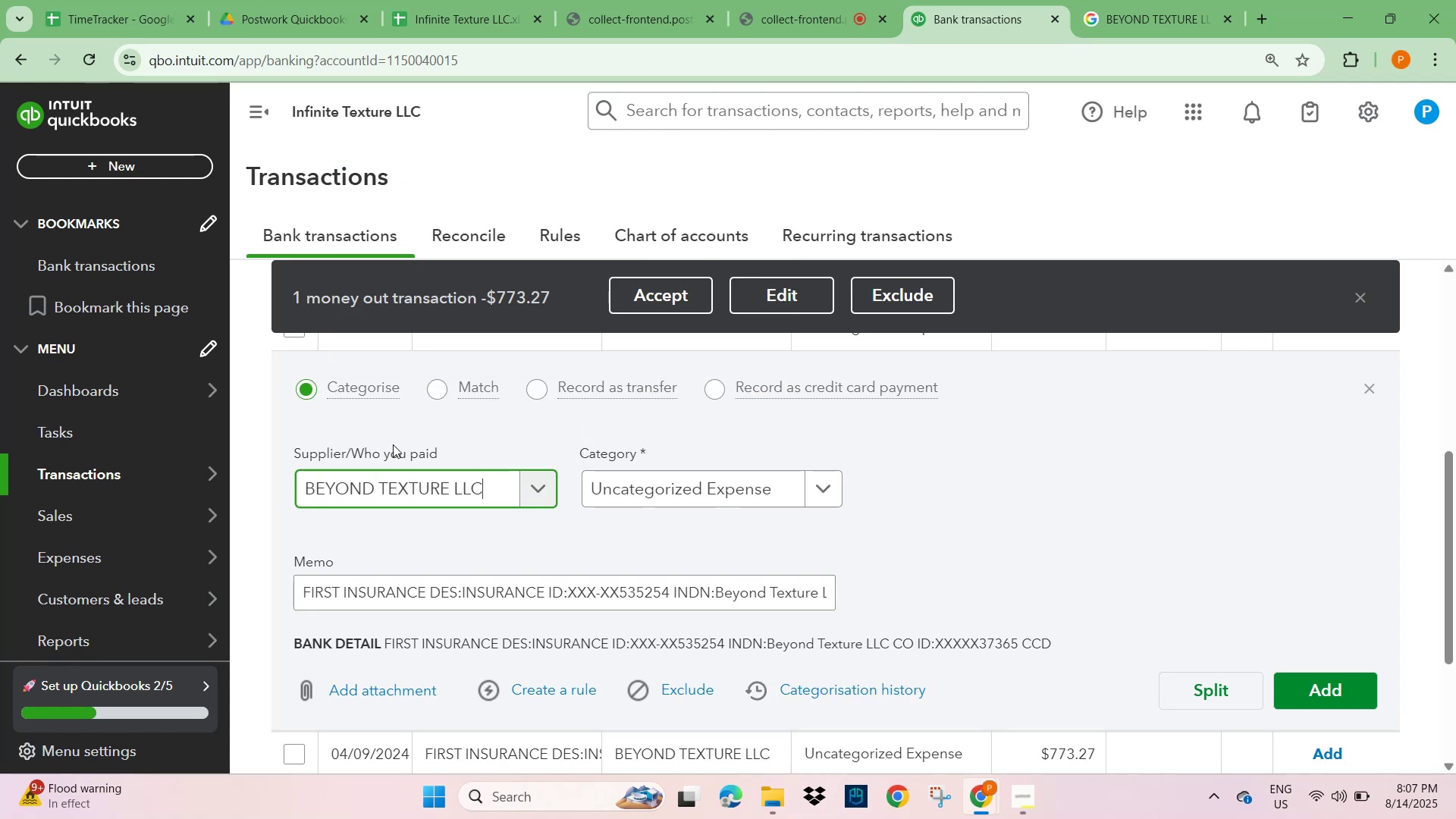 
left_click([652, 482])
 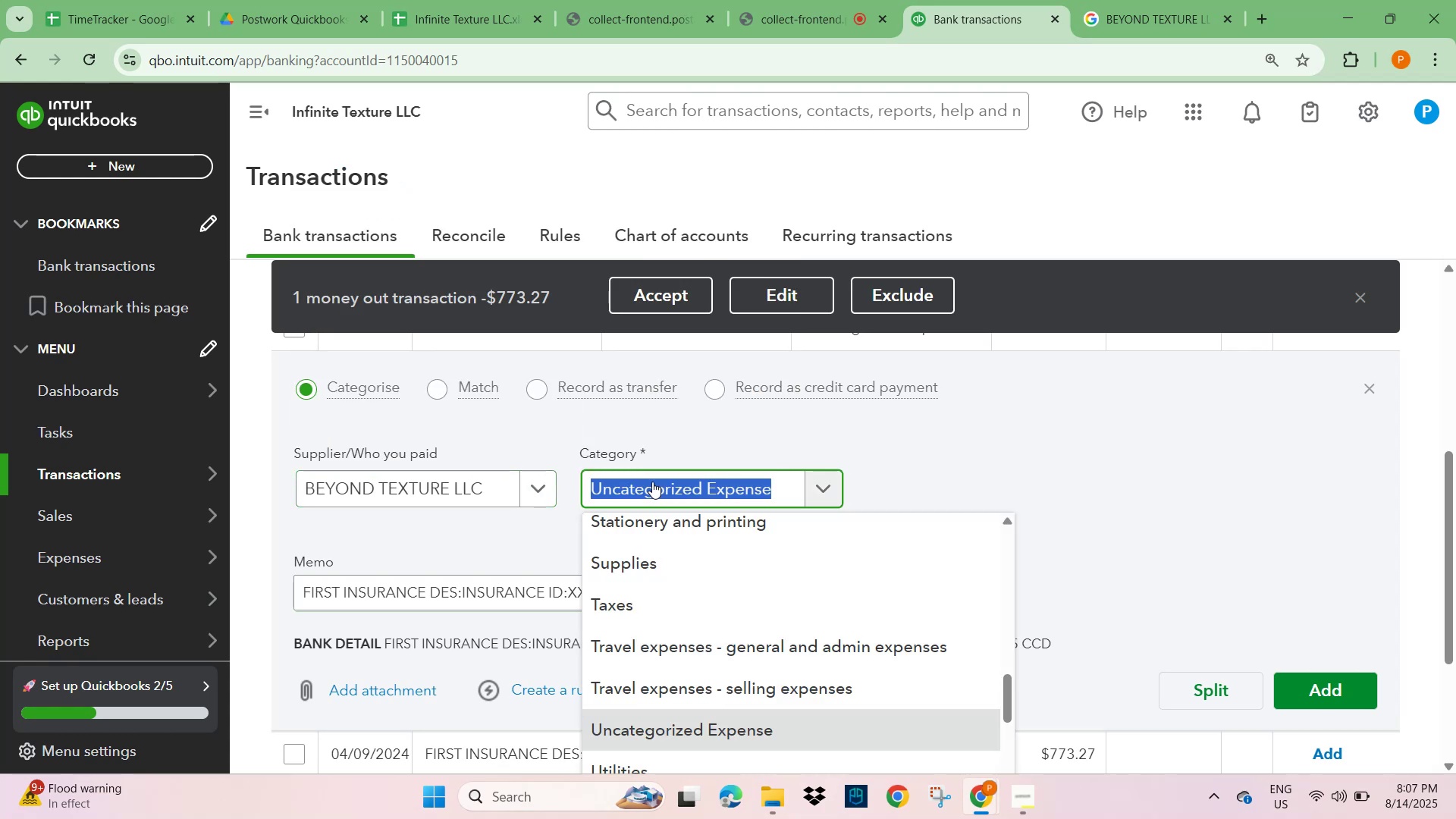 
type(INSURAN)
 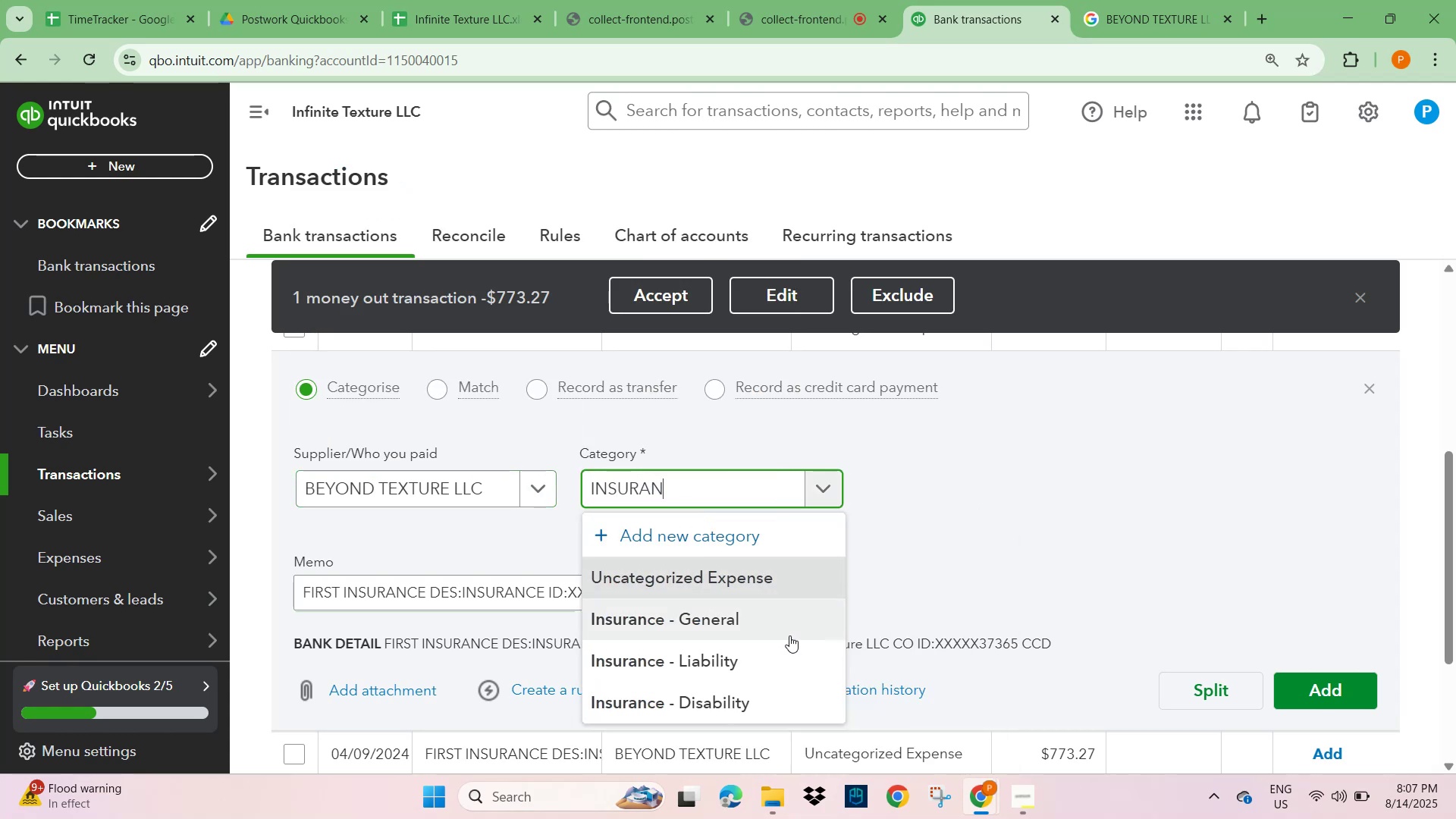 
left_click([758, 613])
 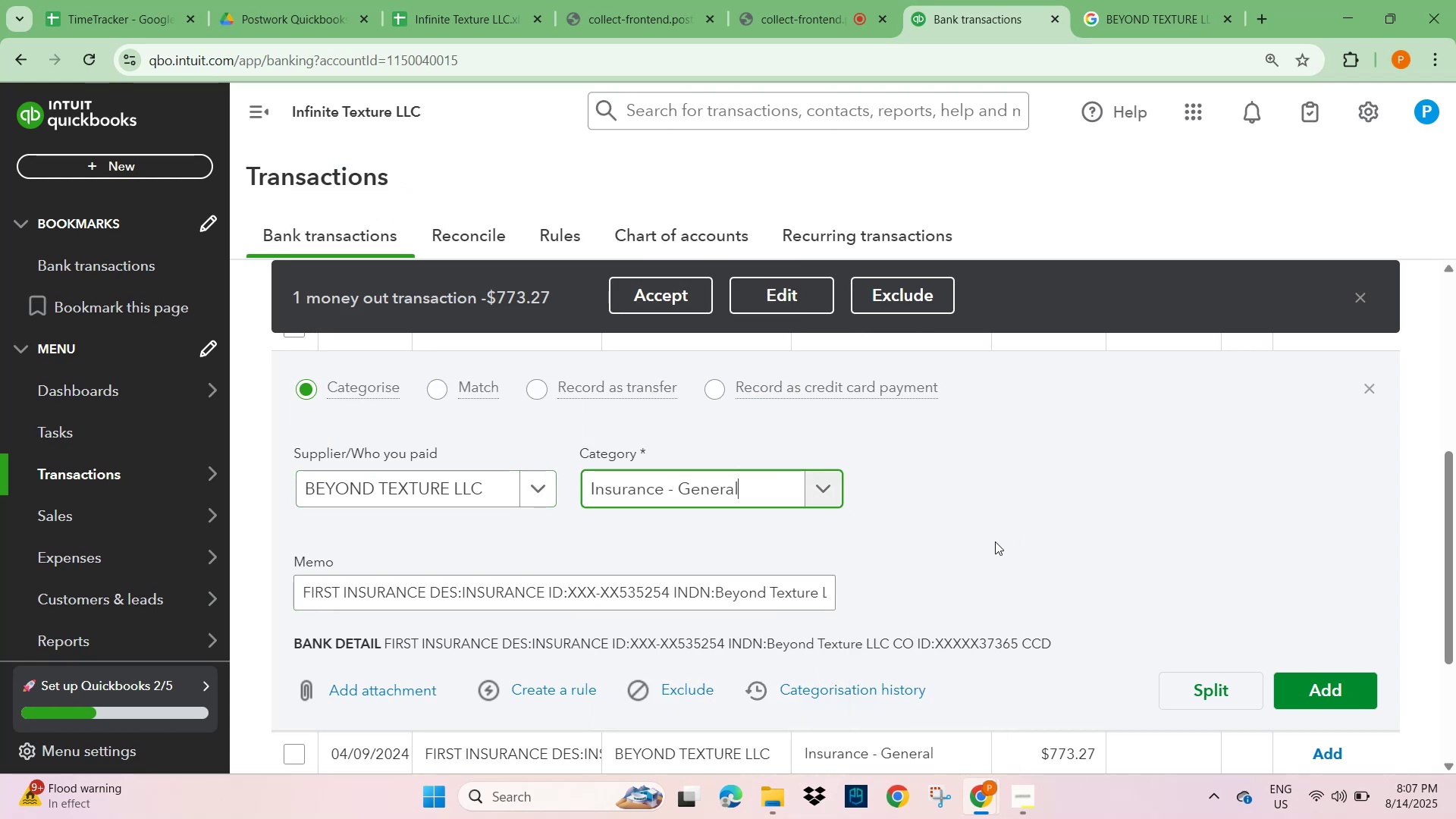 
left_click([1060, 510])
 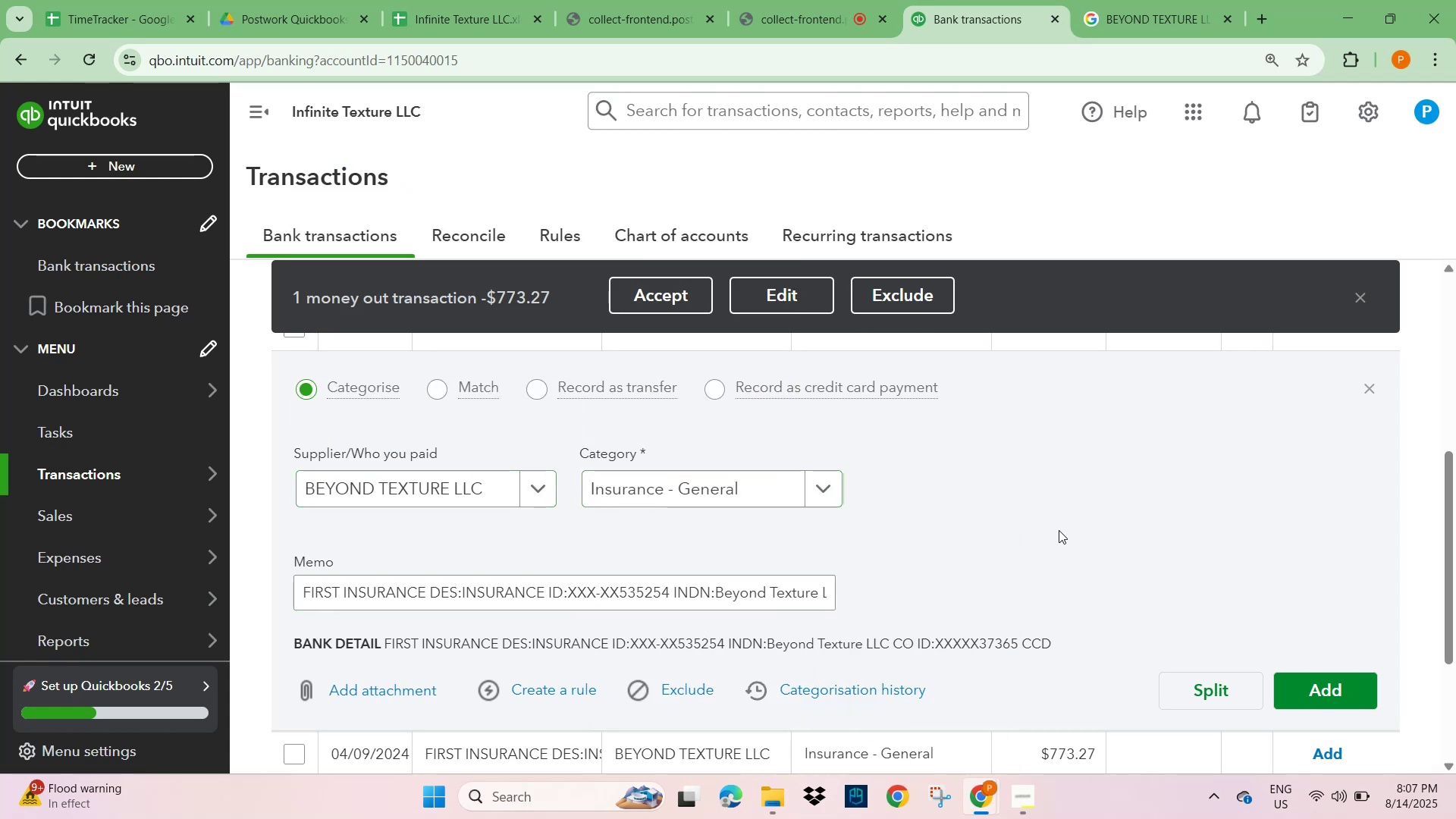 
scroll: coordinate [1065, 545], scroll_direction: down, amount: 2.0
 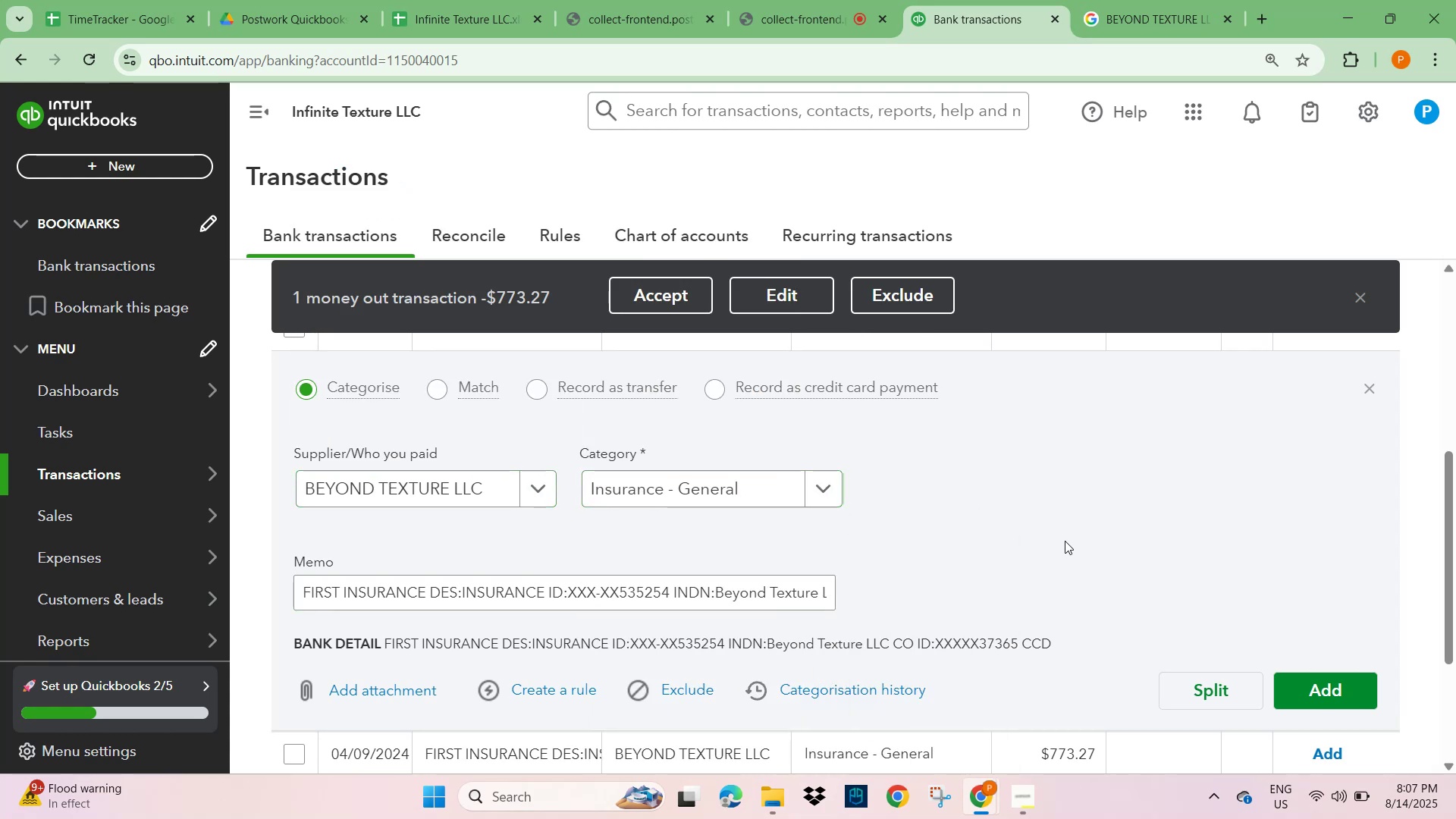 
mouse_move([1049, 560])
 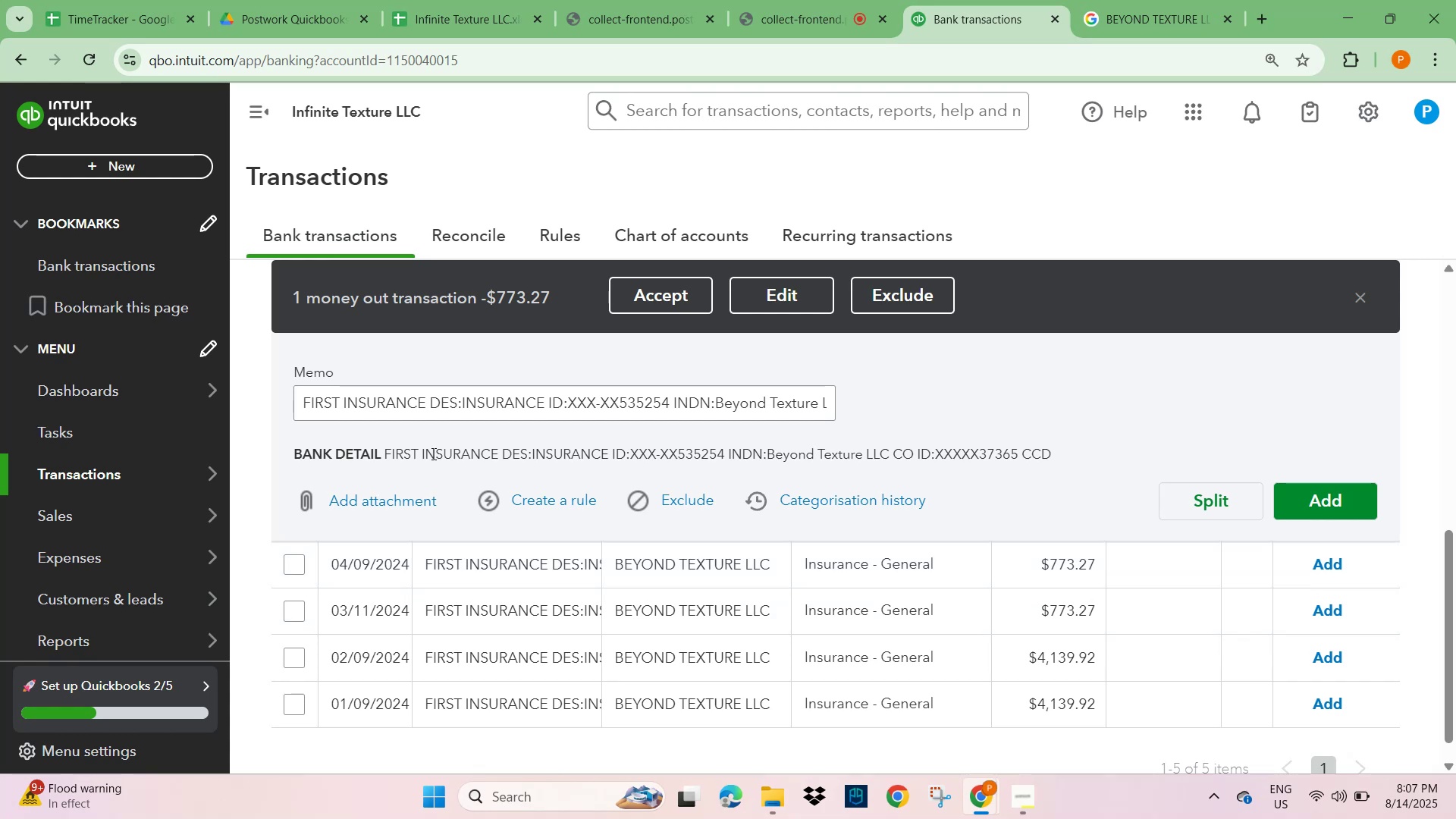 
left_click_drag(start_coordinate=[457, 403], to_coordinate=[294, 403])
 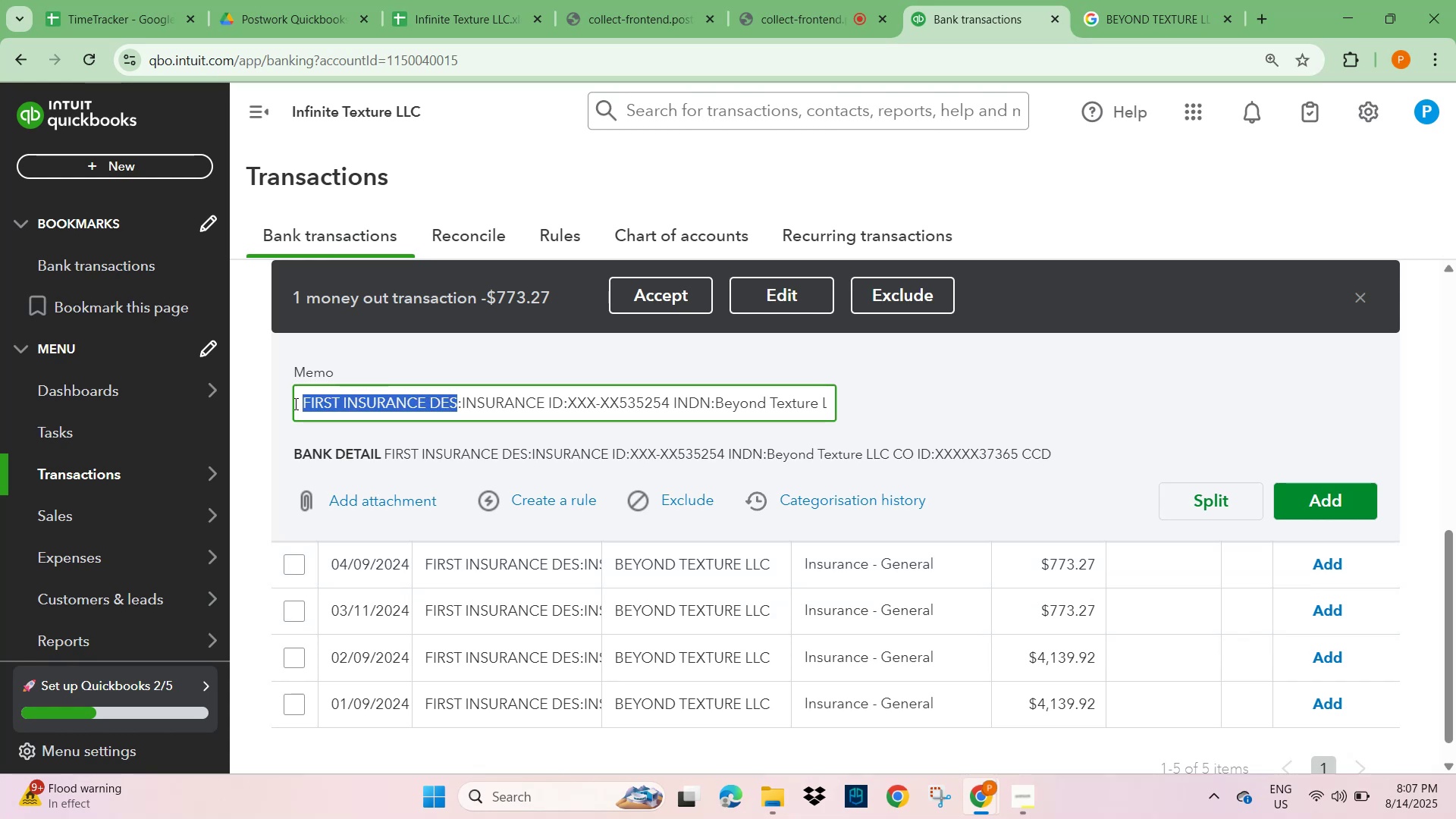 
key(Control+C)
 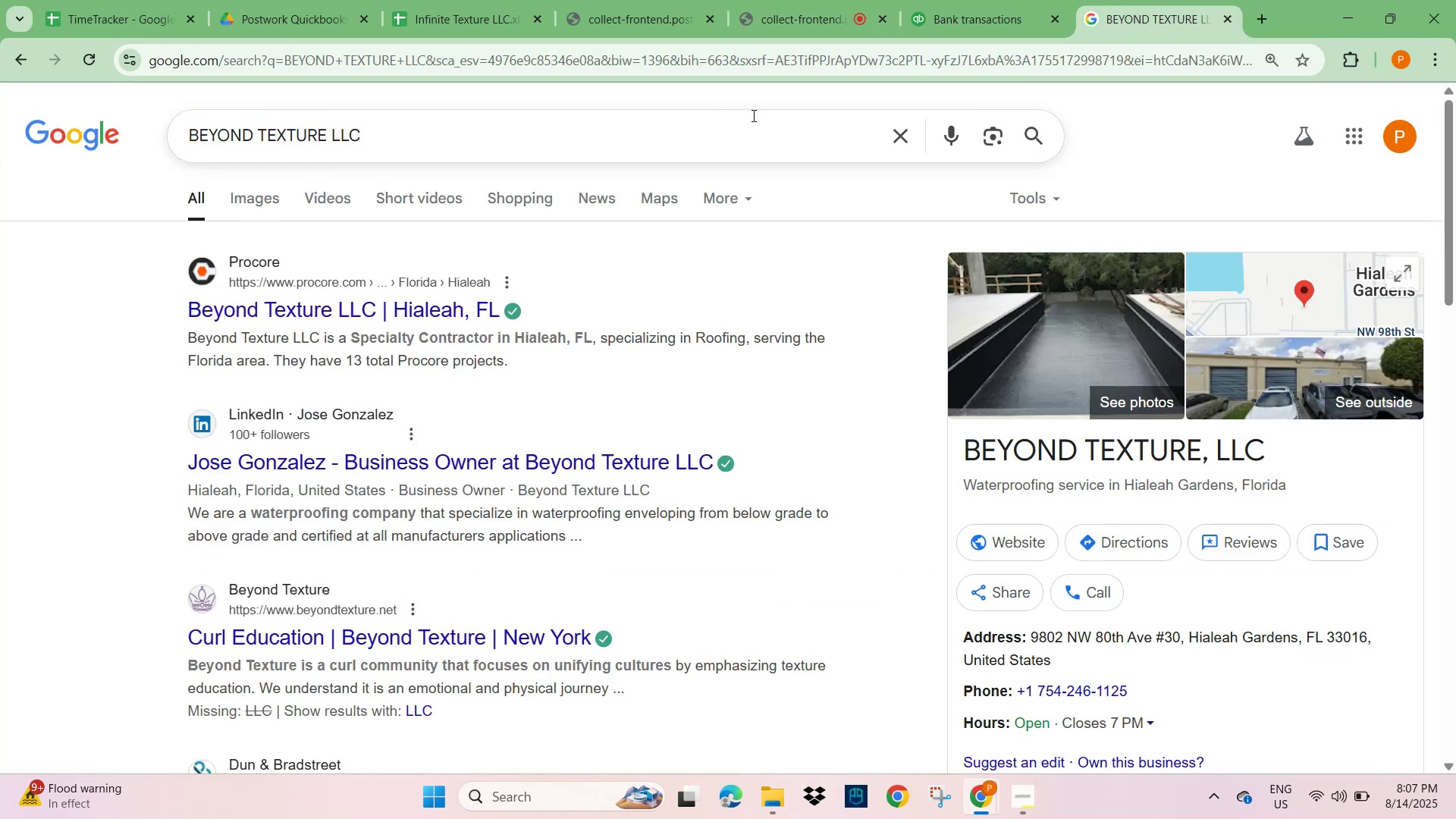 
left_click([899, 139])
 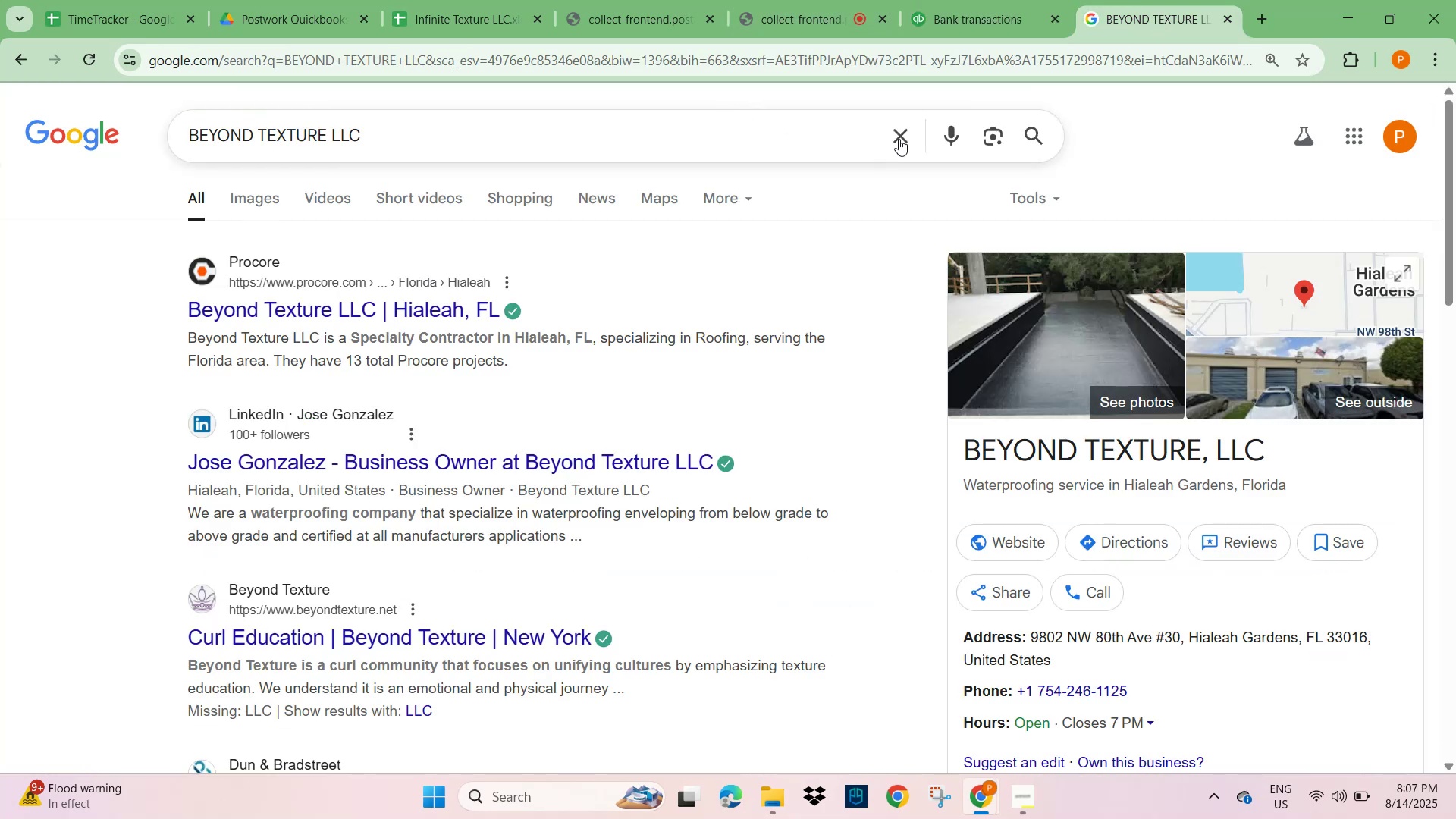 
key(Control+ControlLeft)
 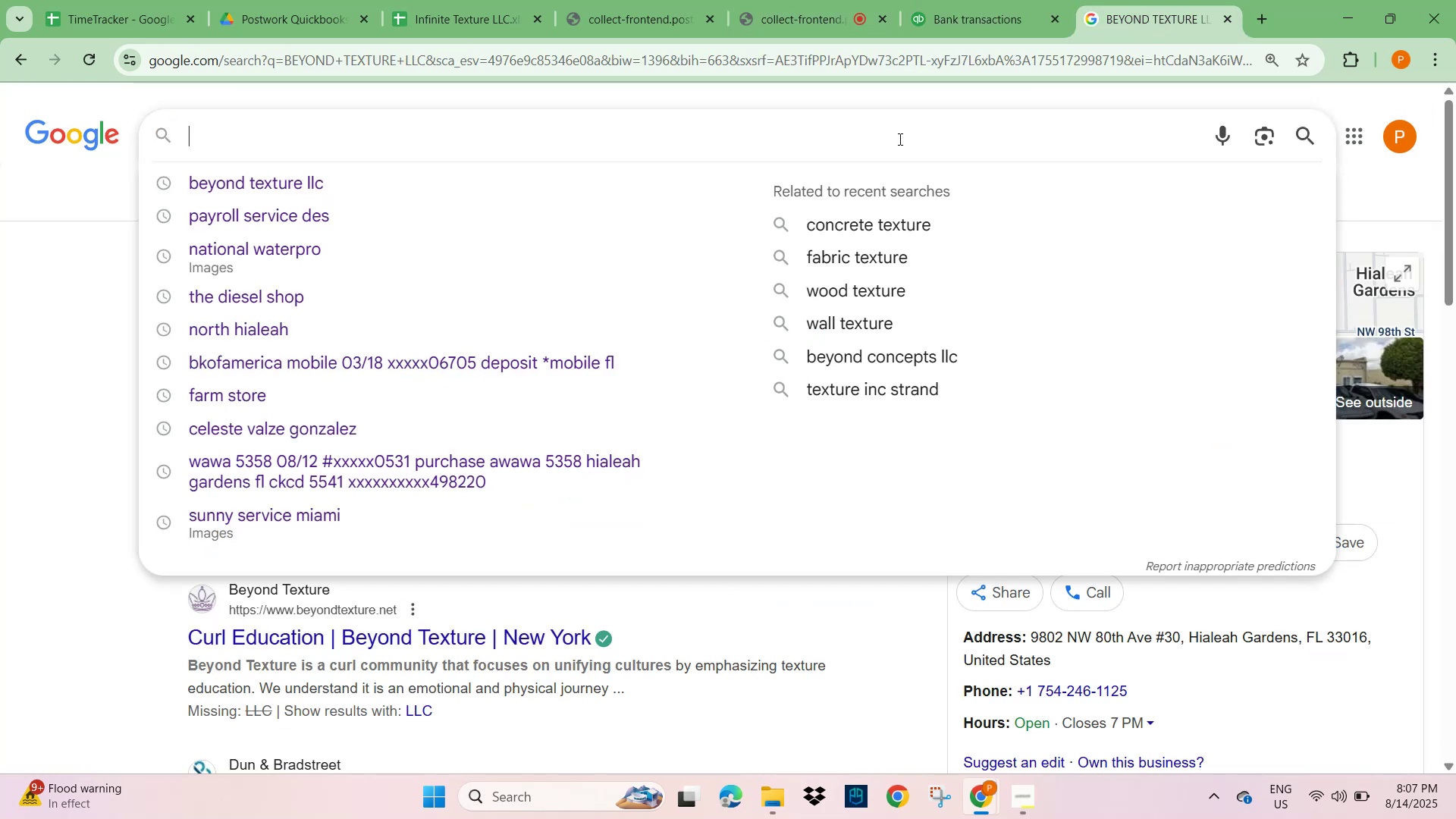 
key(Control+V)
 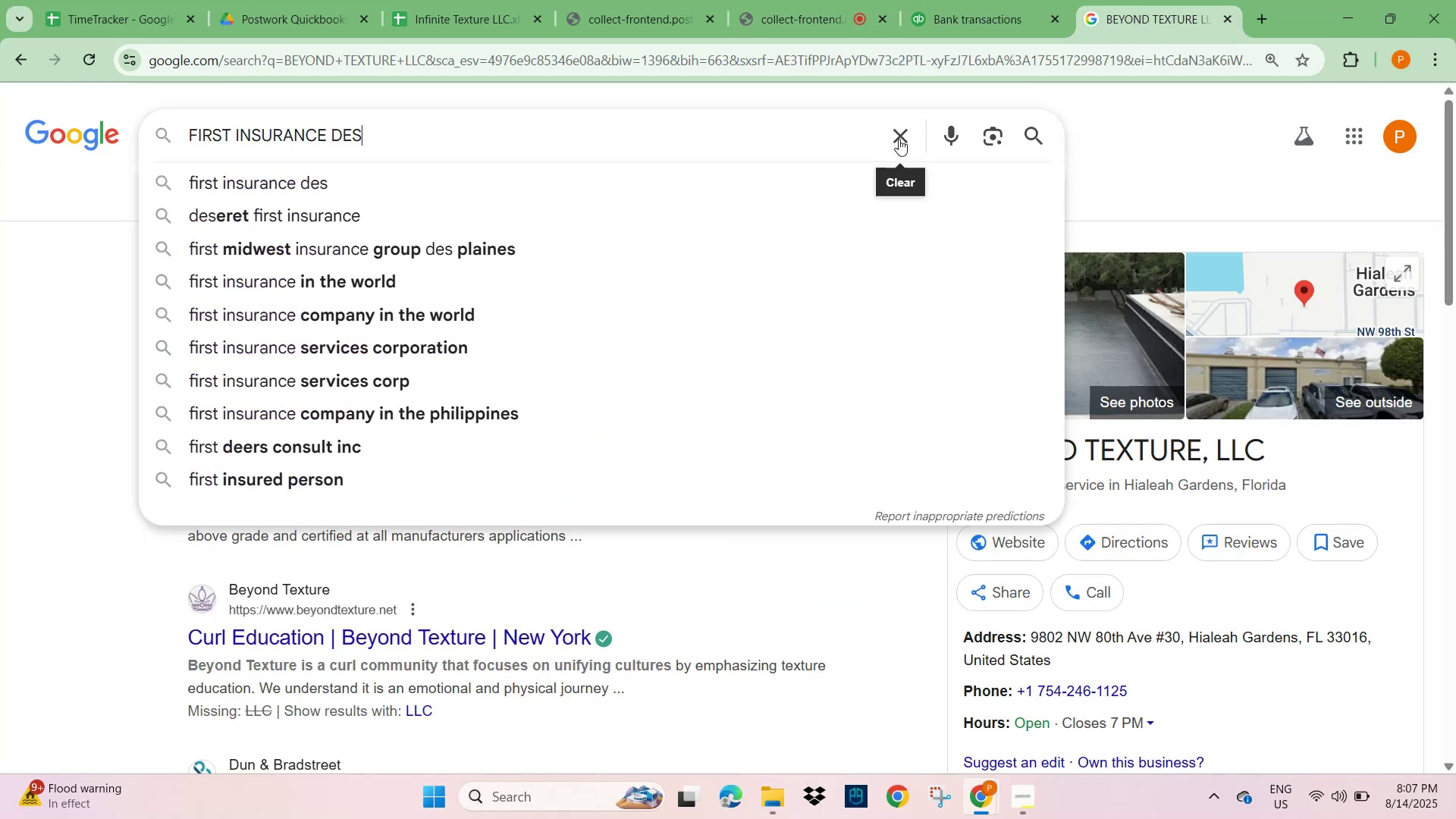 
key(NumpadEnter)
 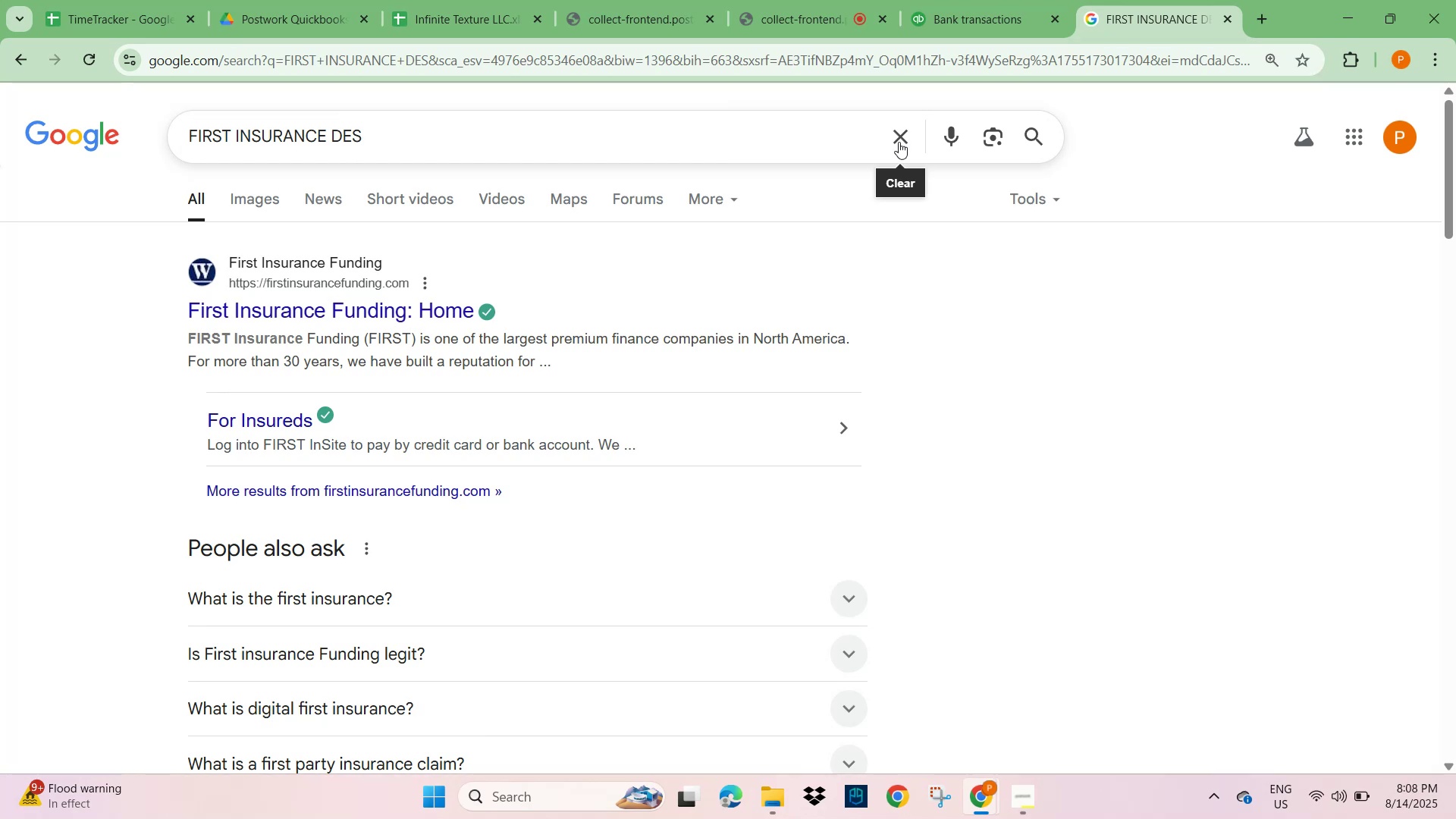 
wait(6.97)
 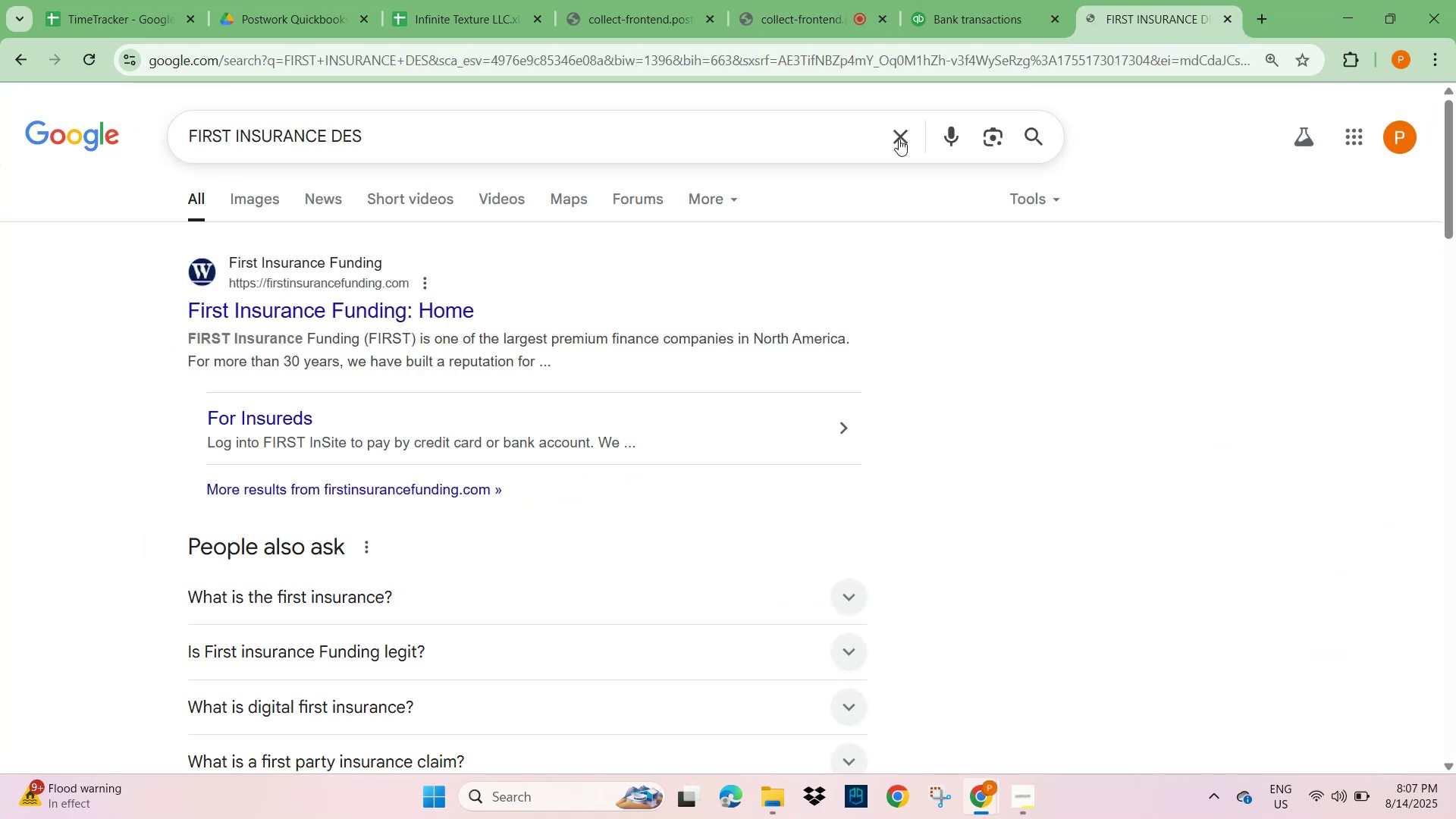 
left_click([987, 14])
 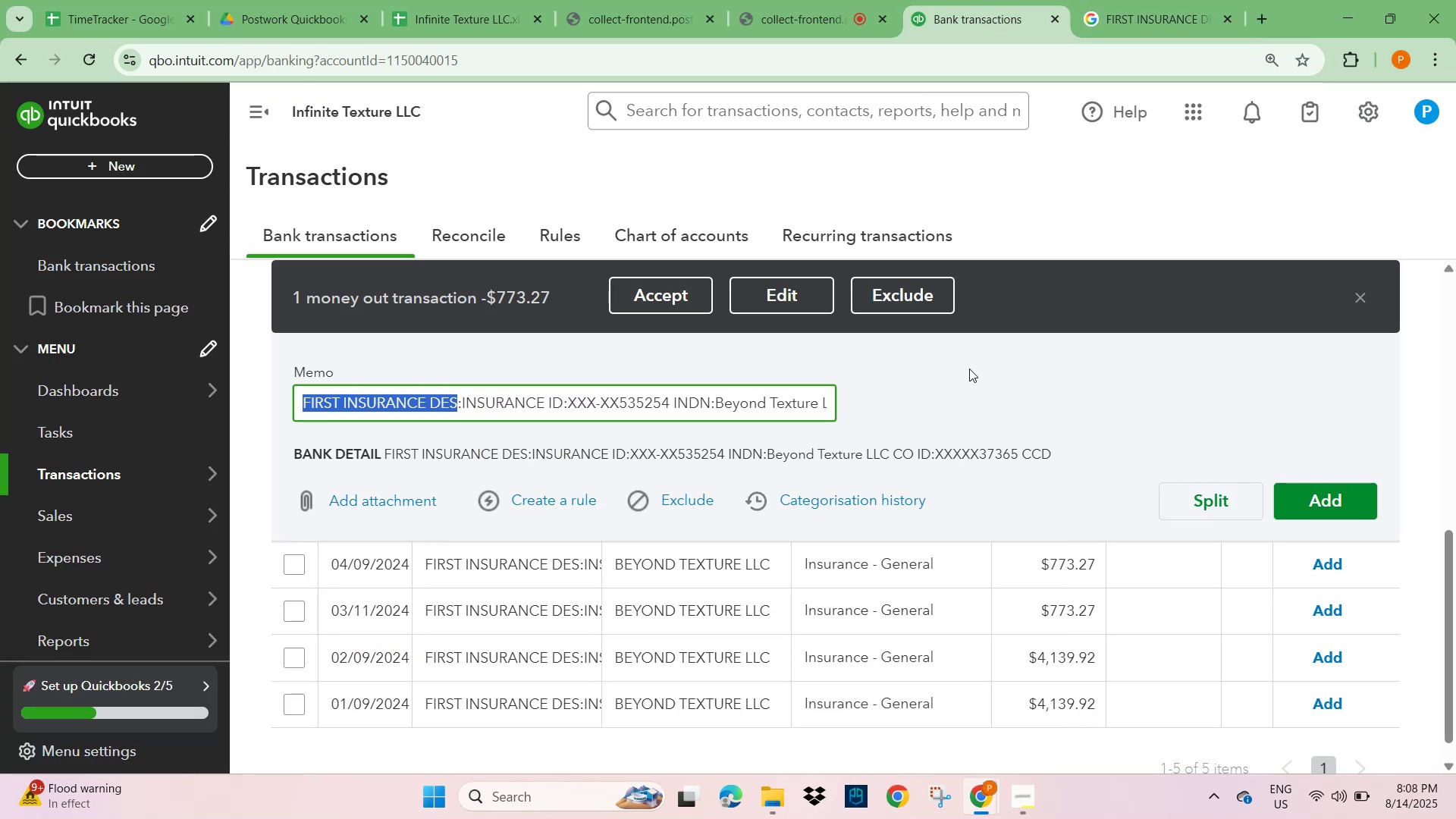 
scroll: coordinate [974, 406], scroll_direction: up, amount: 2.0
 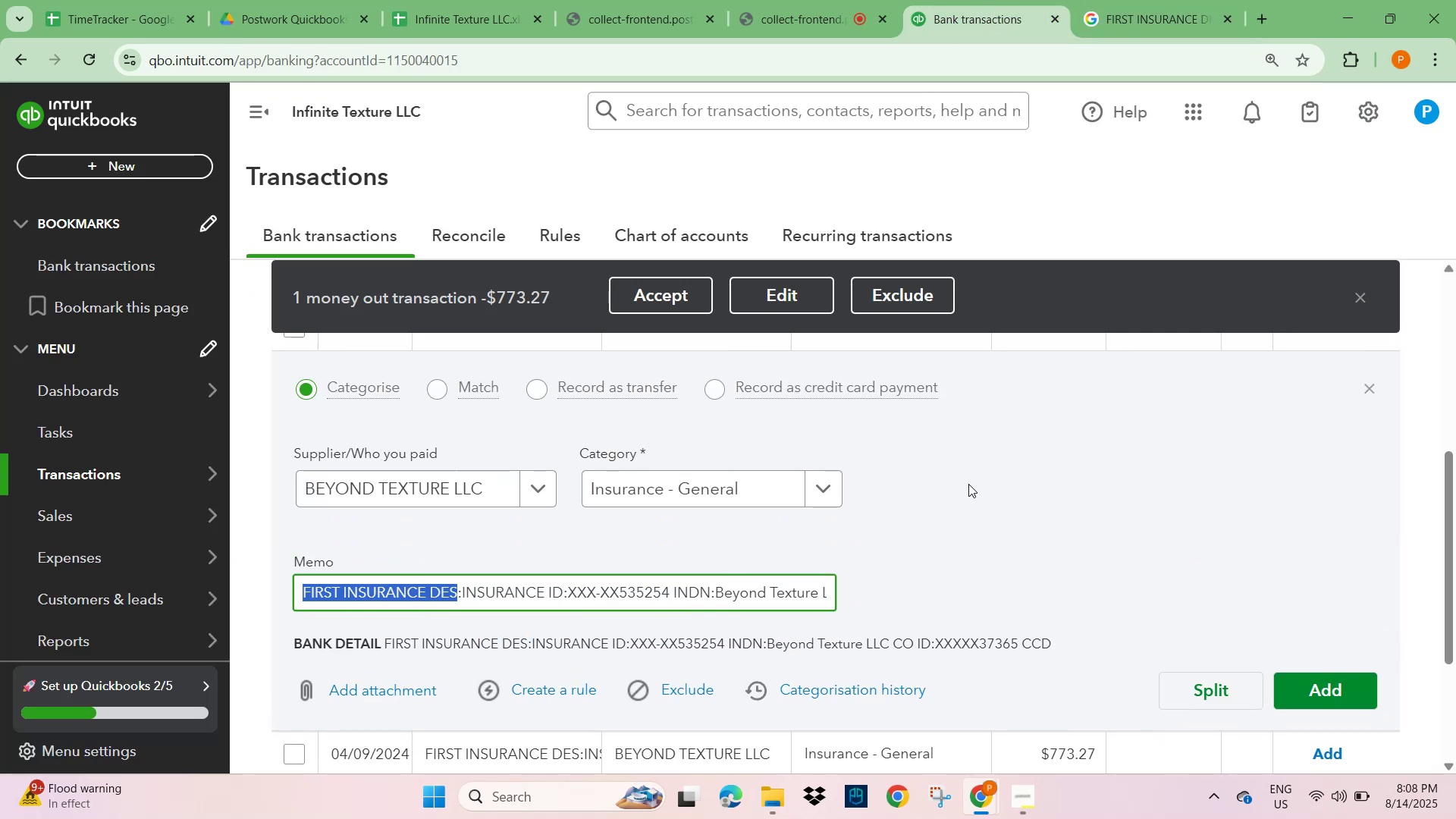 
left_click([968, 484])
 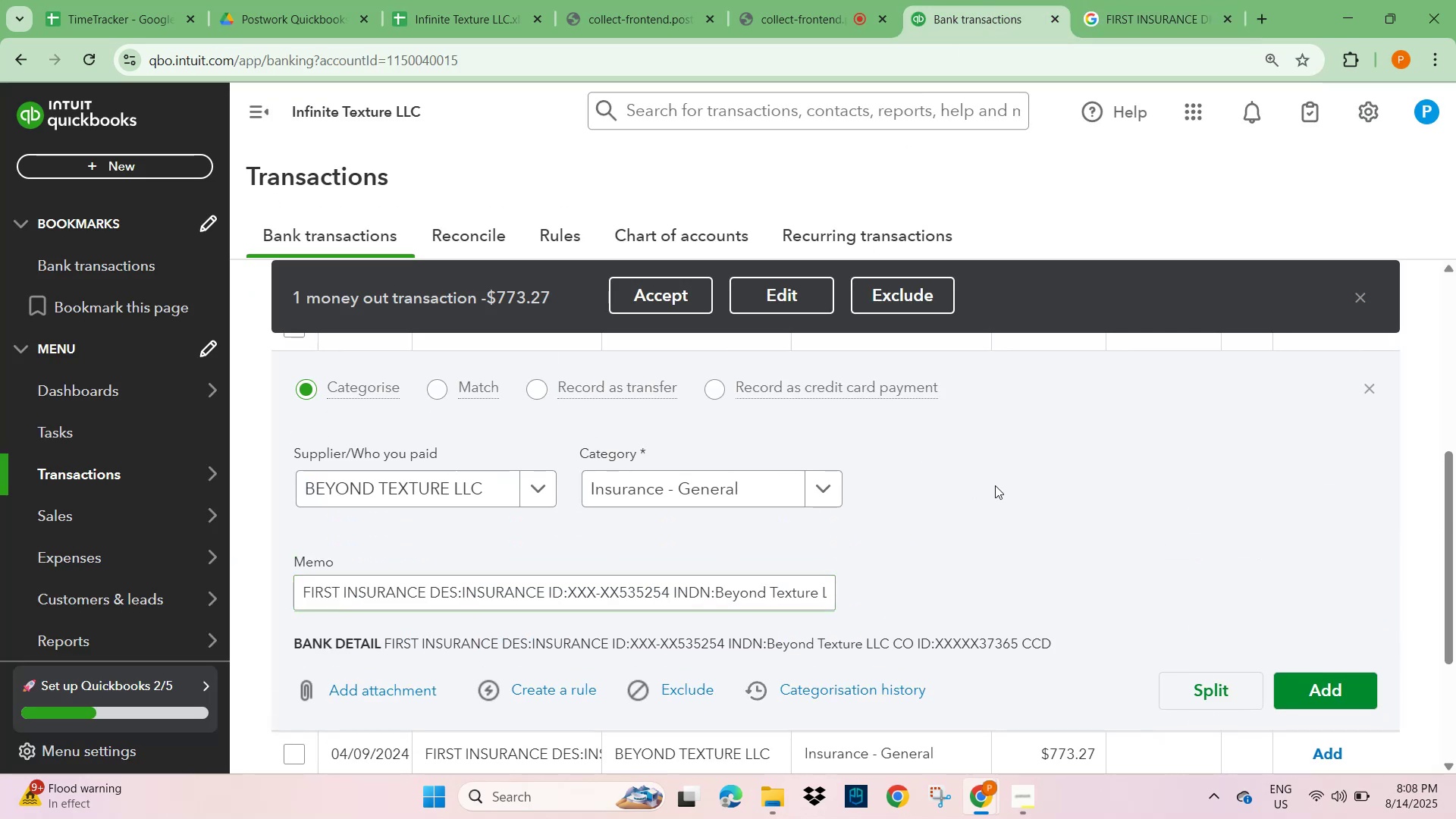 
scroll: coordinate [1240, 583], scroll_direction: down, amount: 3.0
 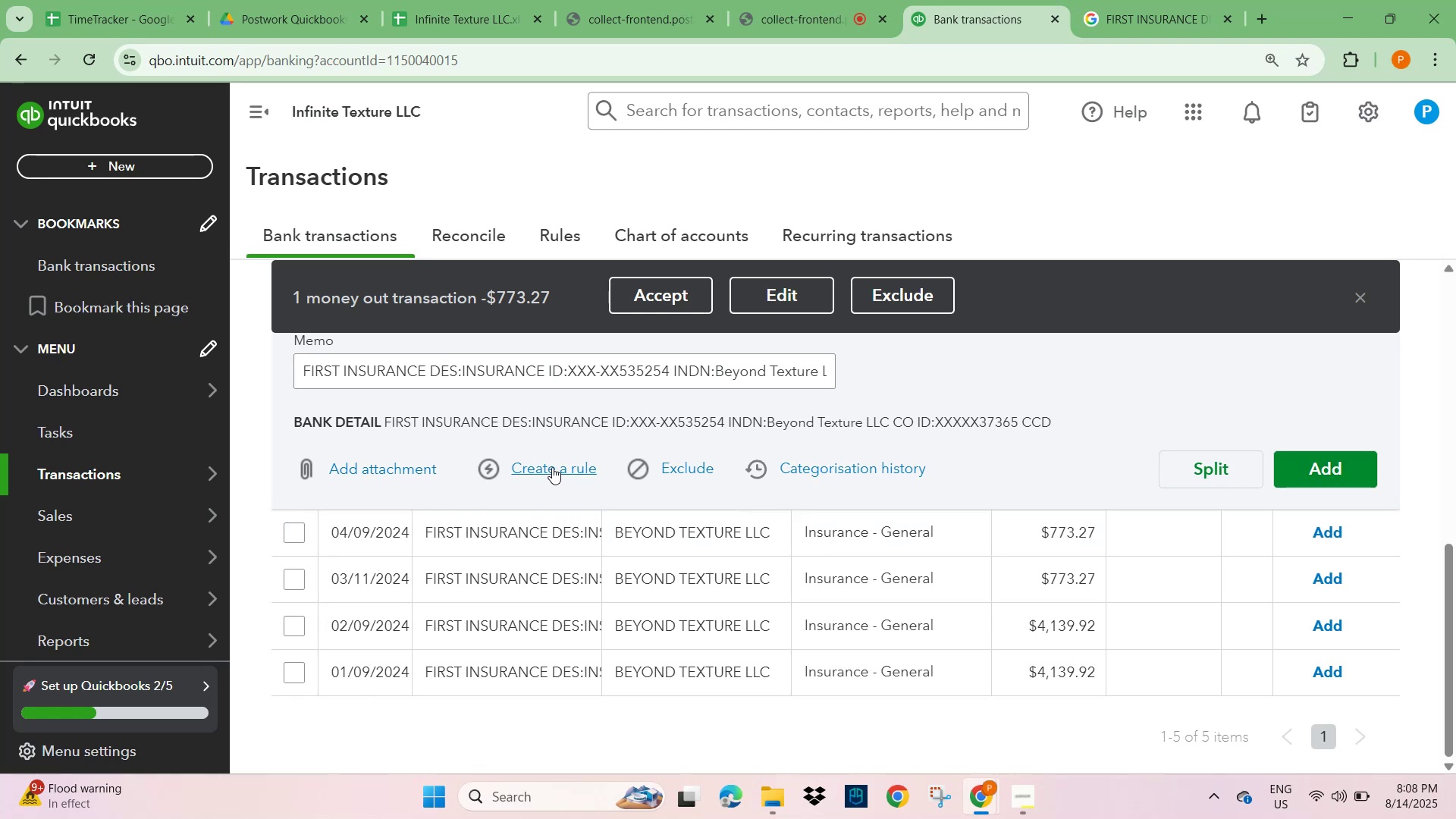 
wait(5.39)
 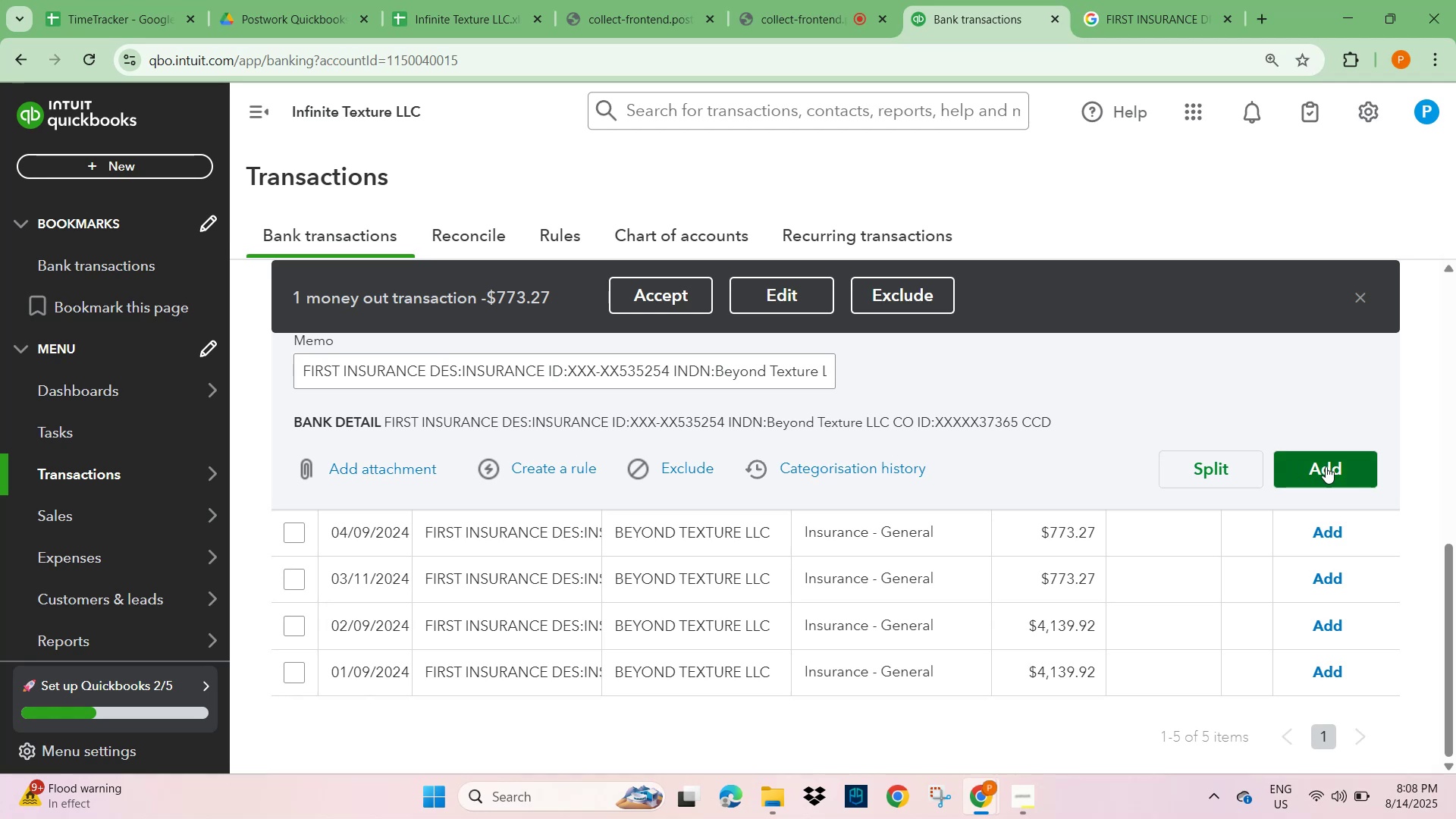 
scroll: coordinate [661, 578], scroll_direction: up, amount: 2.0
 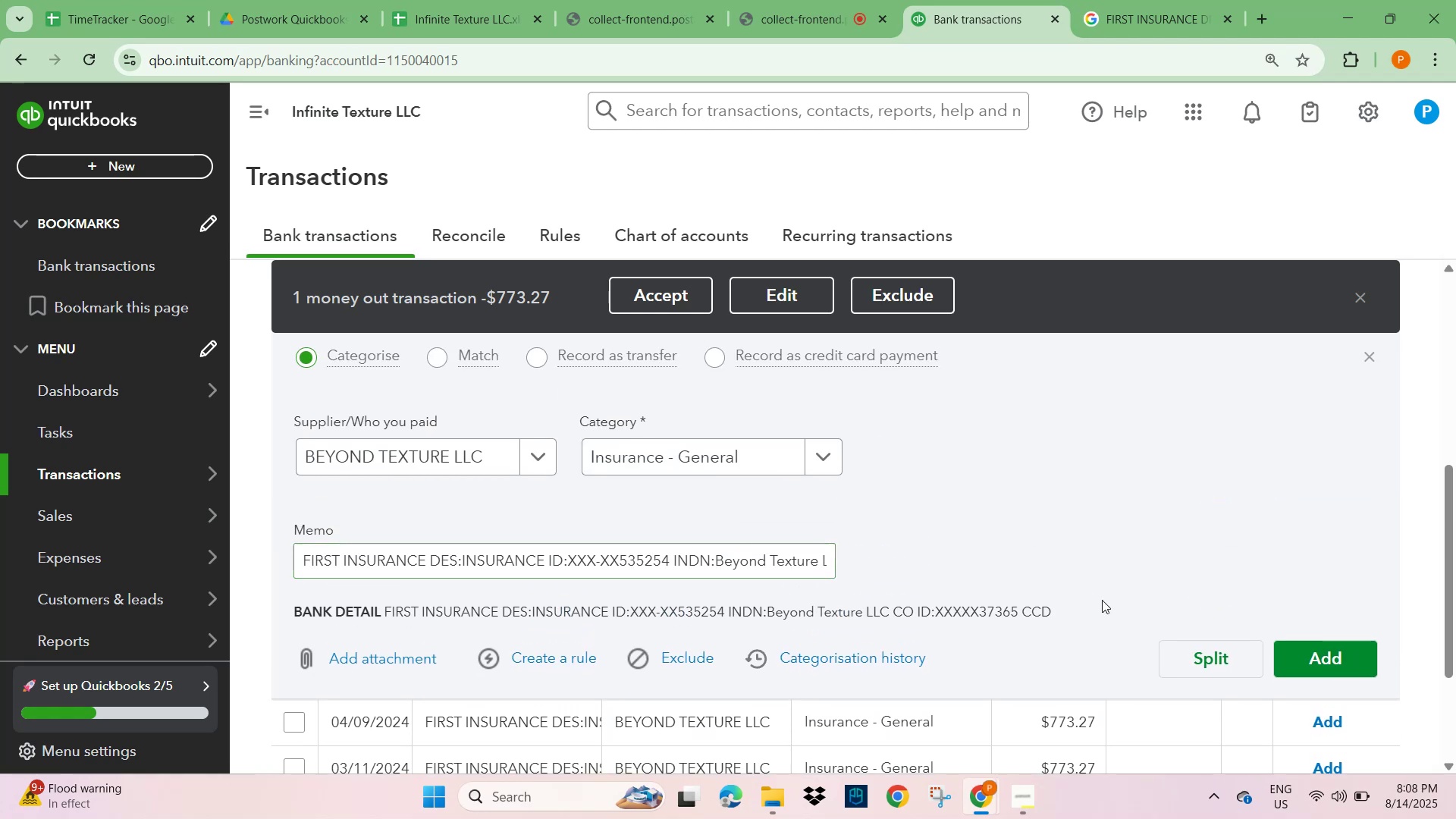 
left_click([1313, 649])
 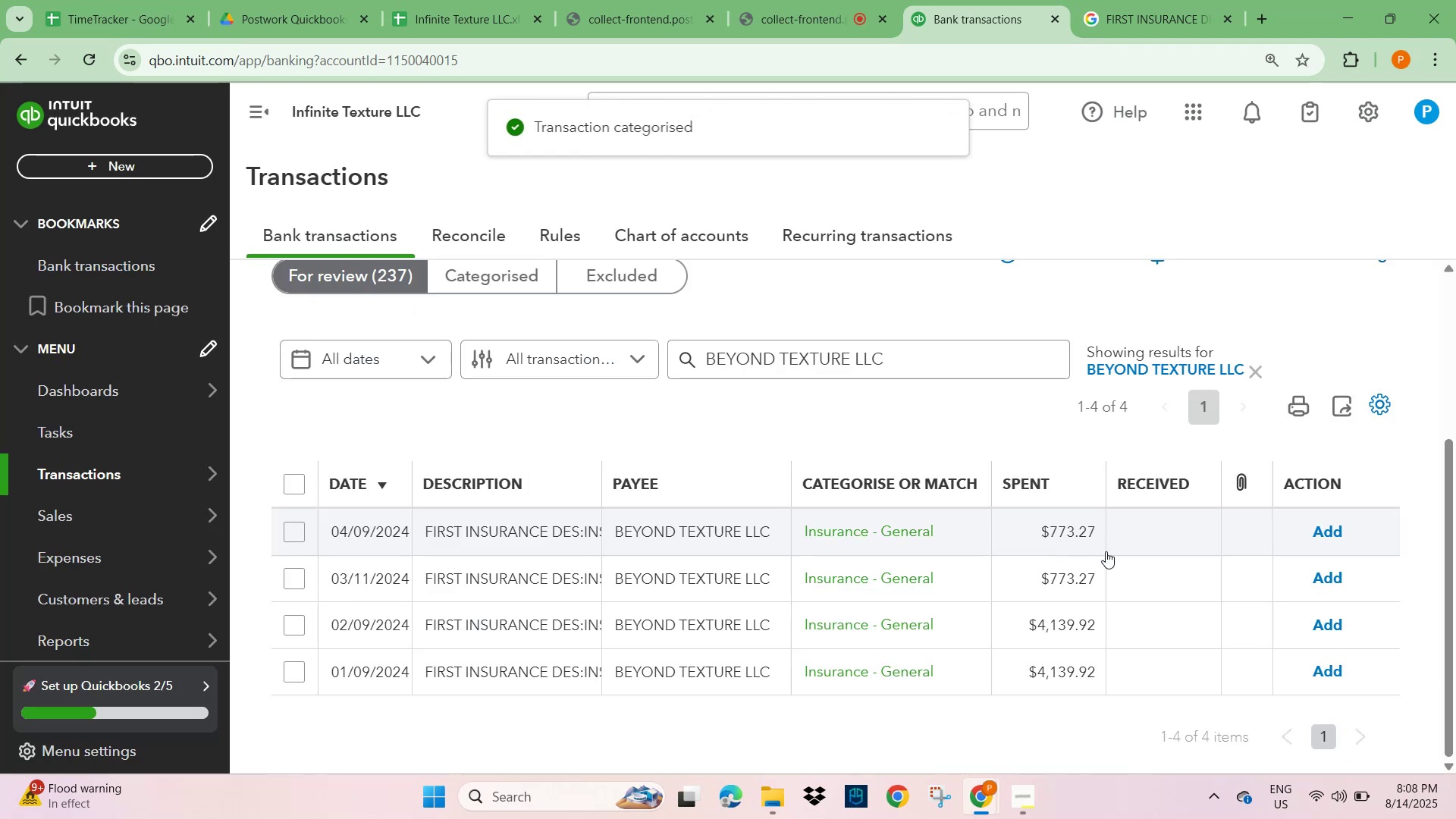 
left_click([1331, 519])
 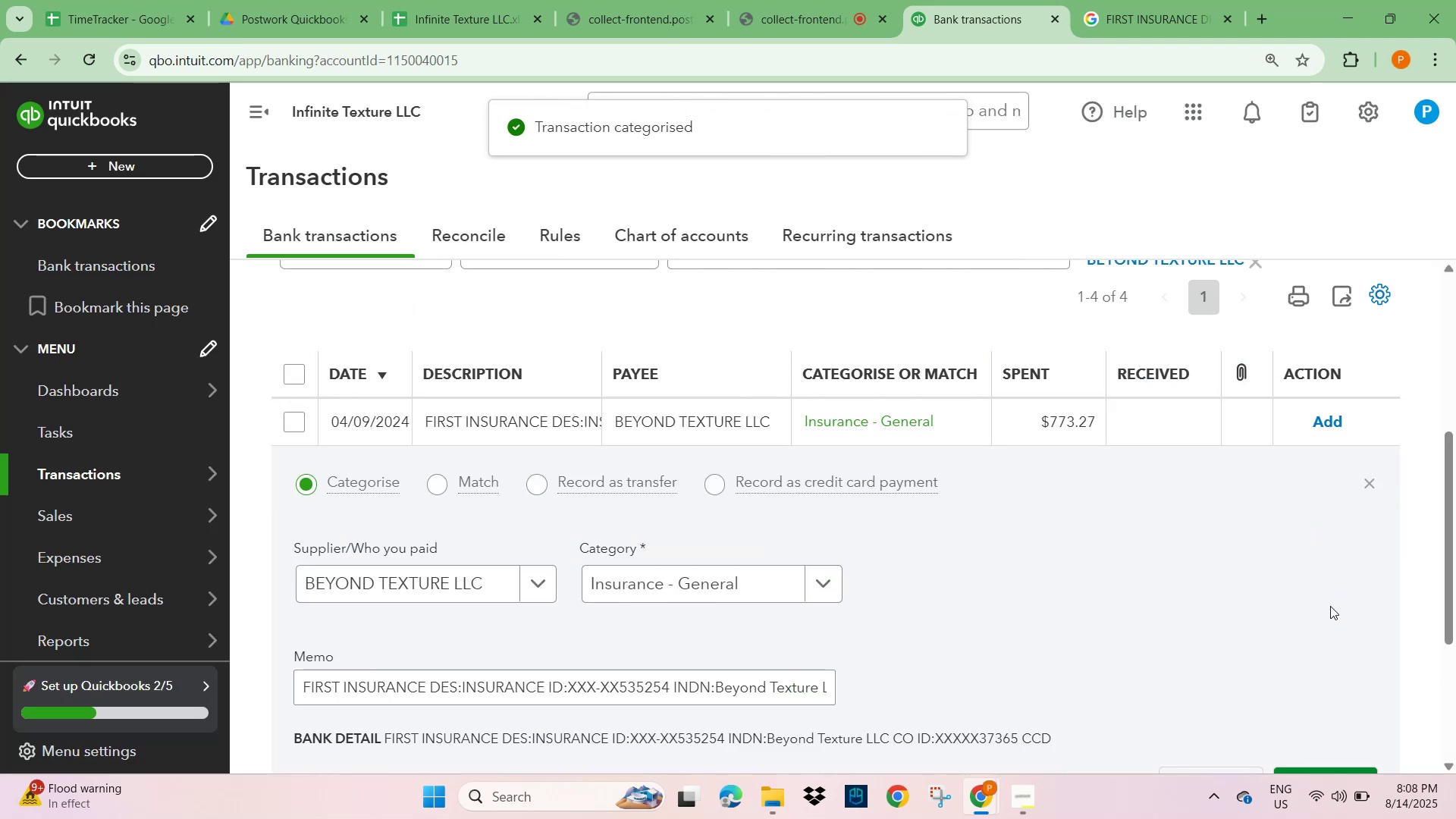 
scroll: coordinate [1292, 577], scroll_direction: down, amount: 4.0
 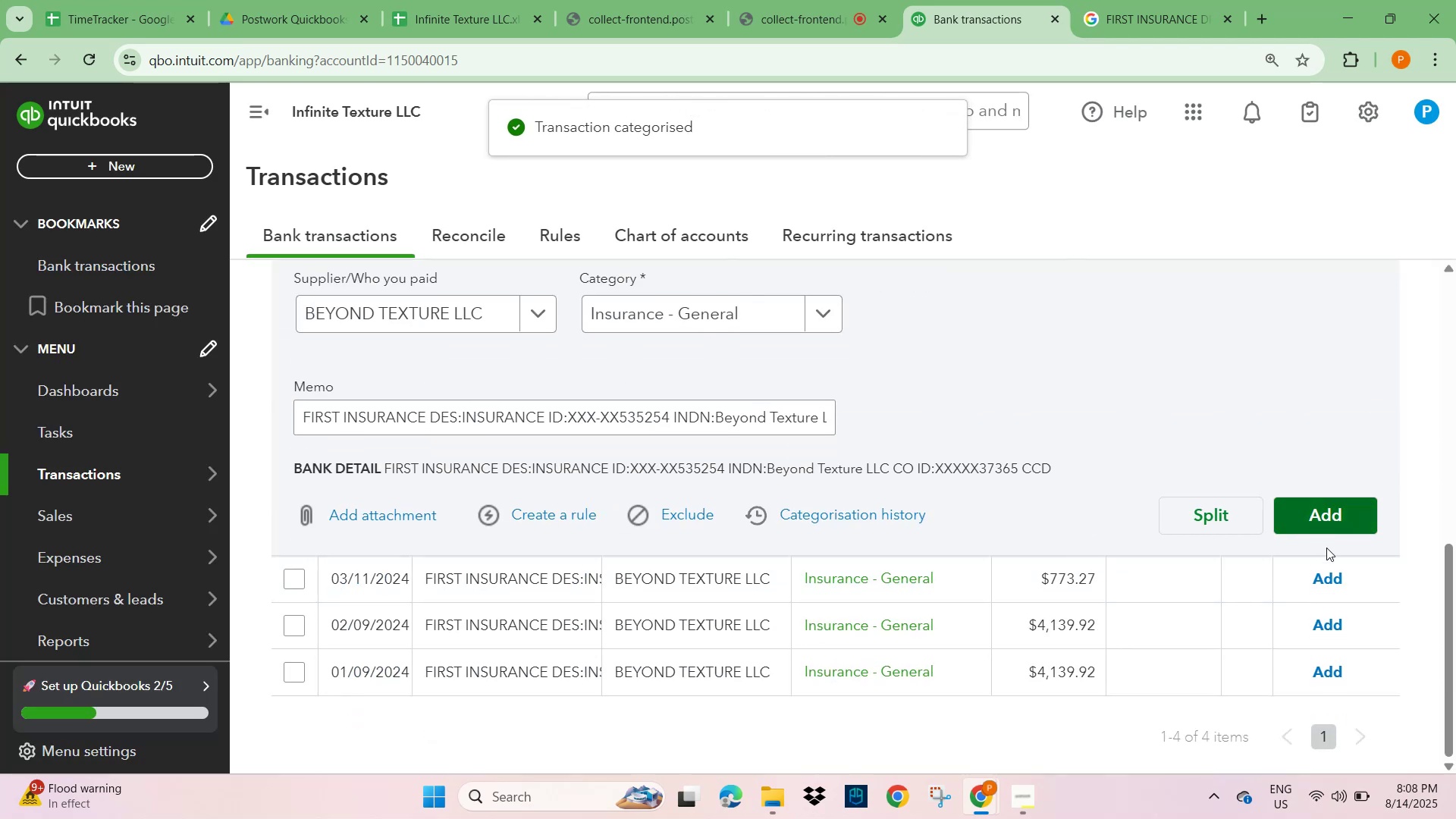 
left_click([1326, 519])
 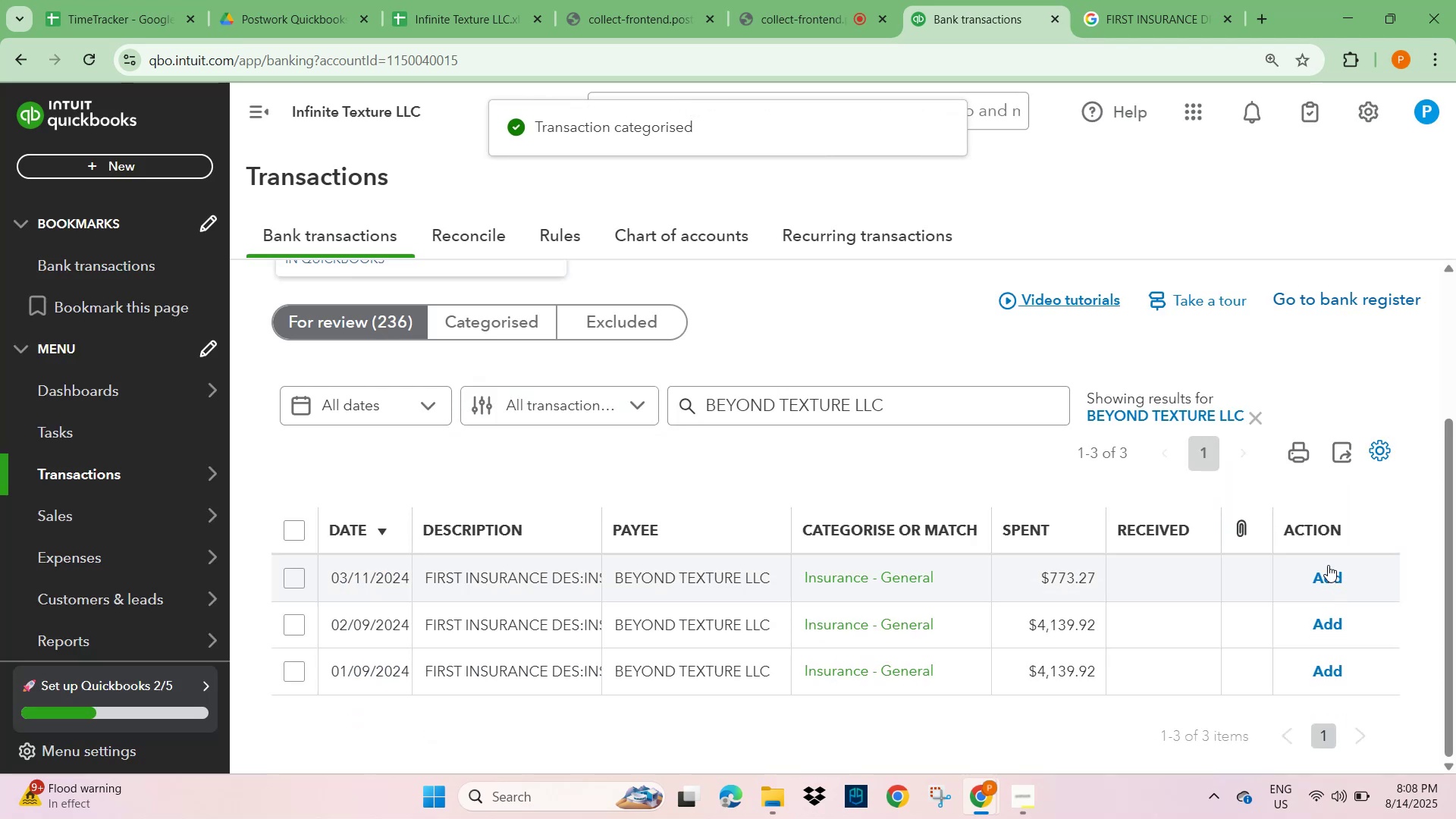 
left_click([1329, 574])
 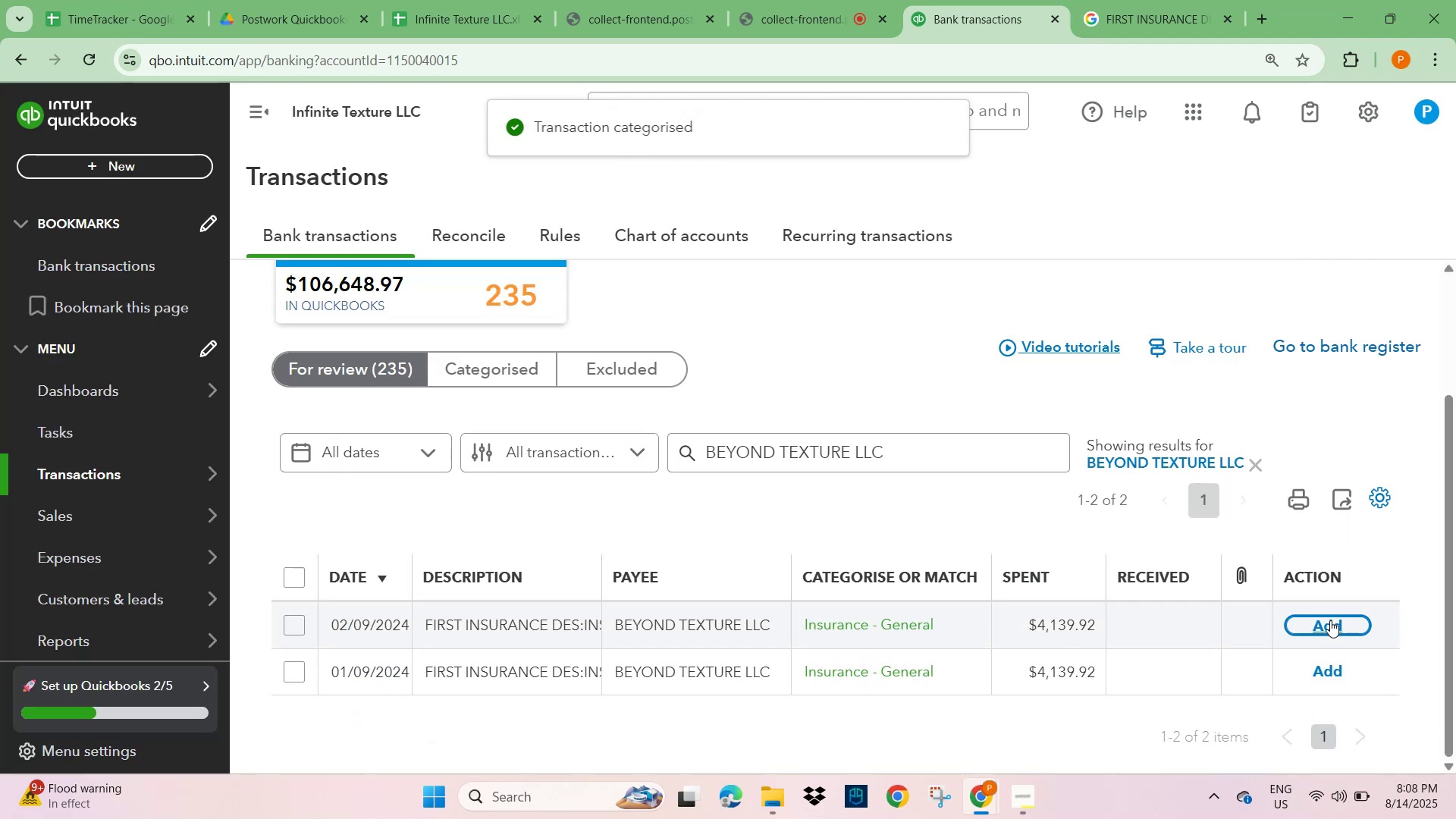 
left_click([1330, 623])
 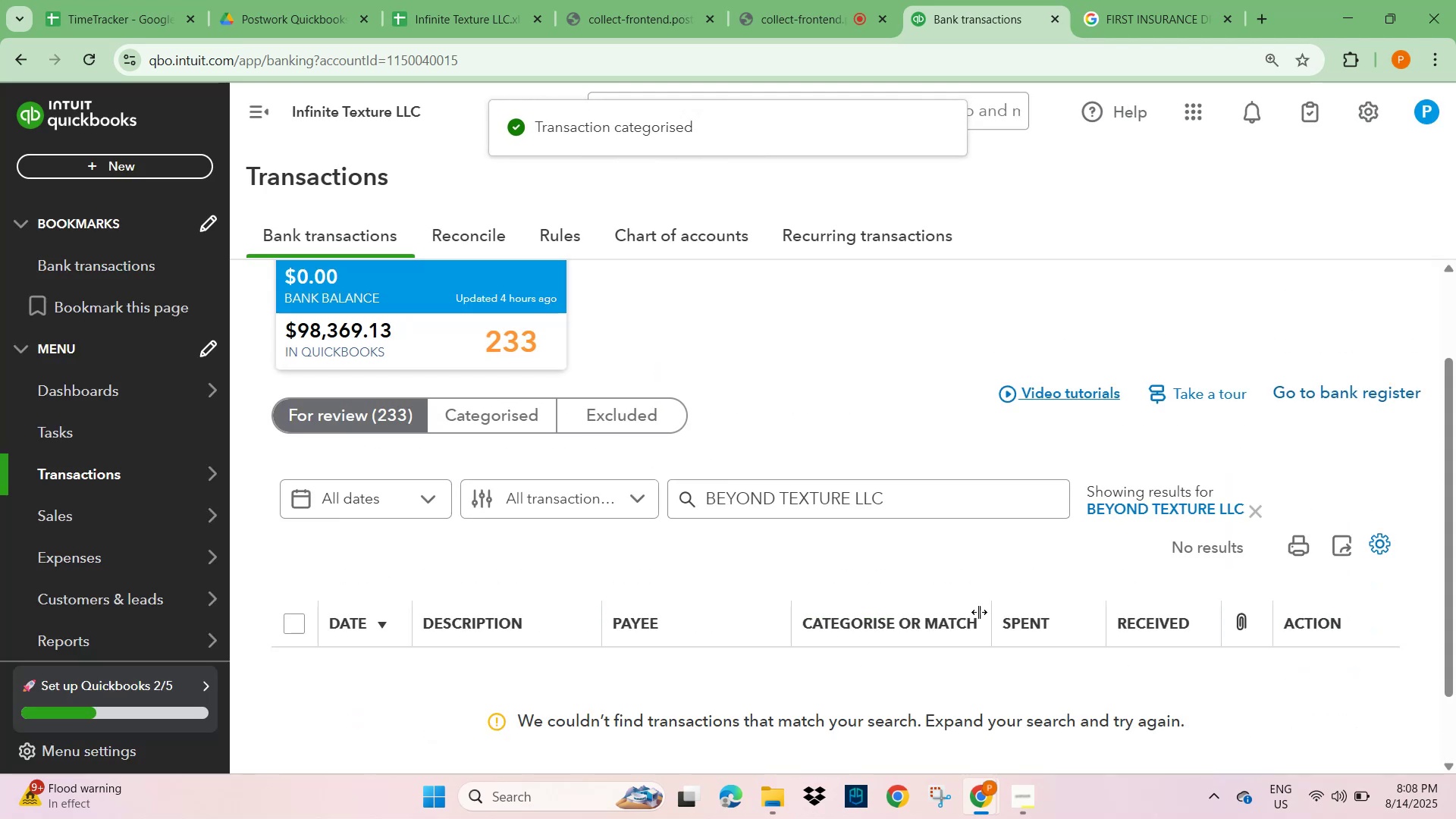 
scroll: coordinate [699, 533], scroll_direction: down, amount: 1.0
 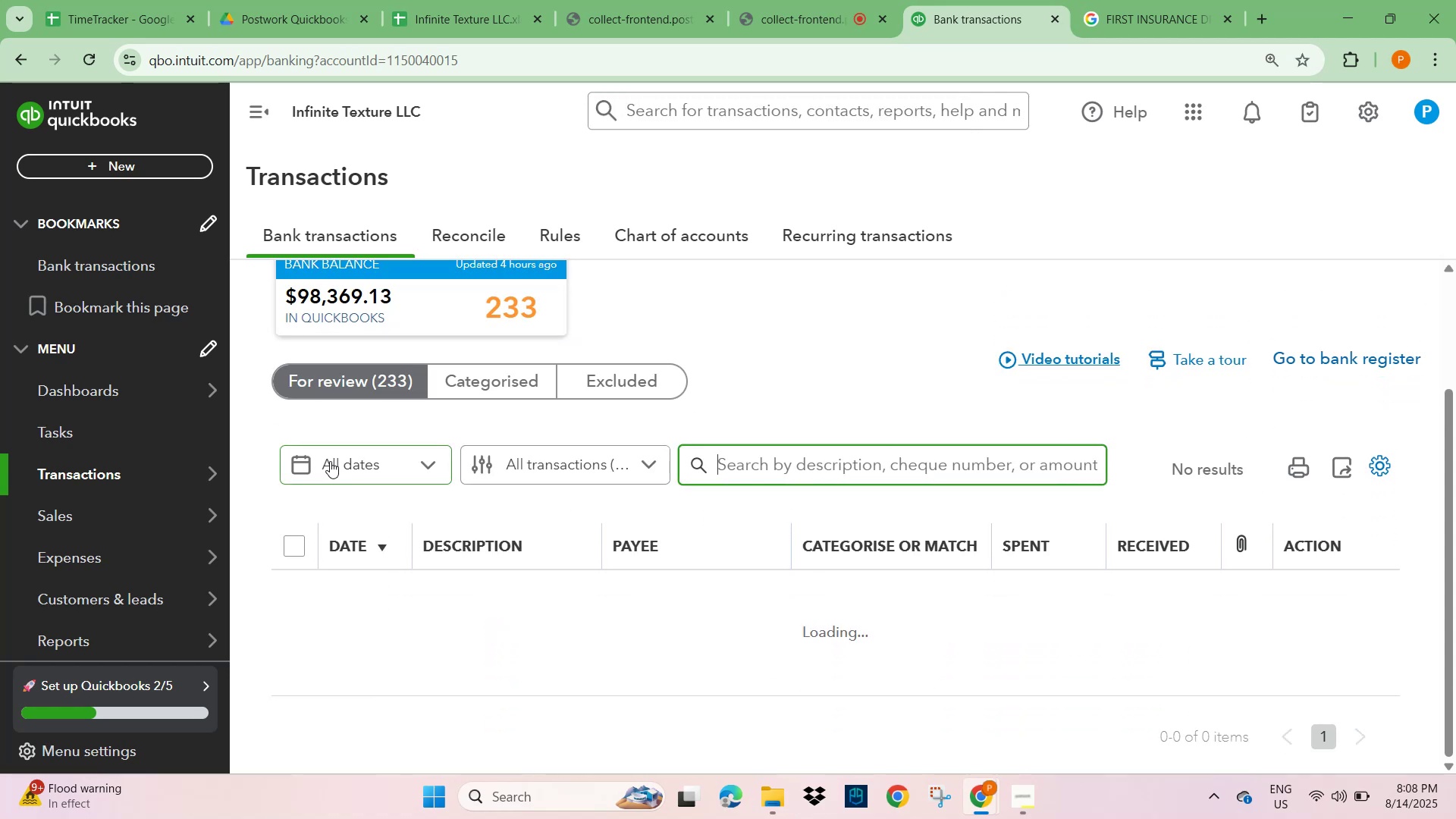 
left_click([337, 385])
 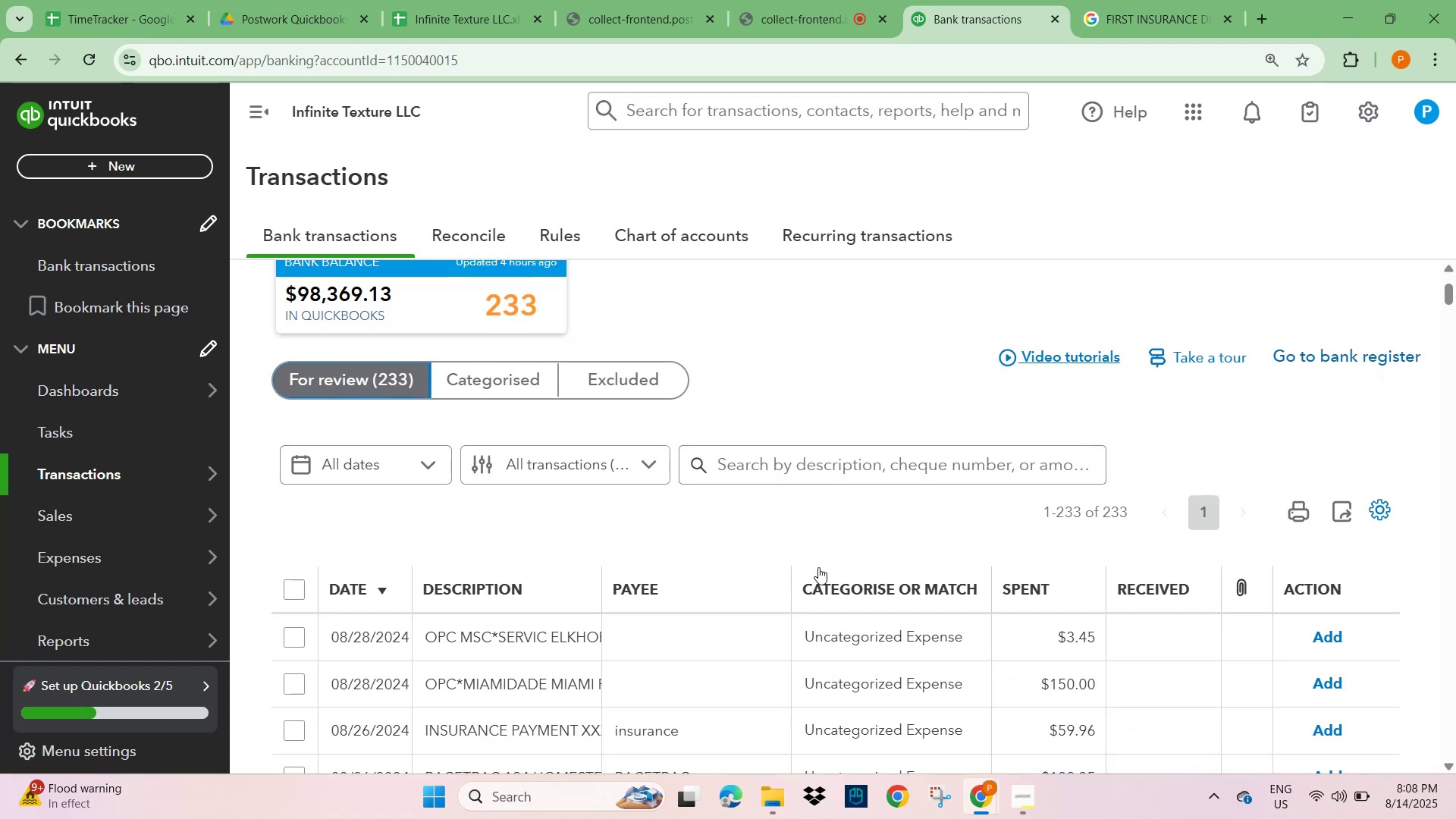 
scroll: coordinate [569, 593], scroll_direction: down, amount: 6.0
 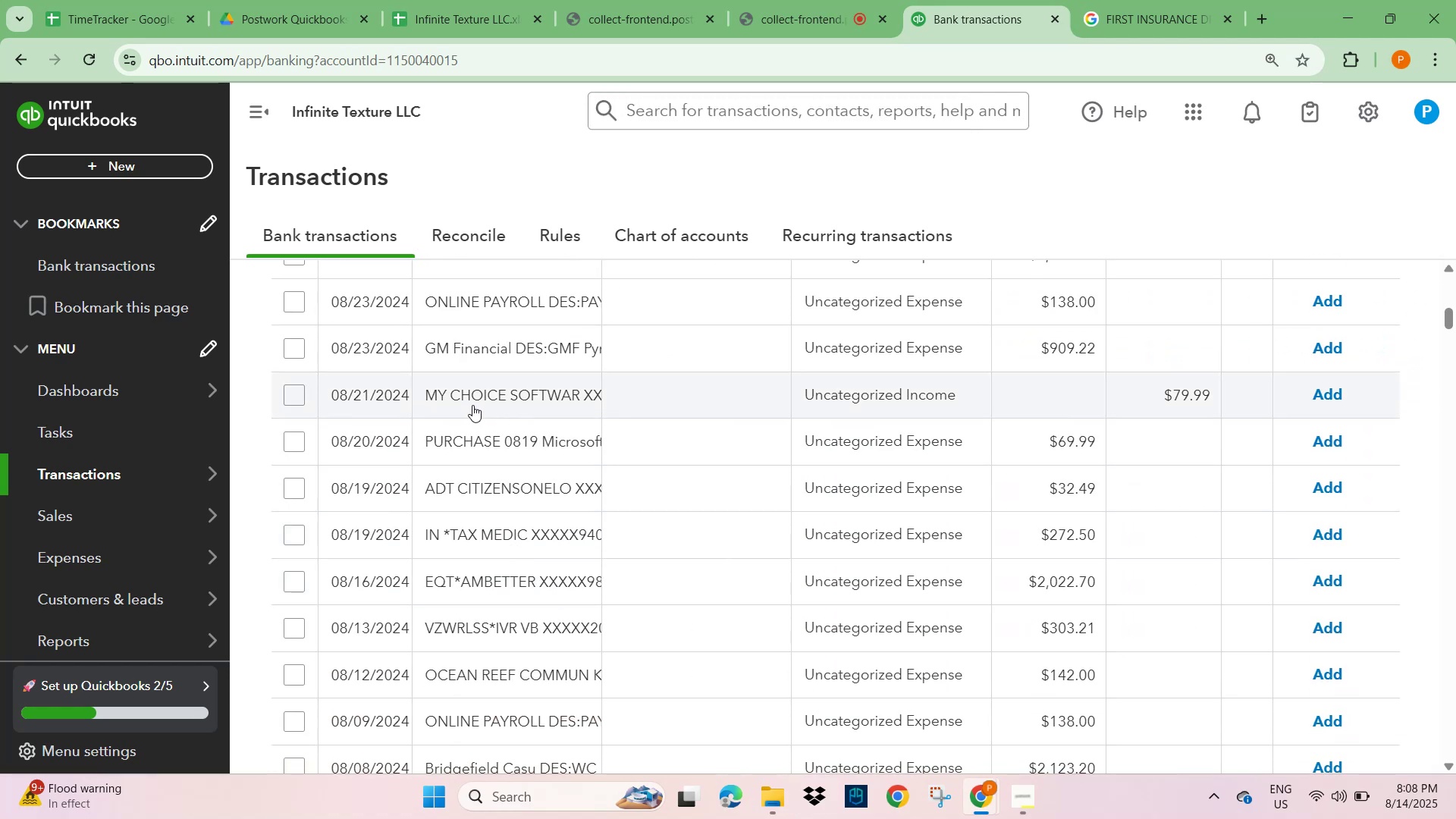 
left_click([472, 405])
 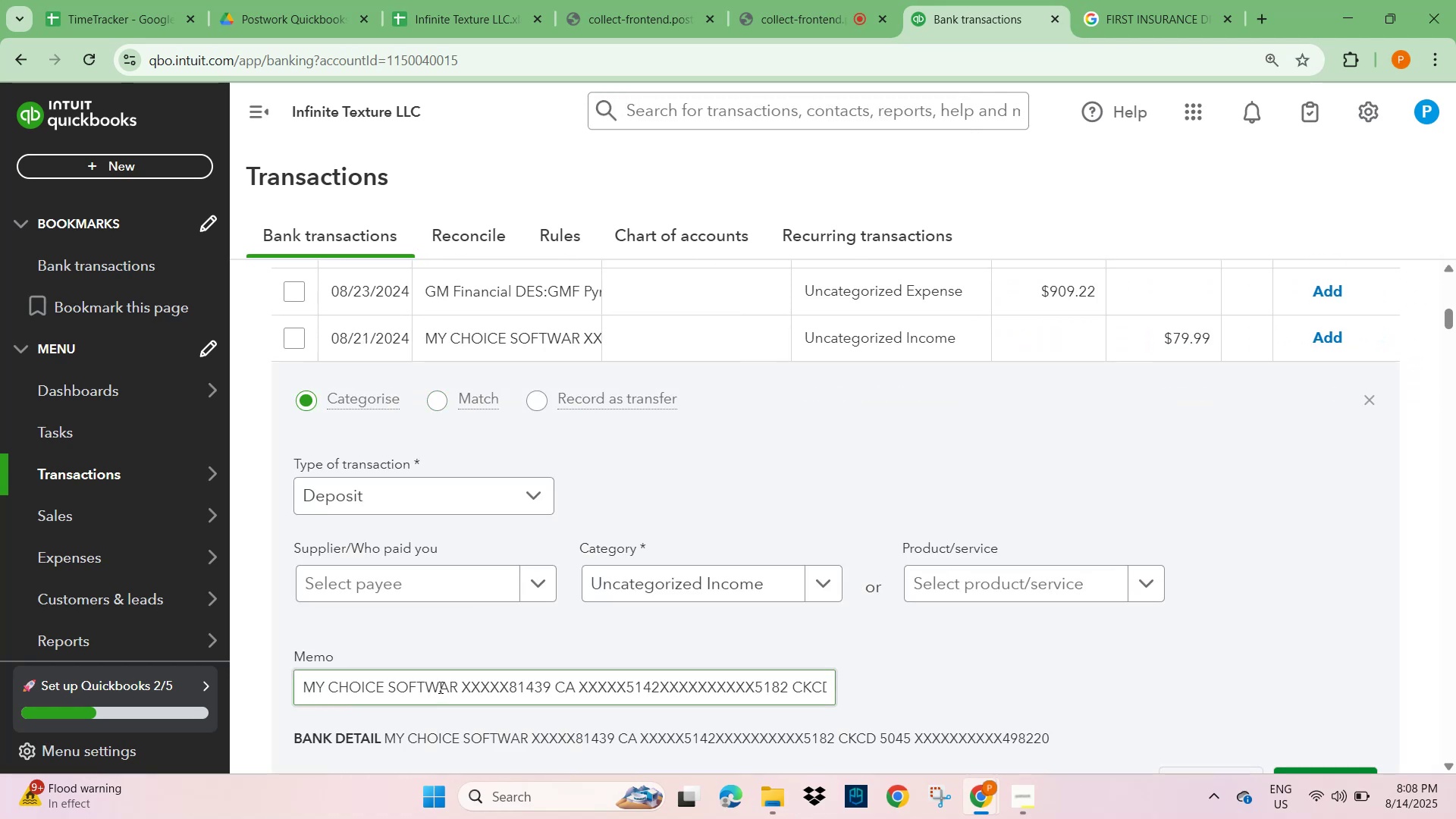 
left_click_drag(start_coordinate=[458, 686], to_coordinate=[271, 683])
 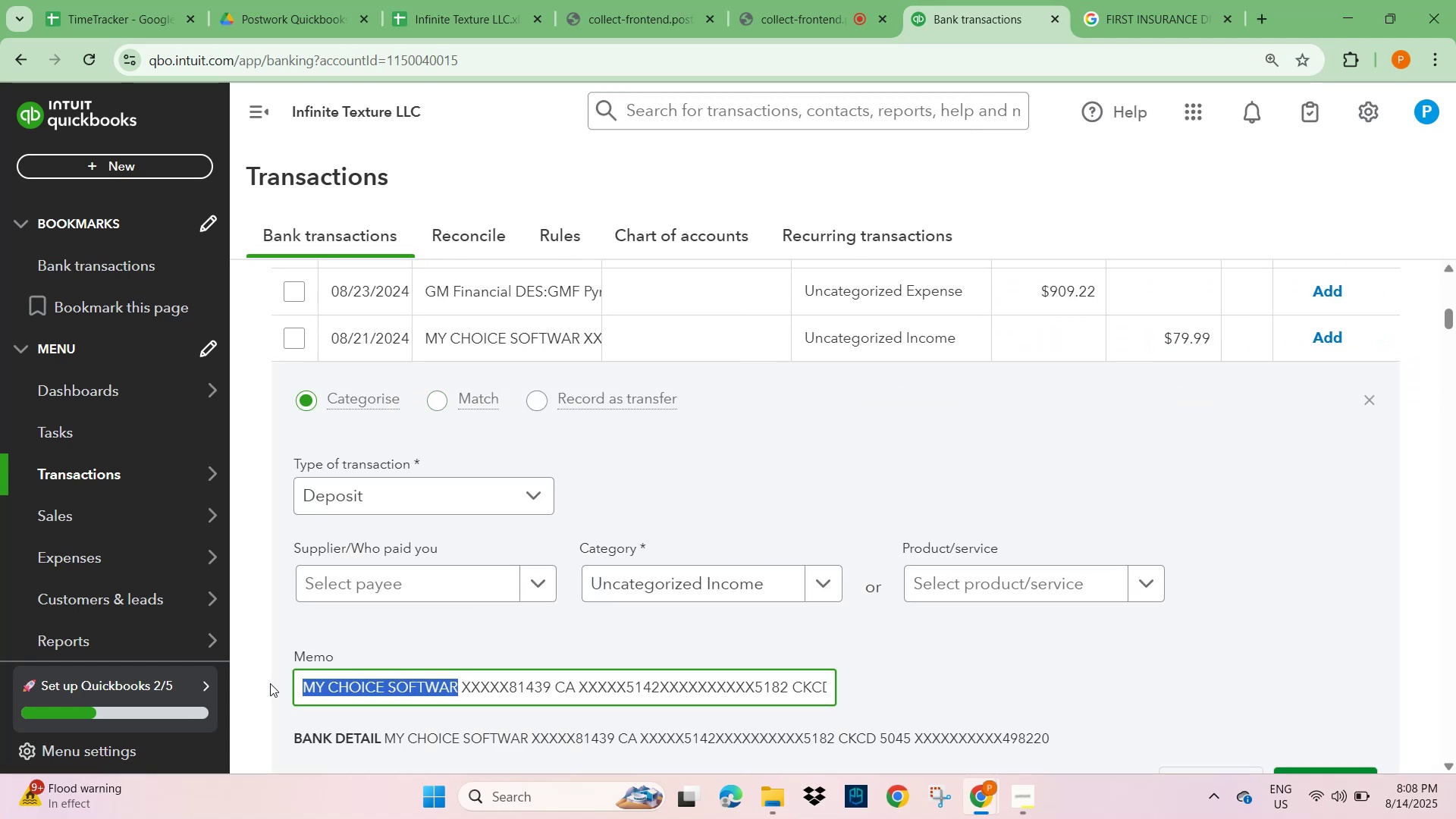 
key(Control+C)
 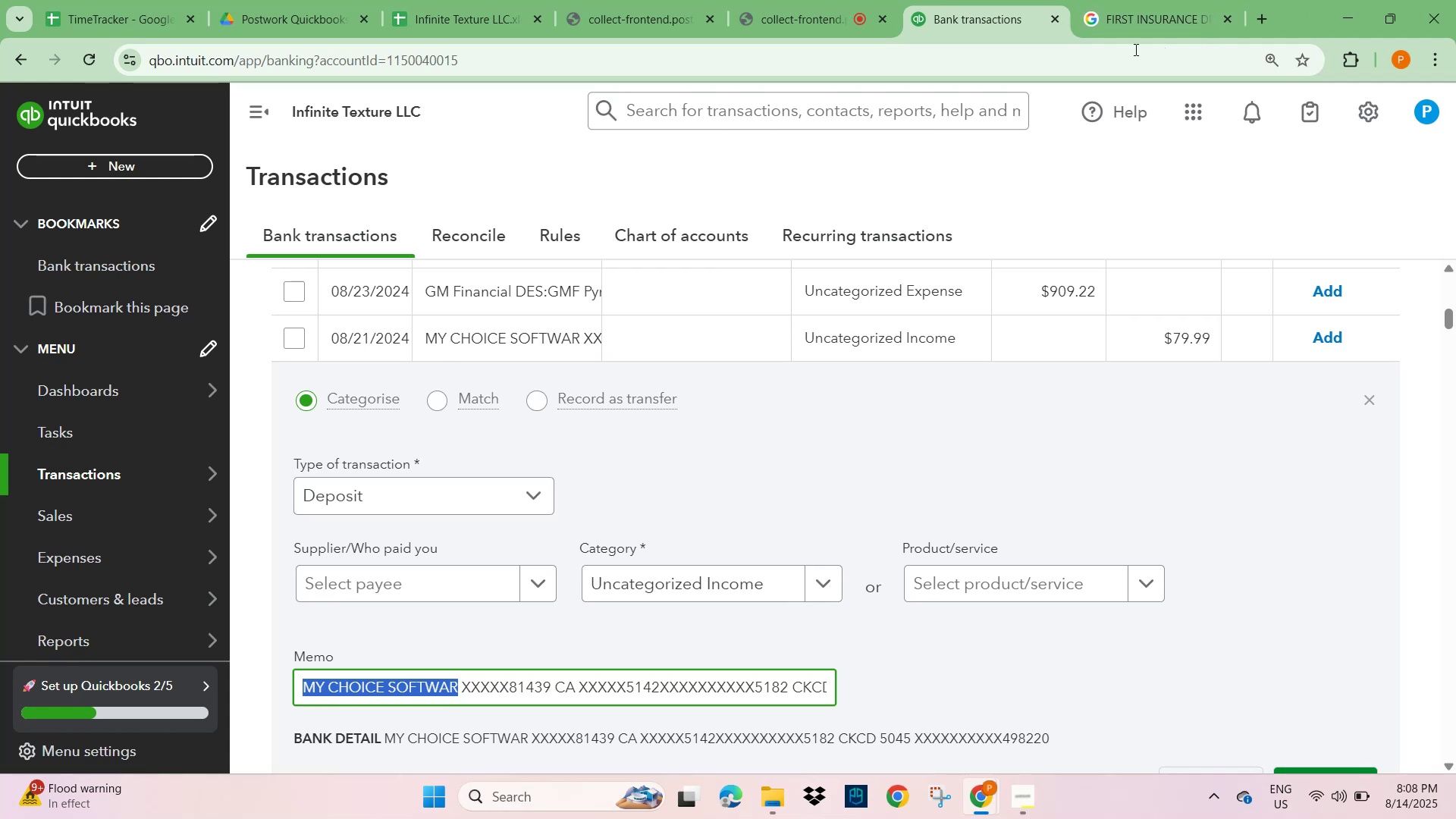 
scroll: coordinate [906, 422], scroll_direction: up, amount: 7.0
 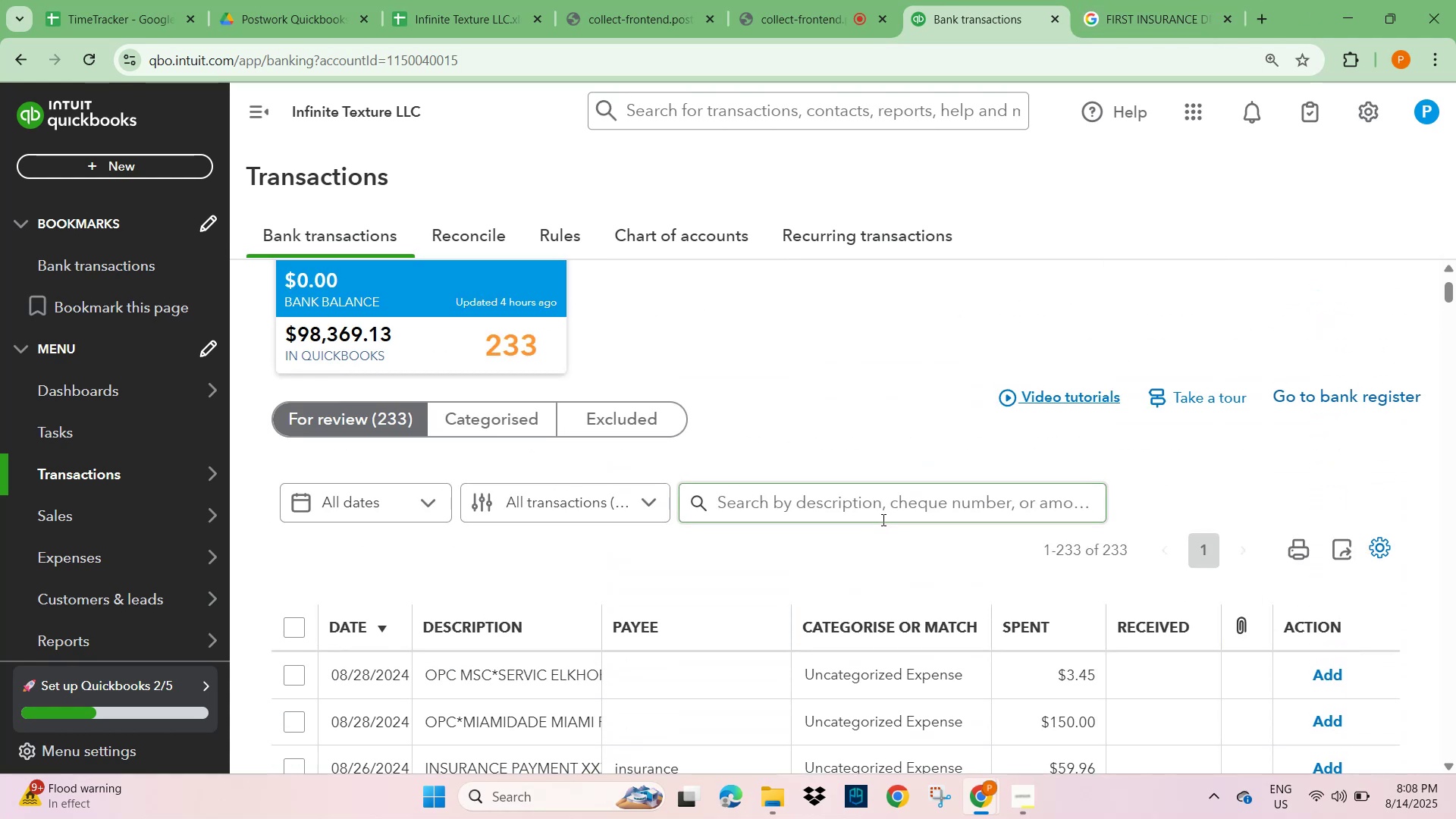 
key(Control+V)
 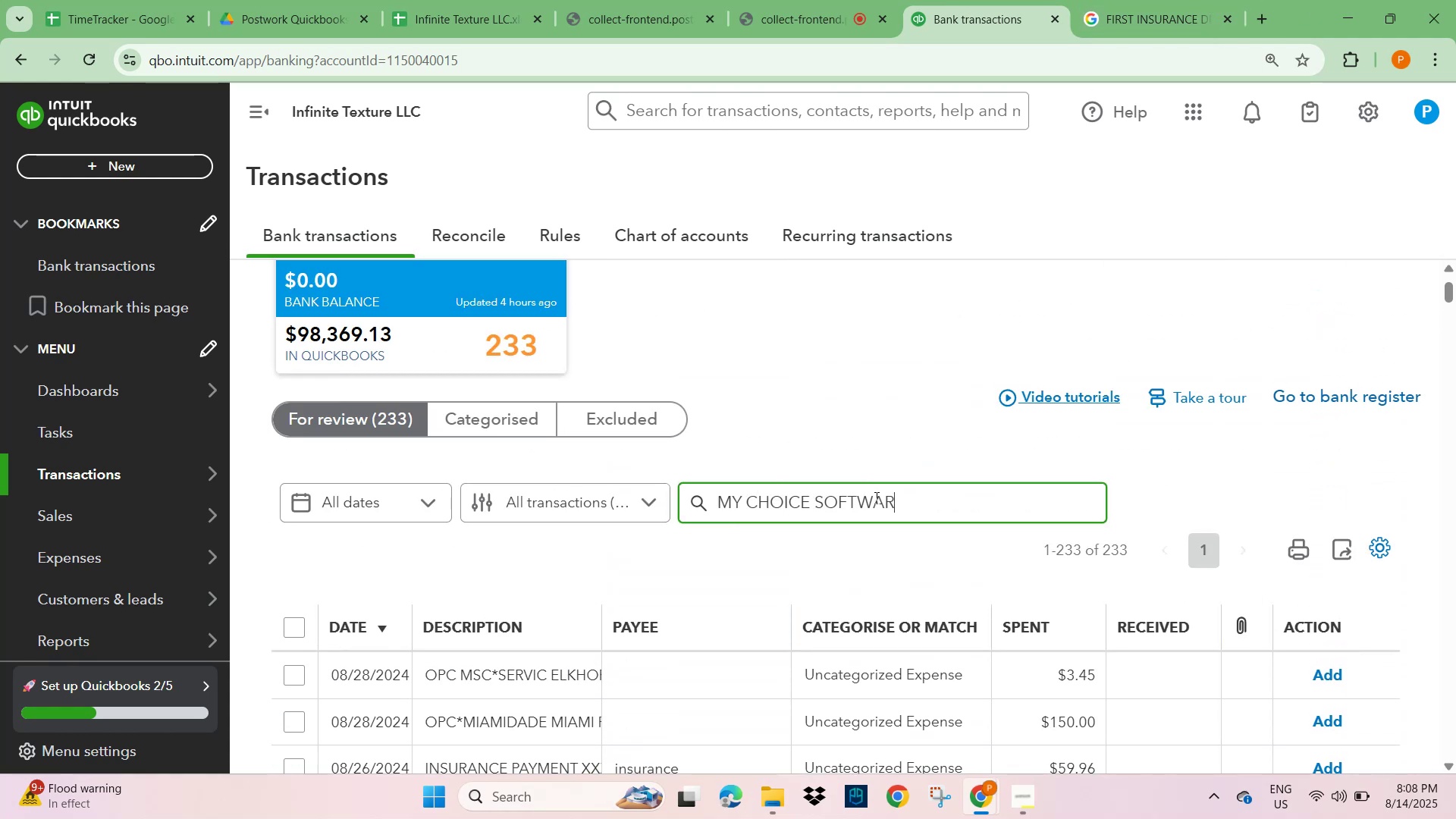 
key(NumpadEnter)
 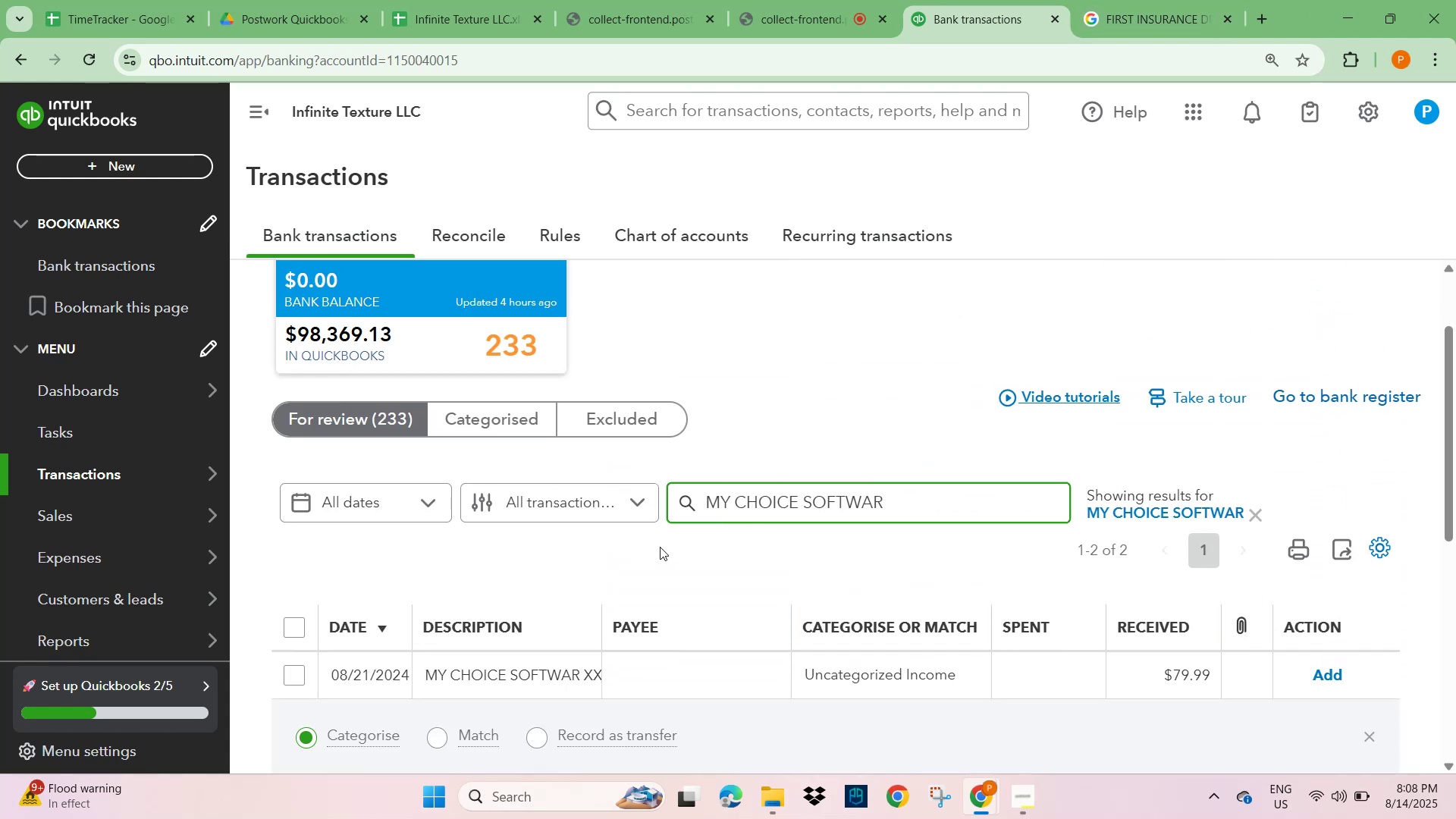 
scroll: coordinate [689, 627], scroll_direction: down, amount: 8.0
 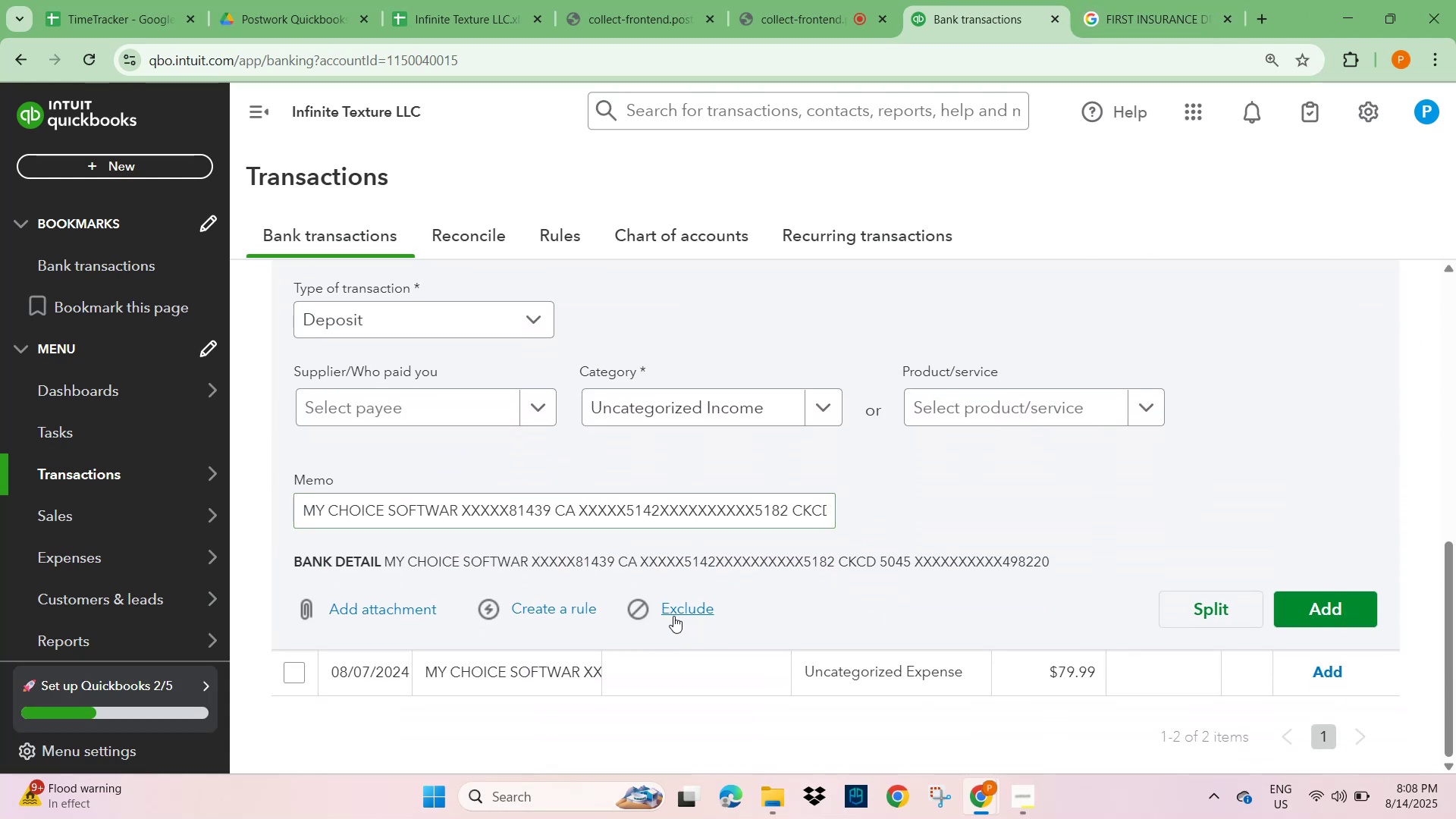 
scroll: coordinate [672, 616], scroll_direction: up, amount: 4.0
 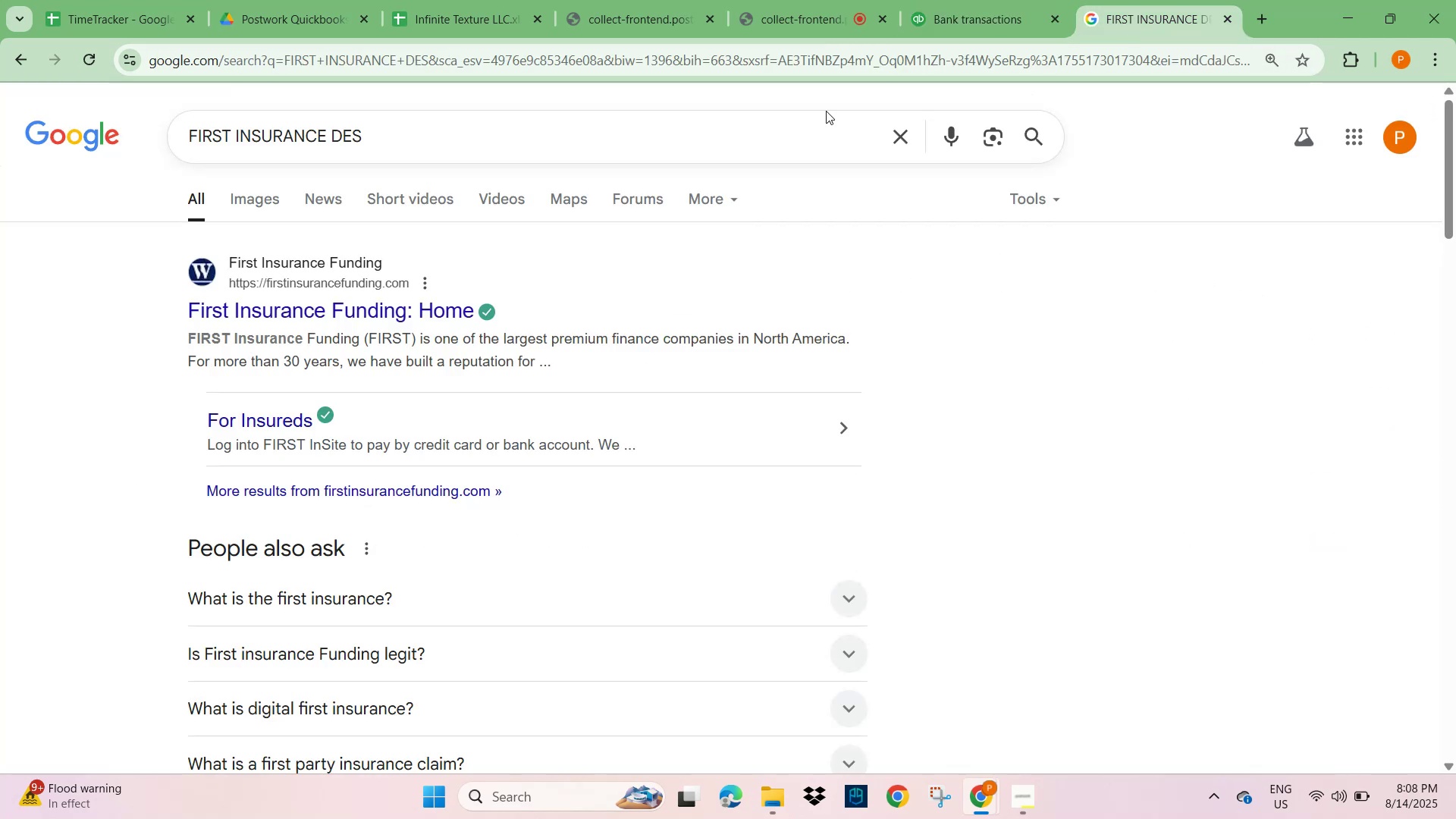 
left_click([886, 132])
 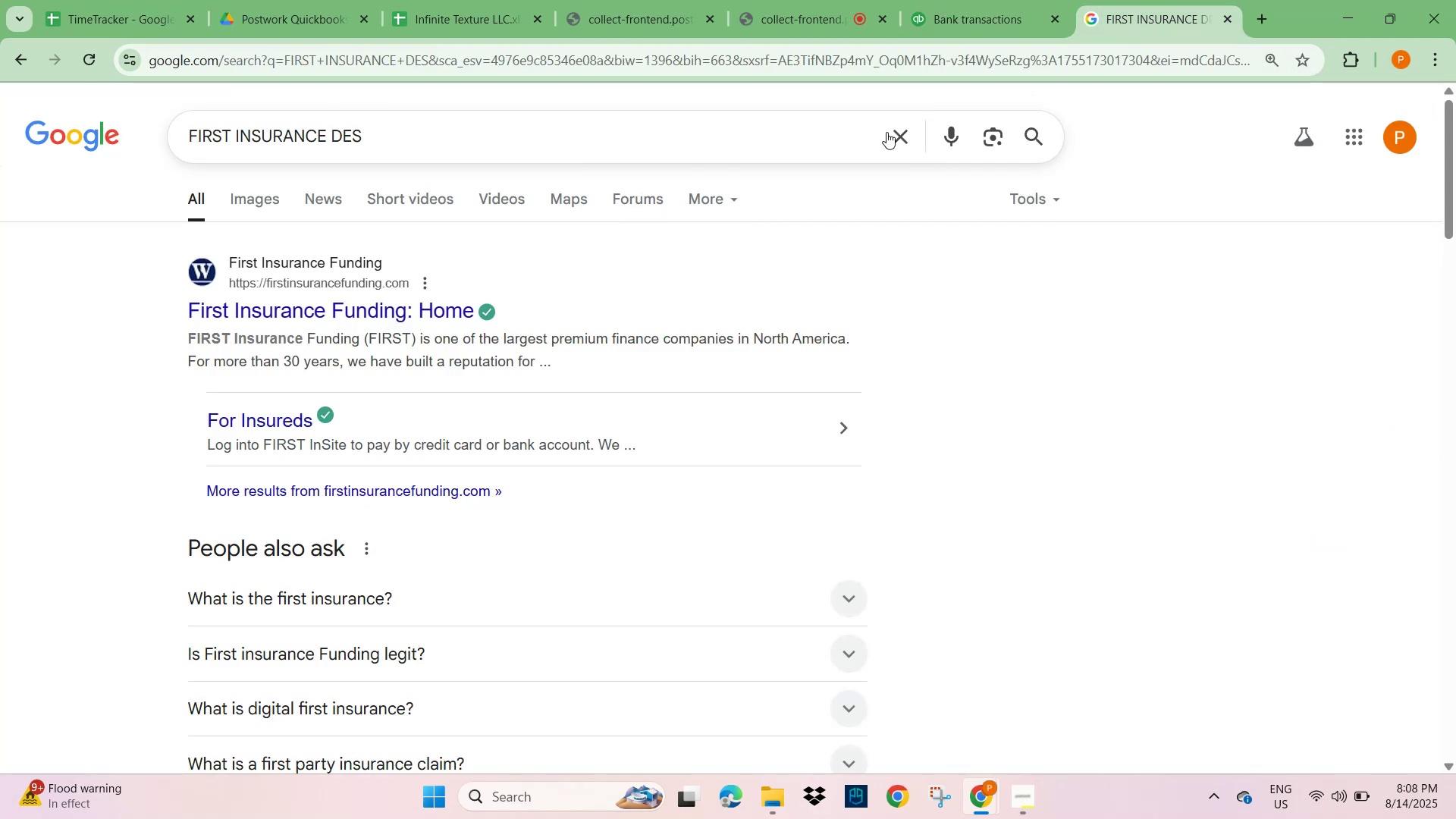 
key(Control+V)
 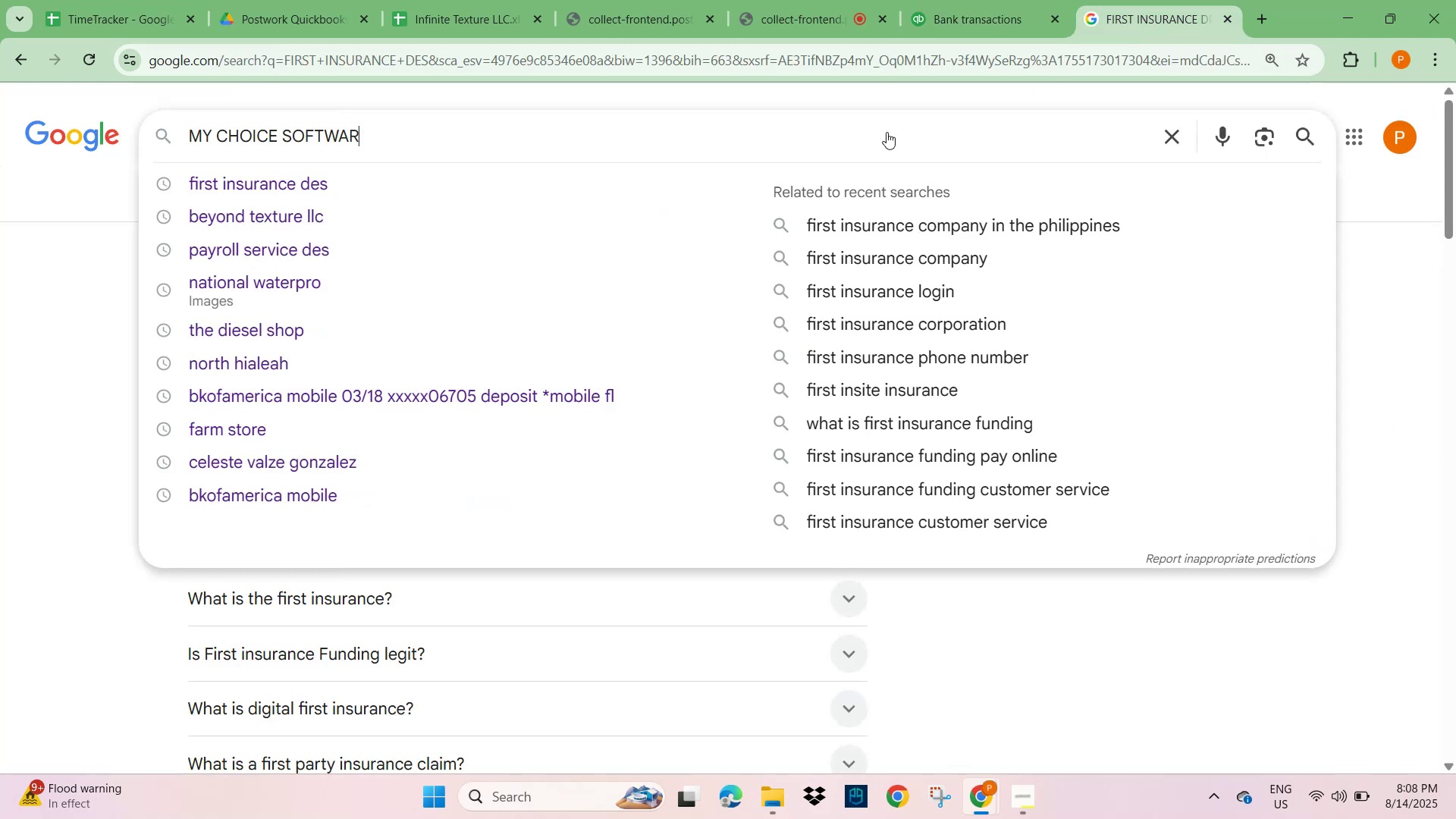 
key(NumpadEnter)
 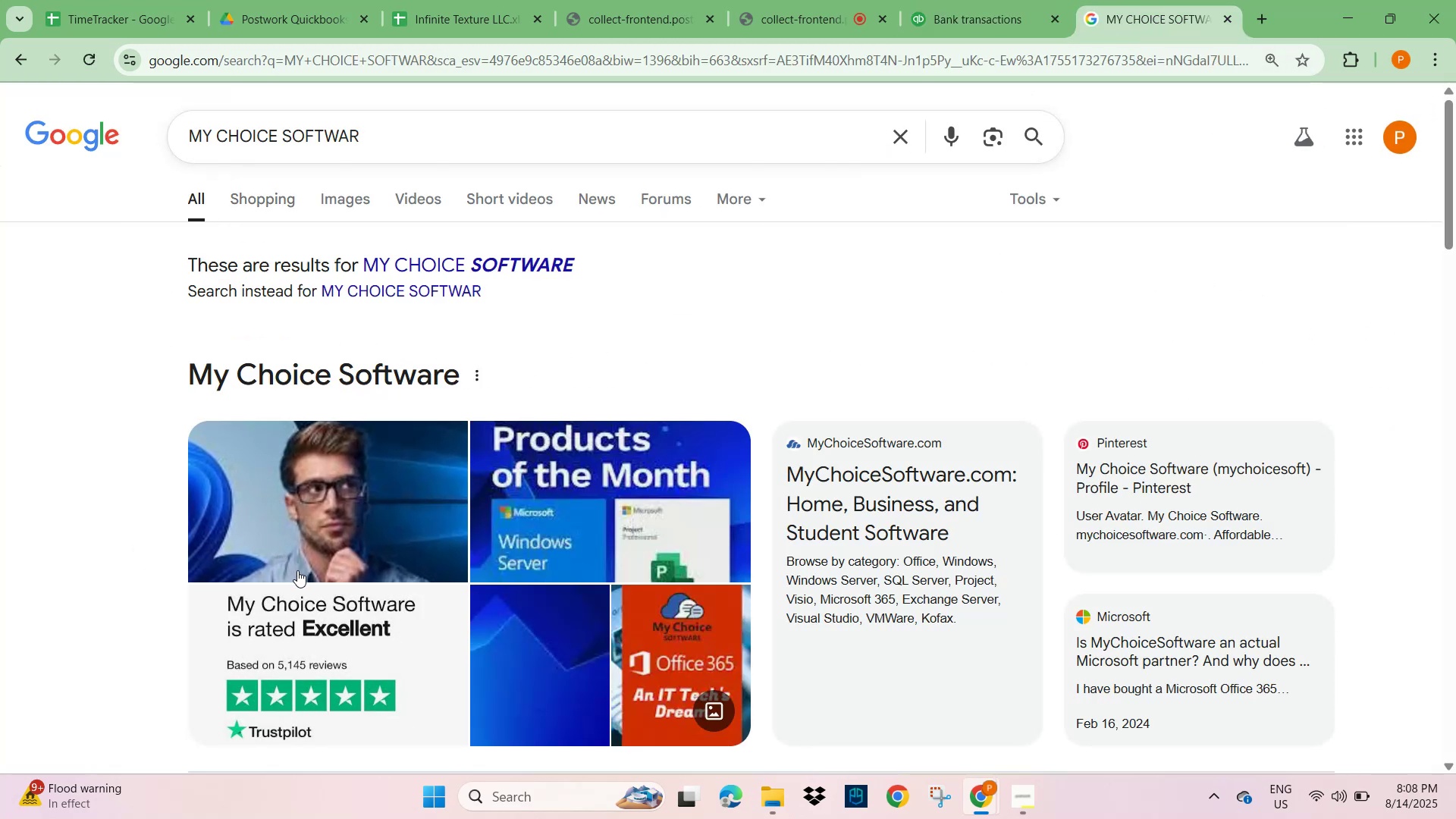 
scroll: coordinate [335, 632], scroll_direction: down, amount: 4.0
 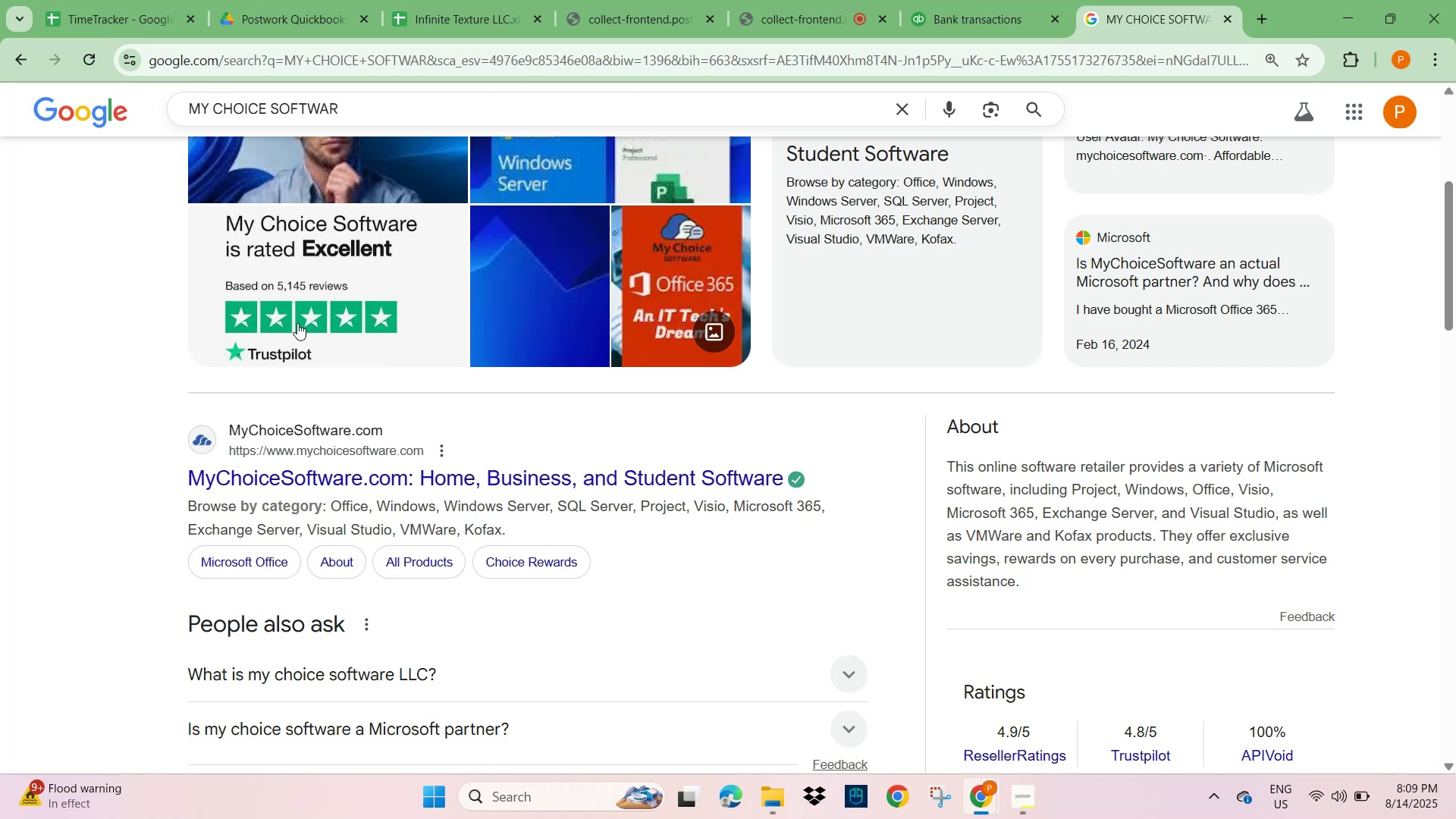 
wait(6.06)
 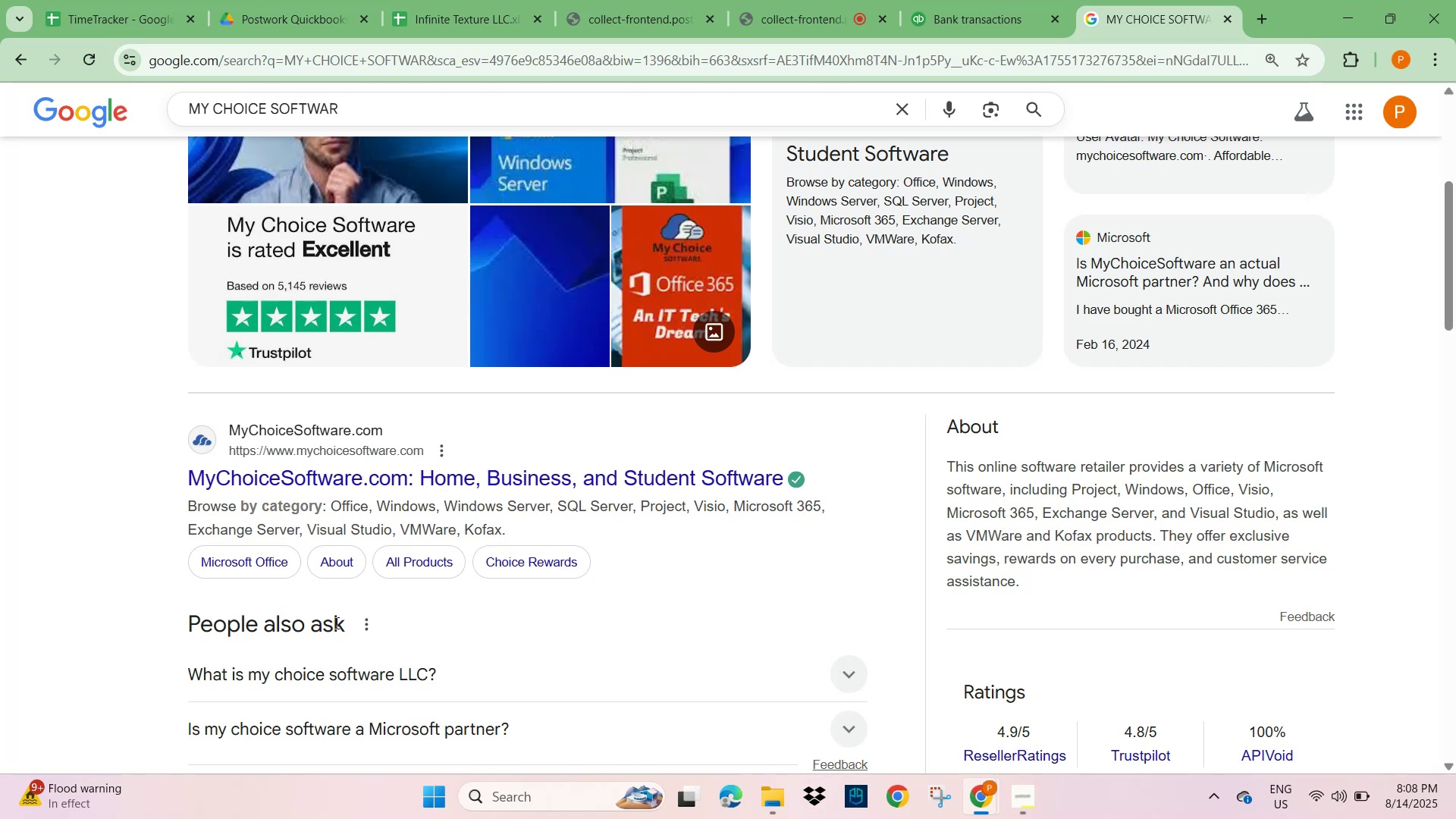 
left_click([992, 15])
 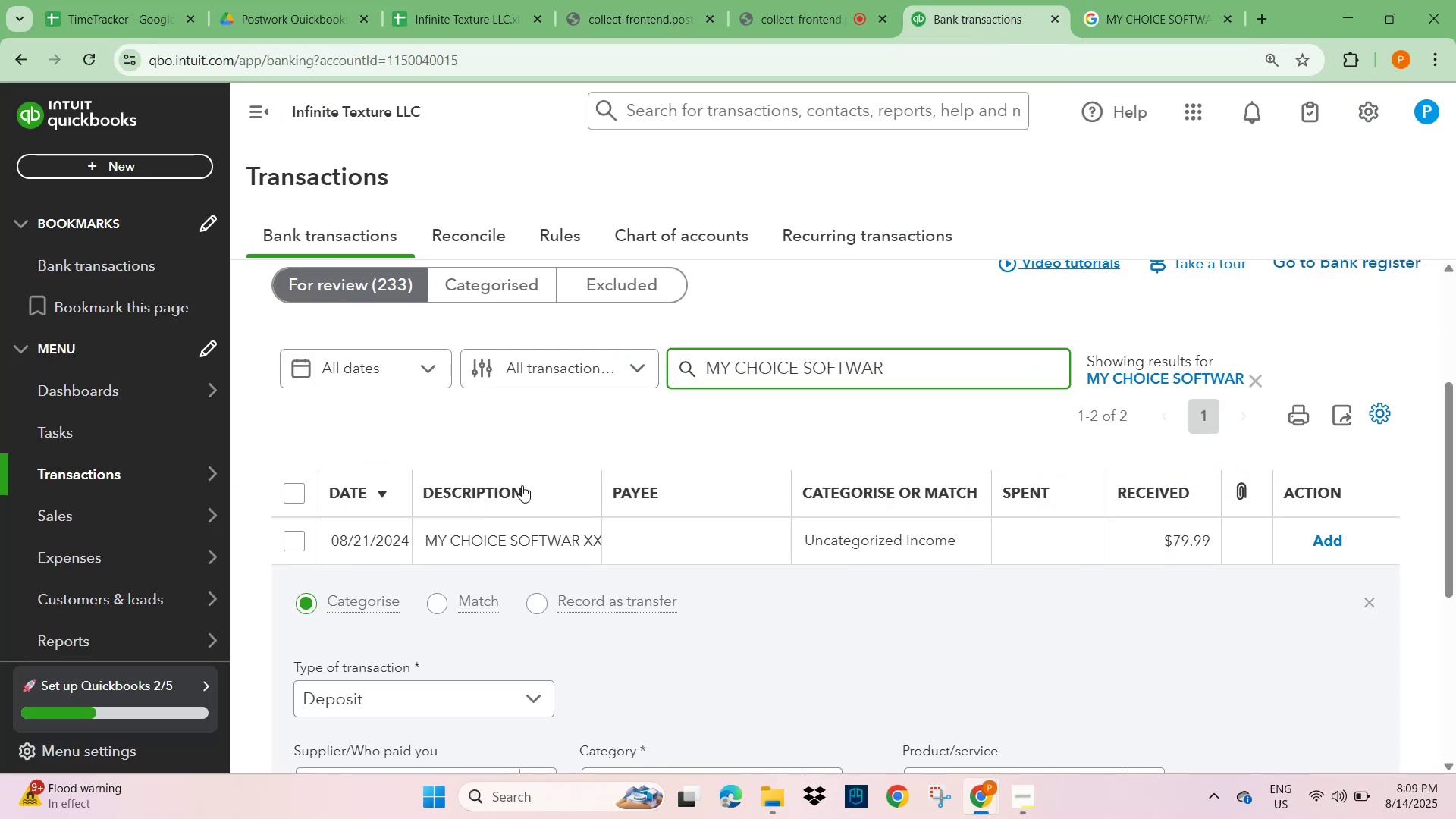 
scroll: coordinate [422, 484], scroll_direction: up, amount: 2.0
 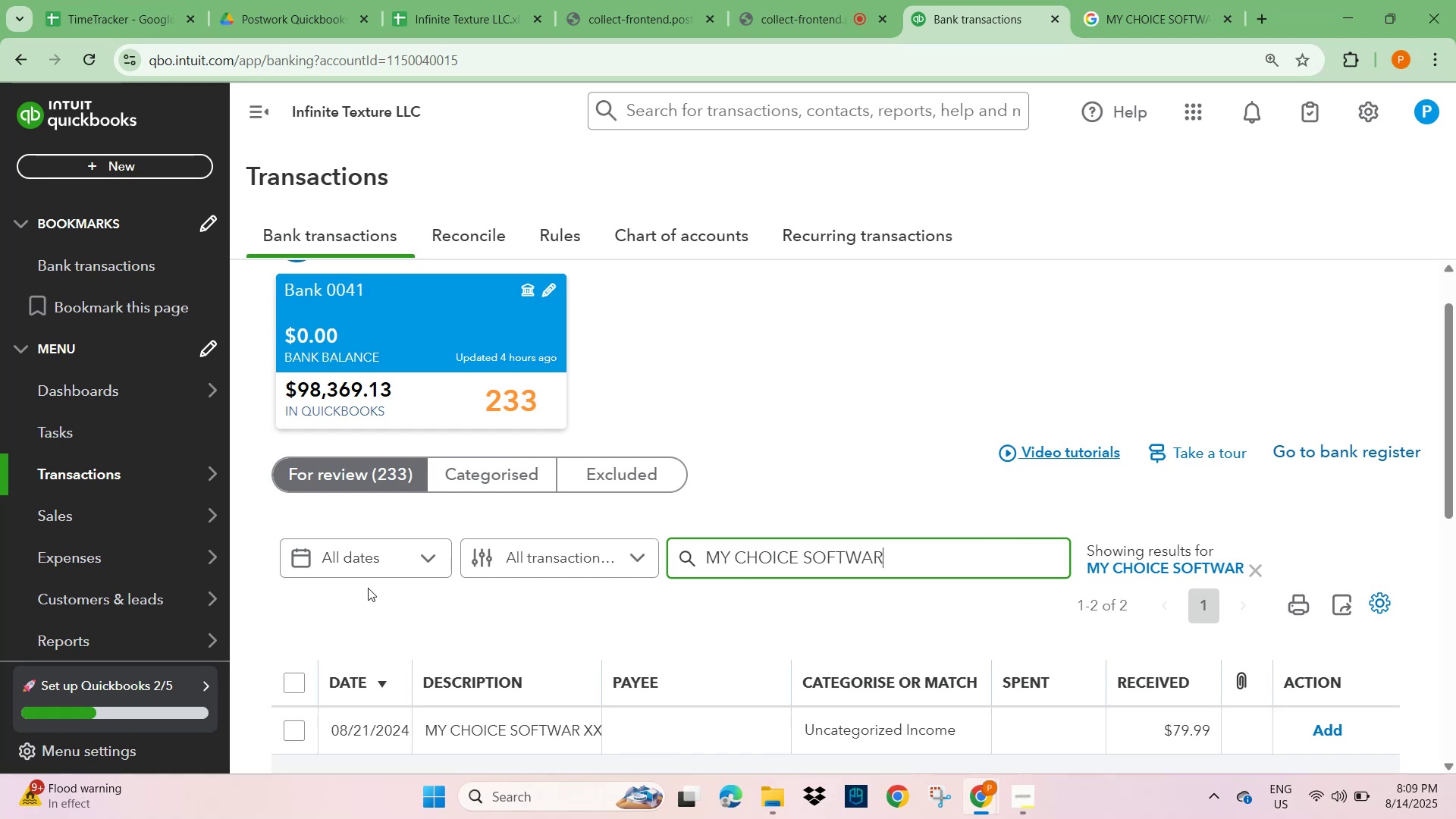 
scroll: coordinate [427, 560], scroll_direction: down, amount: 4.0
 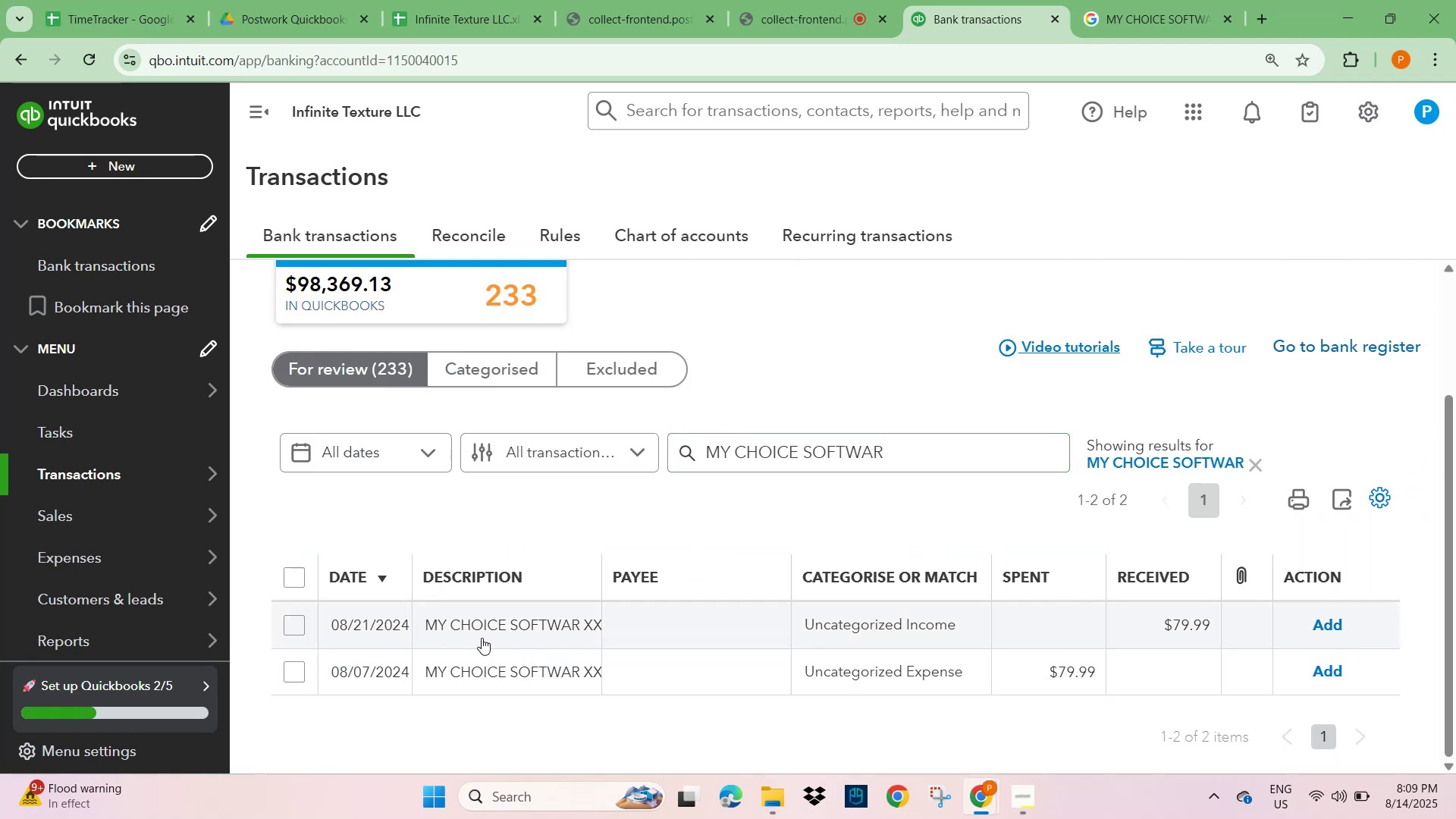 
left_click([482, 628])
 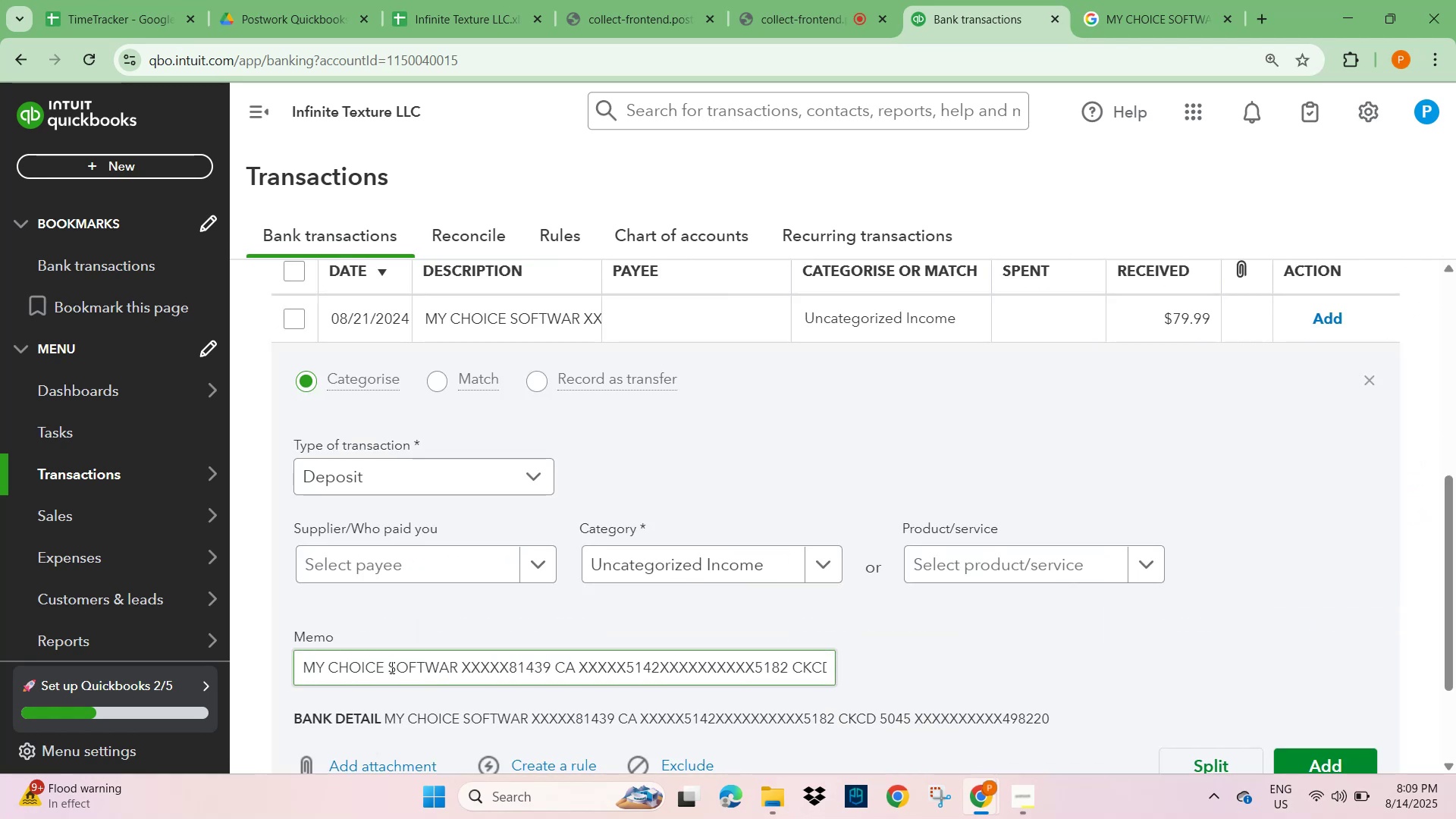 
left_click_drag(start_coordinate=[458, 668], to_coordinate=[261, 671])
 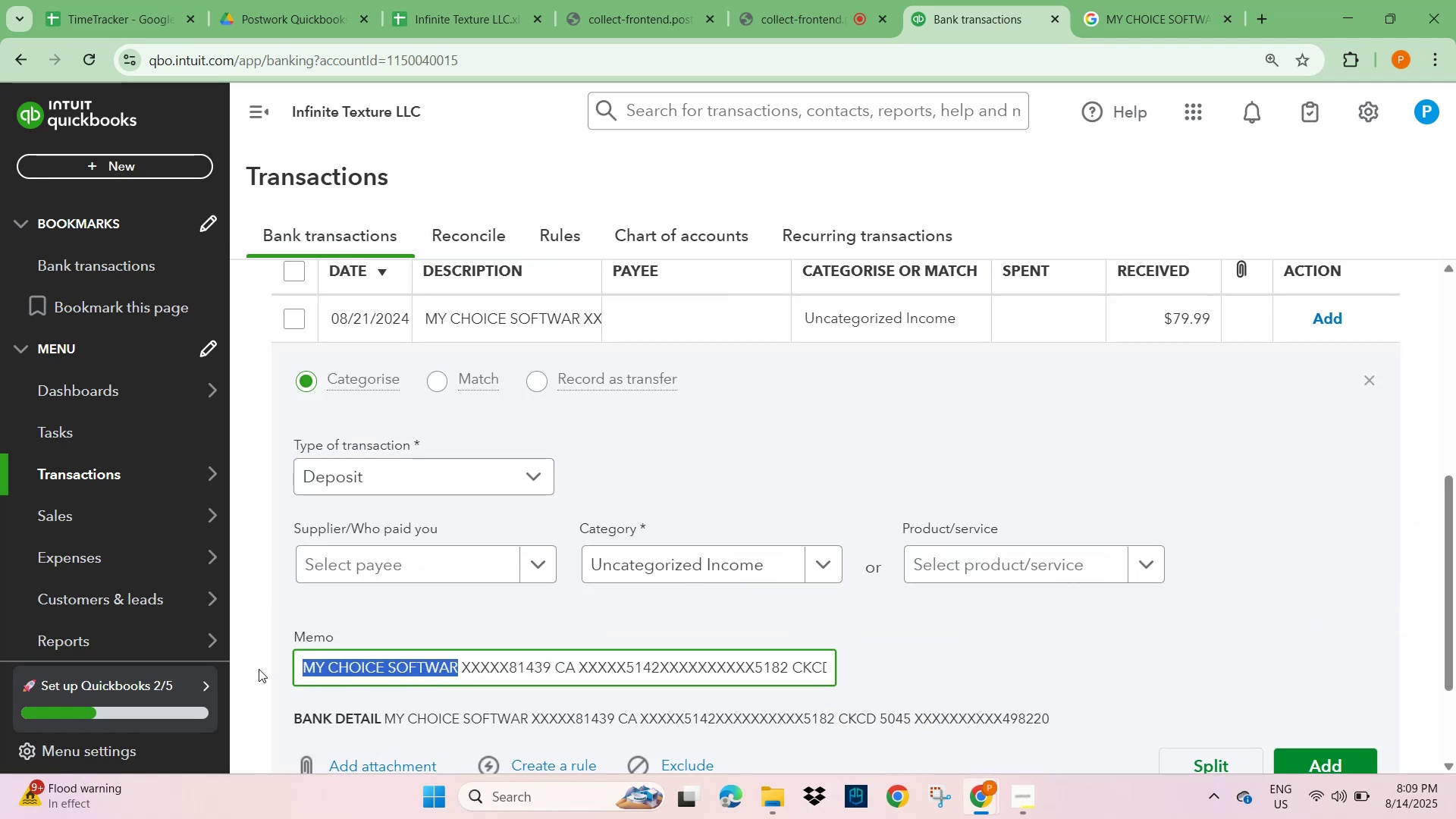 
key(Control+C)
 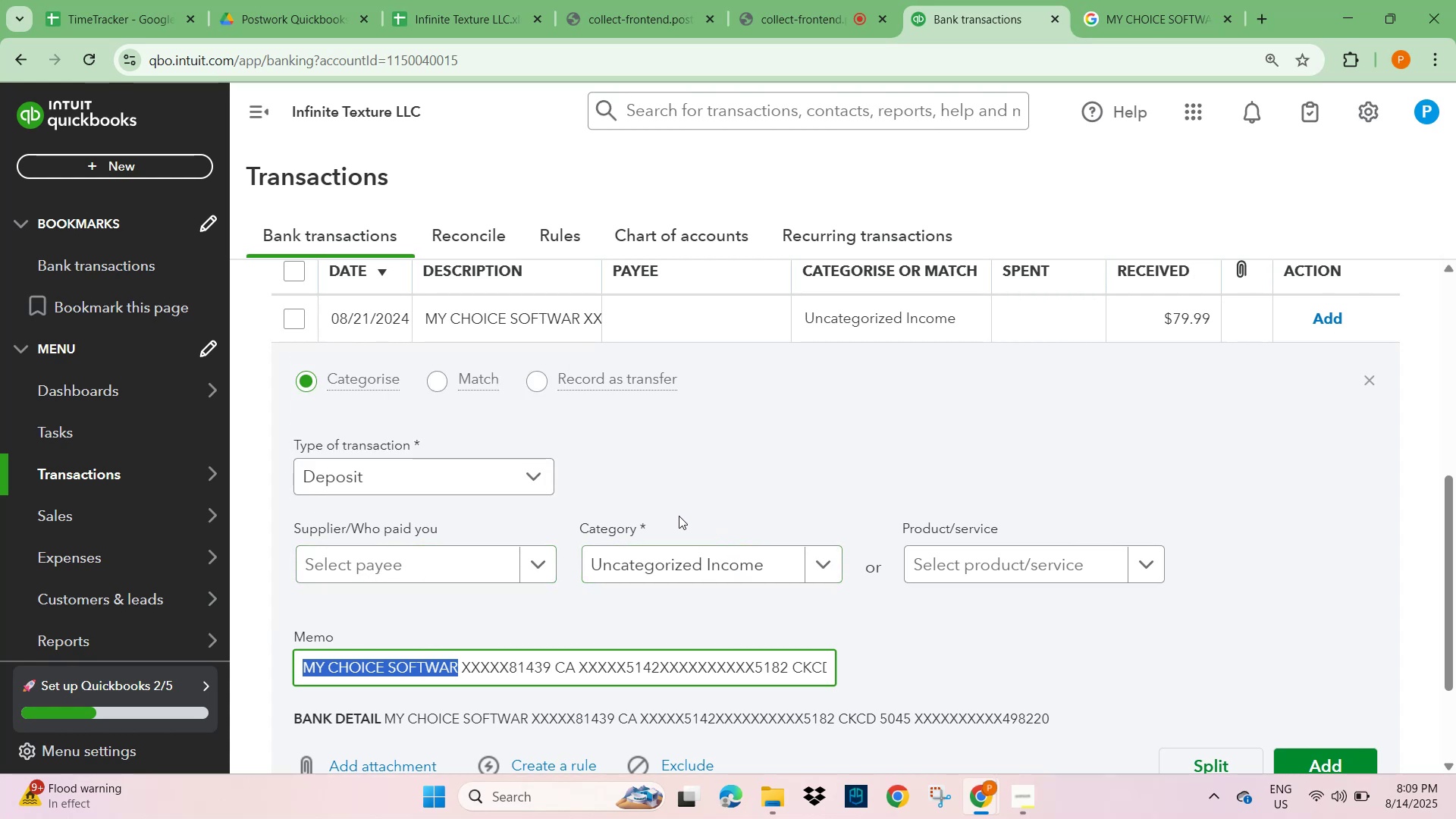 
scroll: coordinate [1311, 698], scroll_direction: down, amount: 7.0
 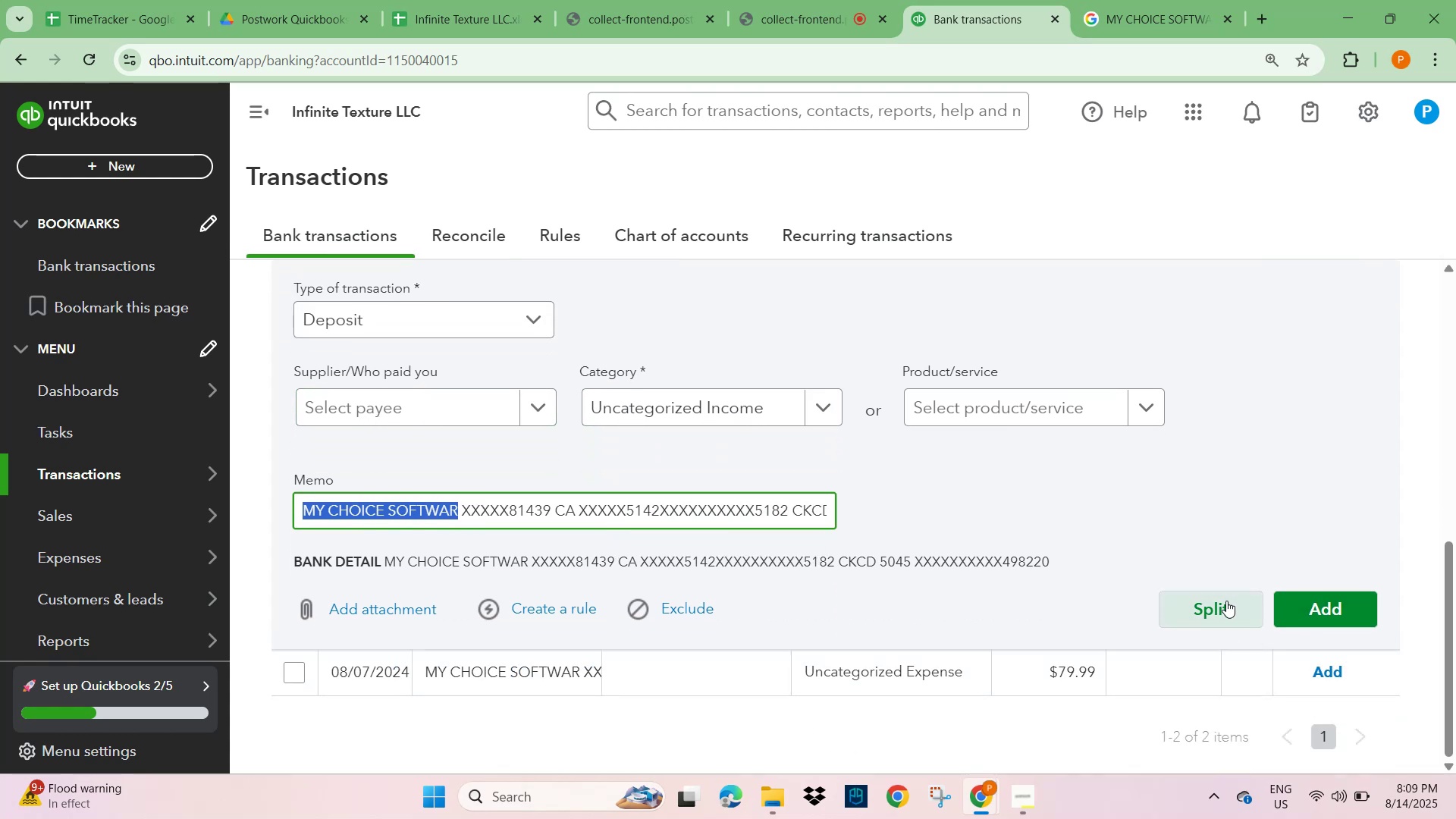 
scroll: coordinate [1218, 619], scroll_direction: up, amount: 3.0
 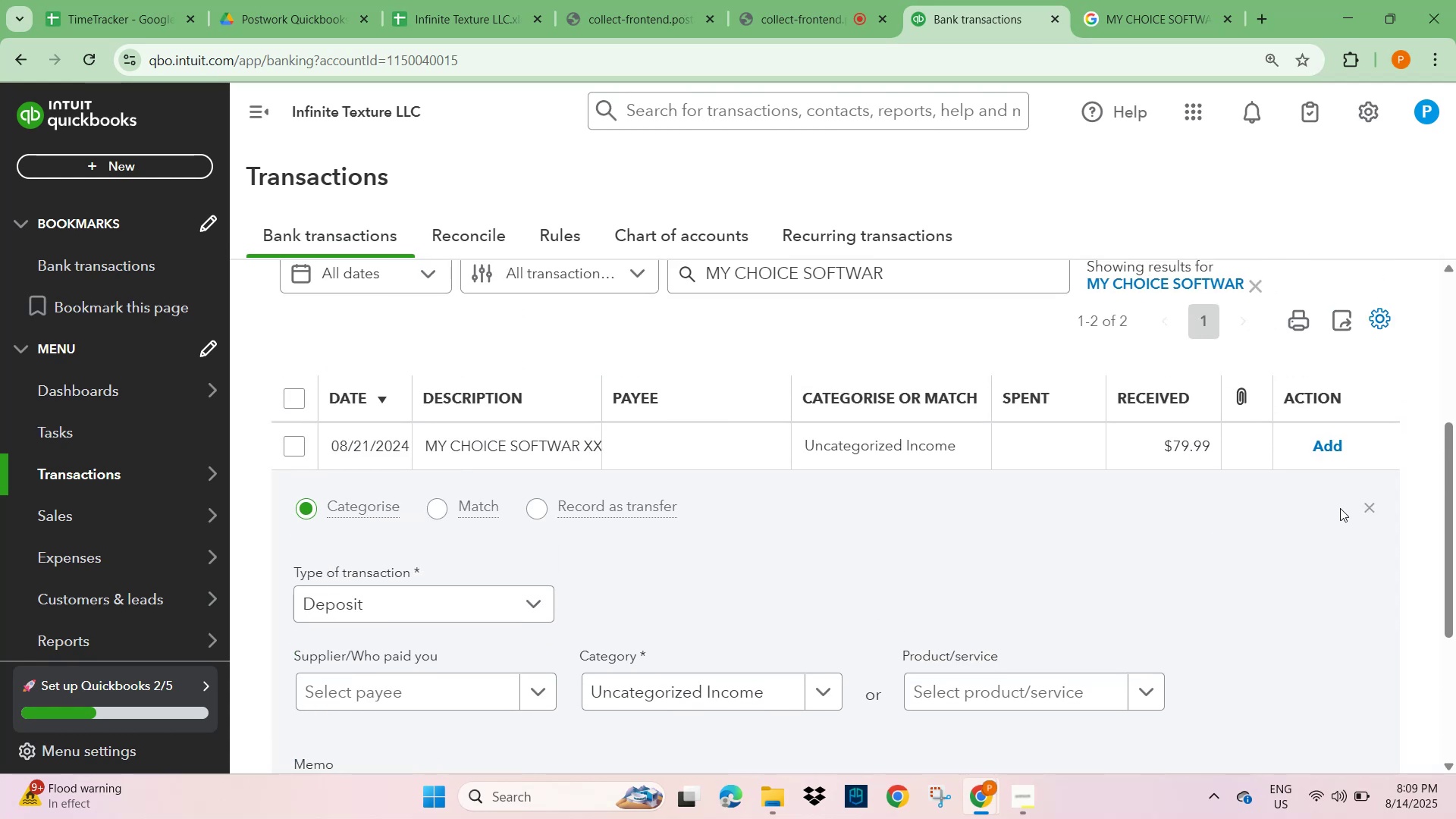 
left_click([1366, 513])
 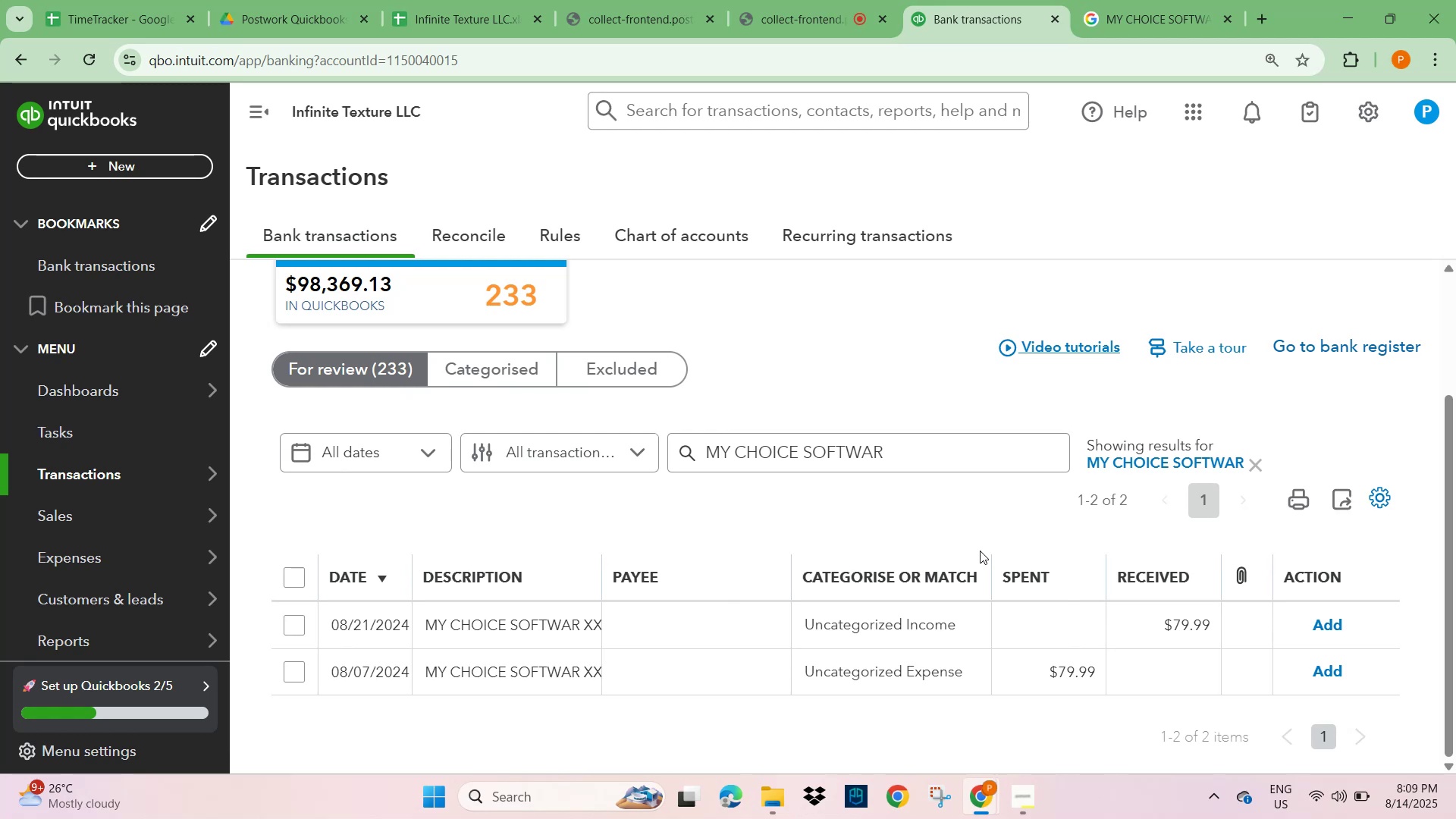 
wait(20.19)
 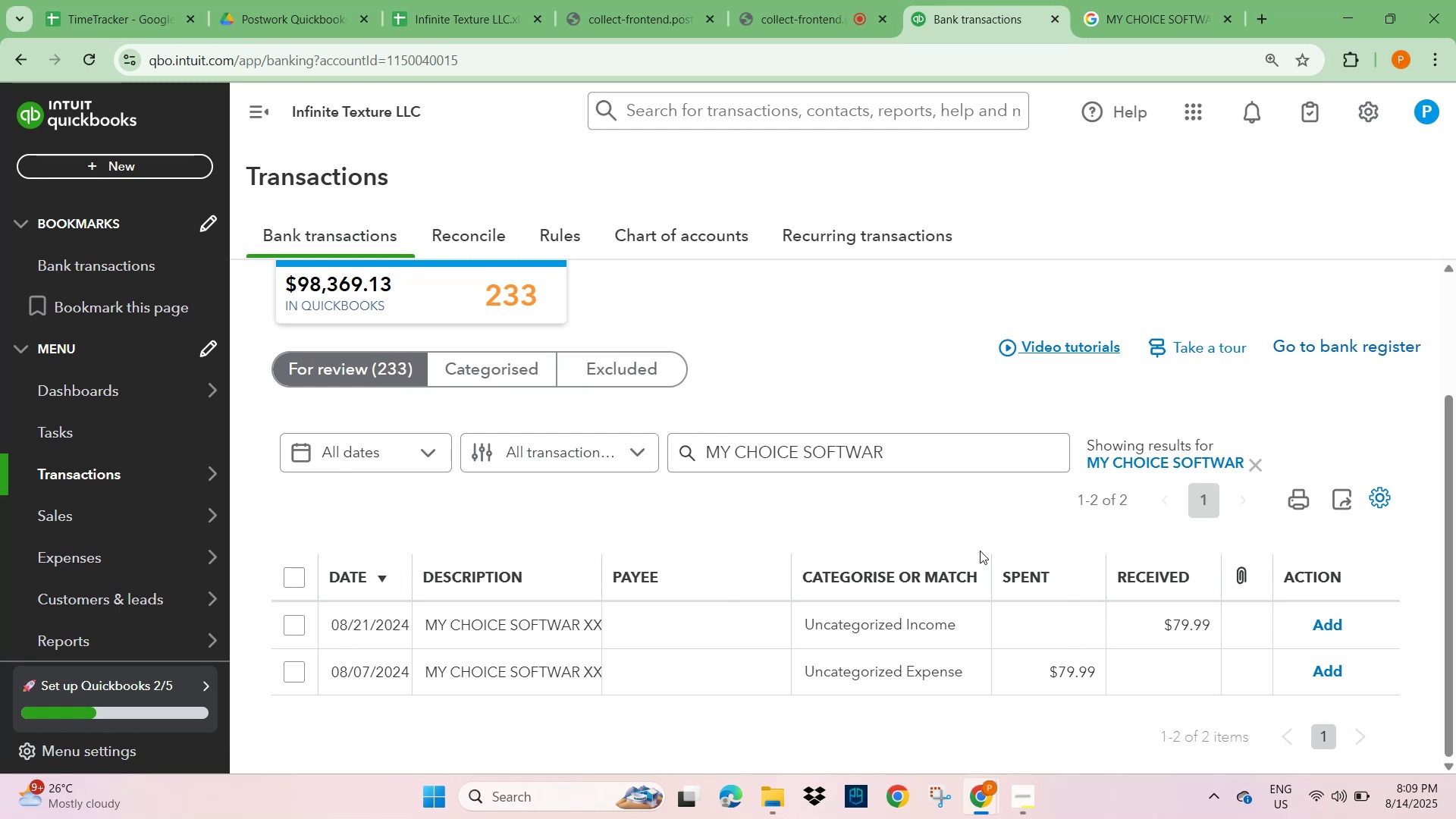 
left_click([505, 670])
 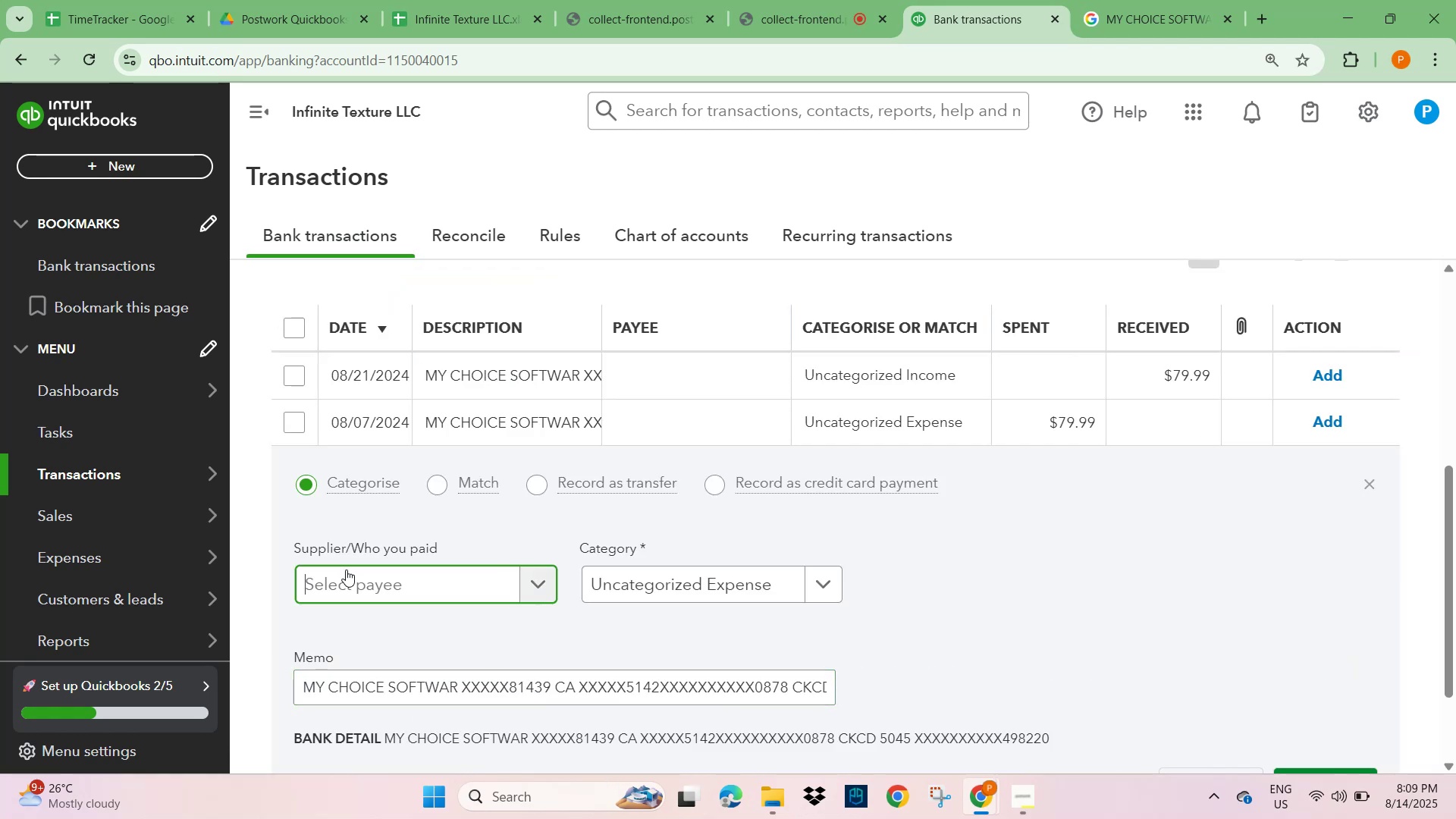 
key(Control+V)
 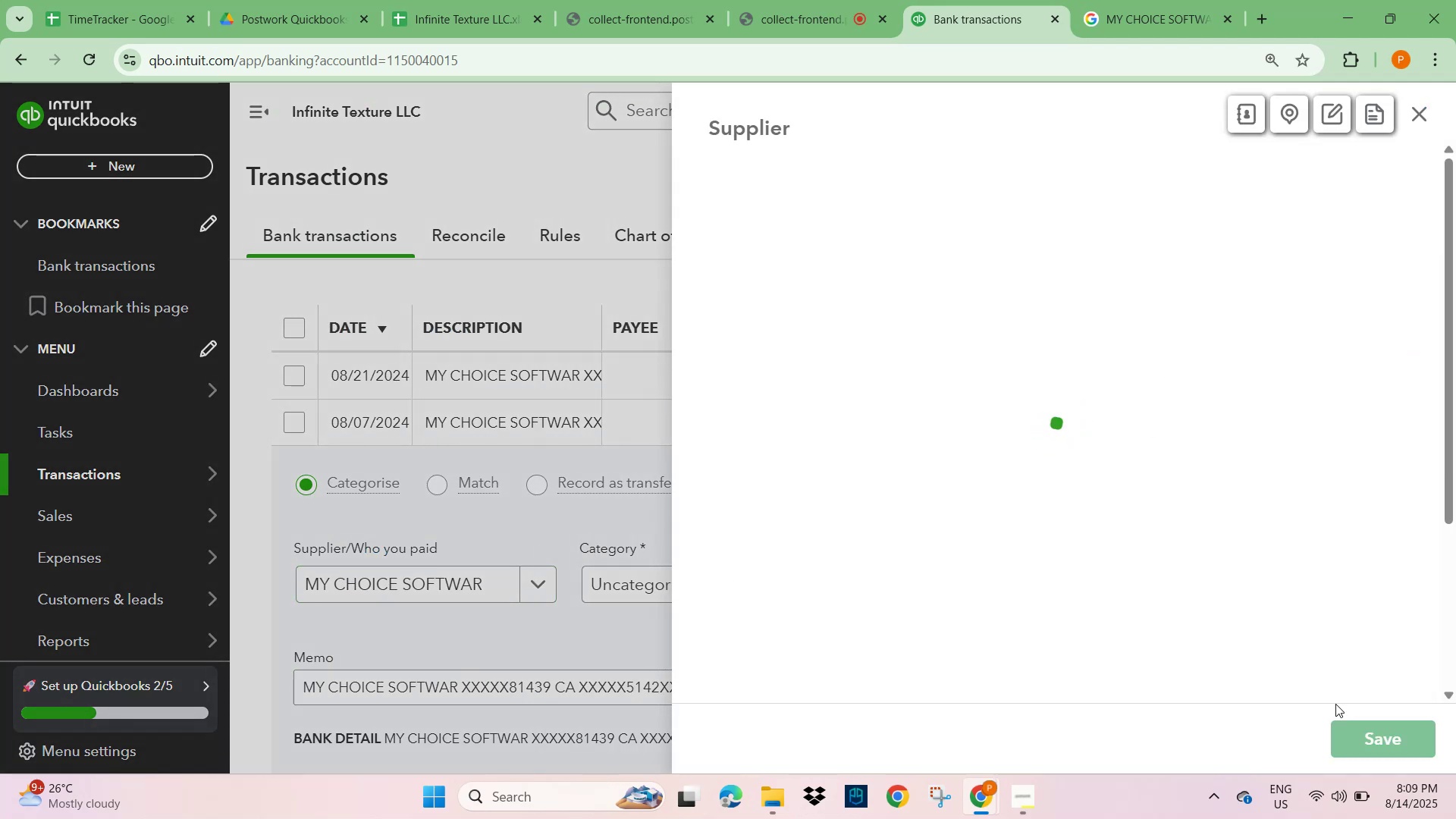 
left_click([1399, 733])
 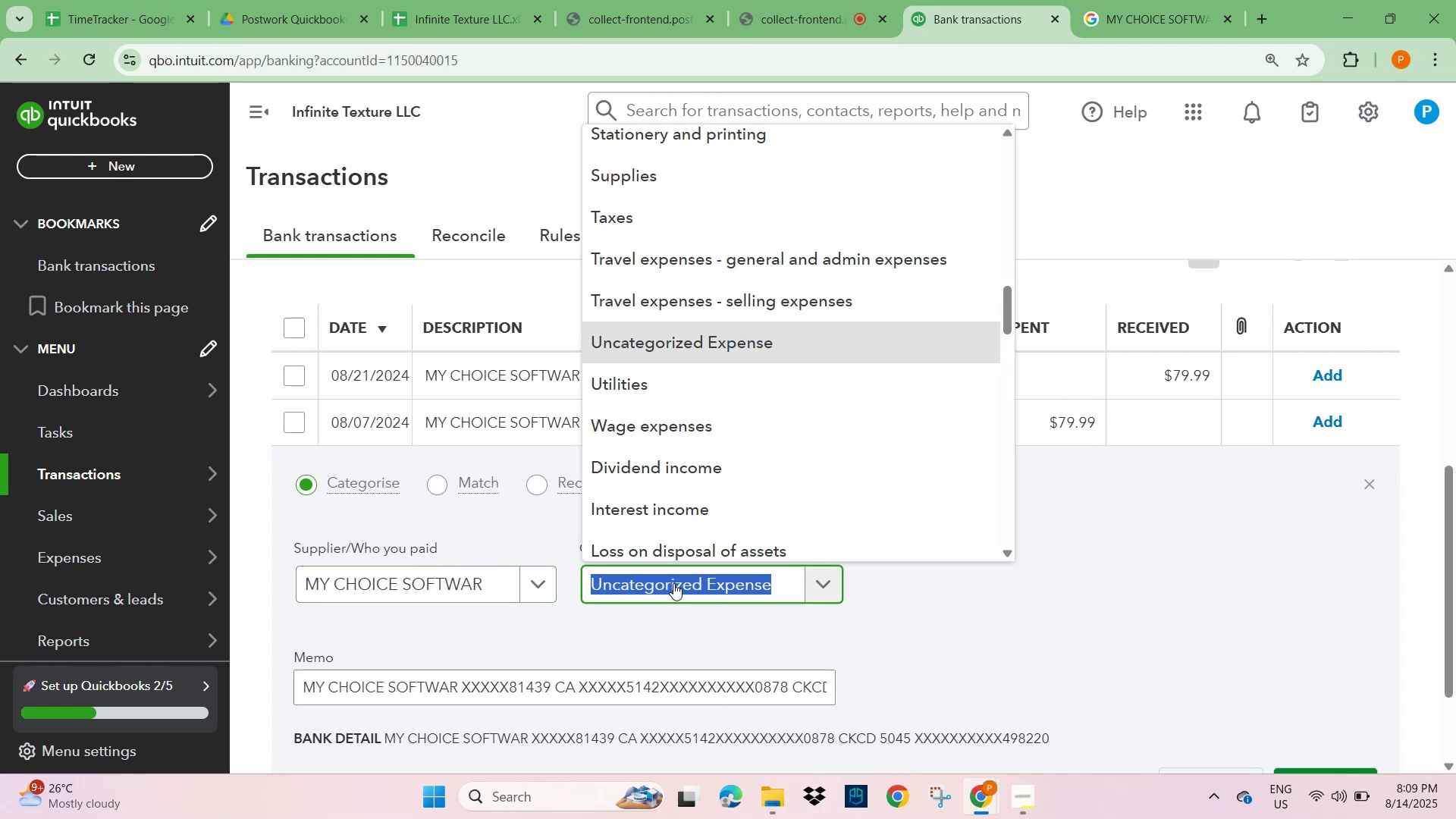 
type(SUB)
 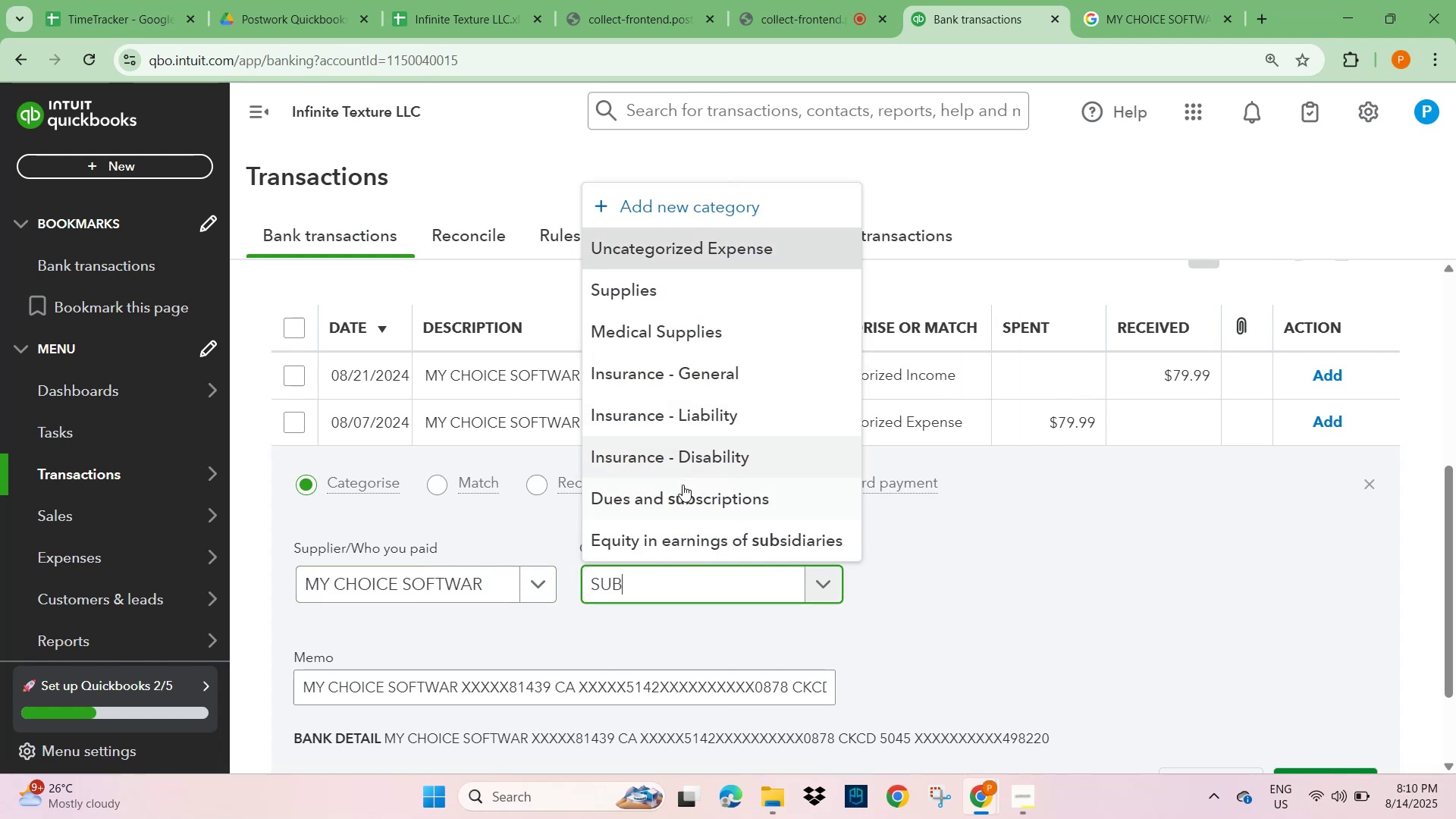 
left_click([682, 494])
 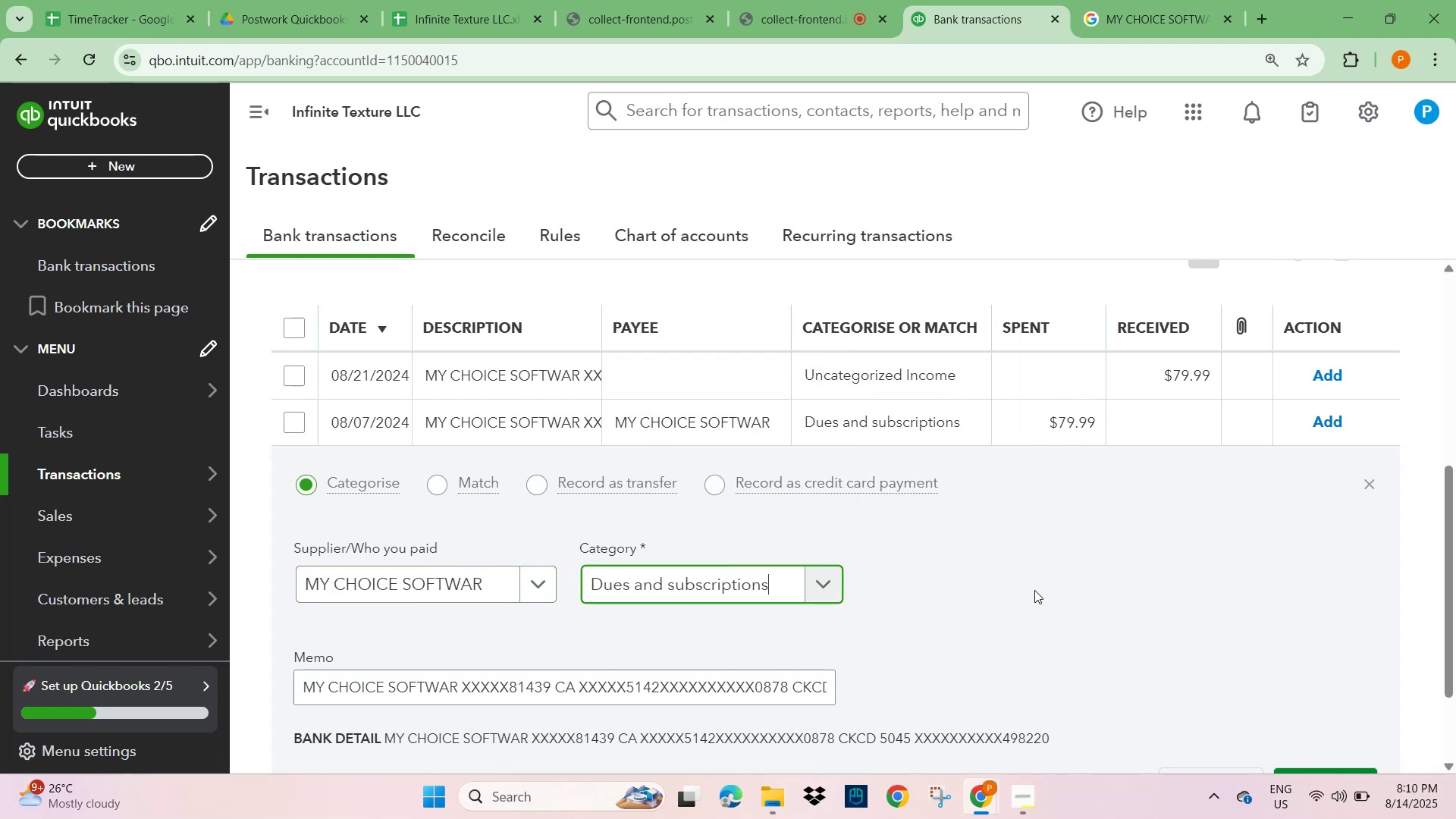 
scroll: coordinate [1036, 584], scroll_direction: down, amount: 1.0
 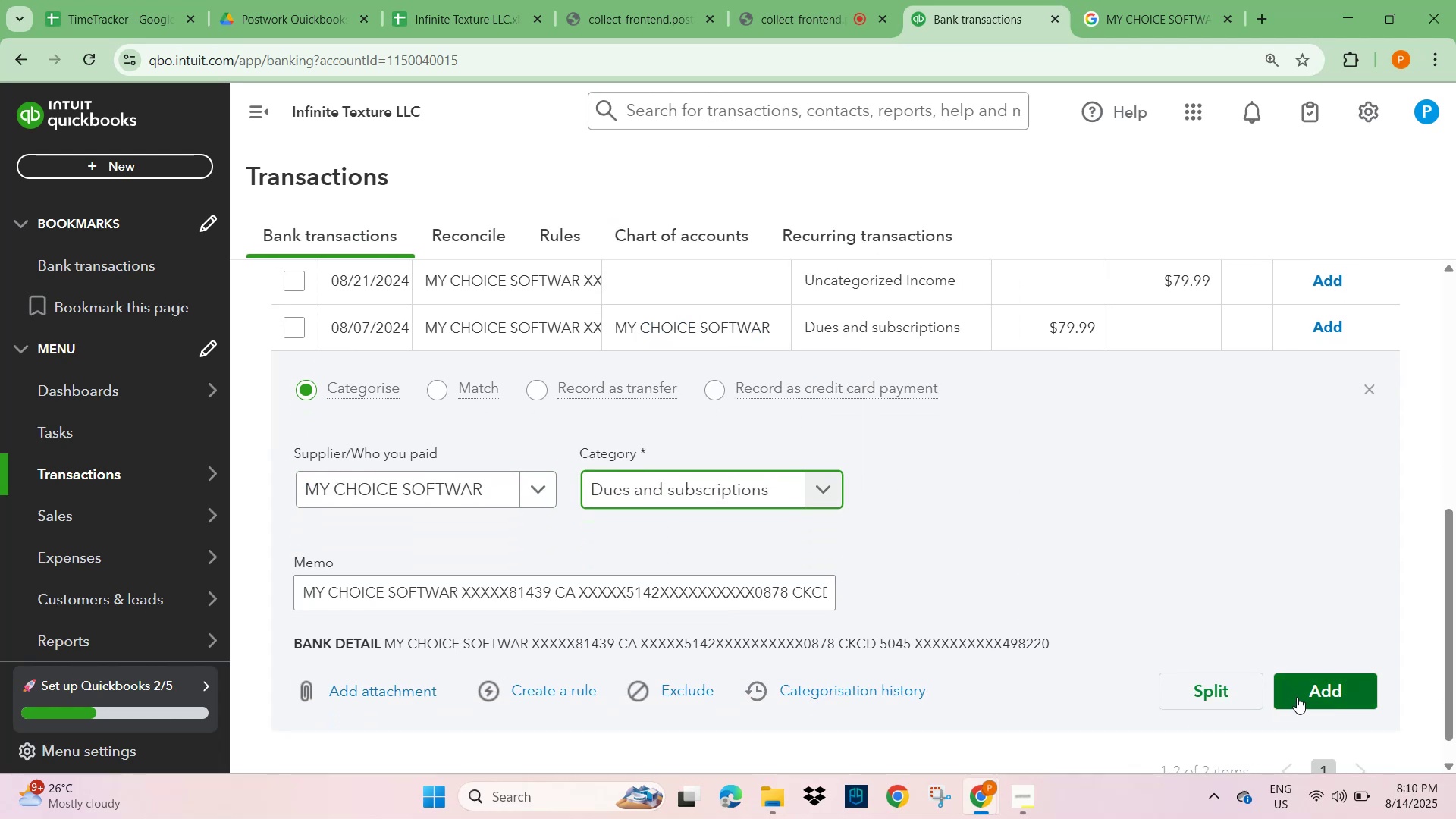 
left_click([1301, 695])
 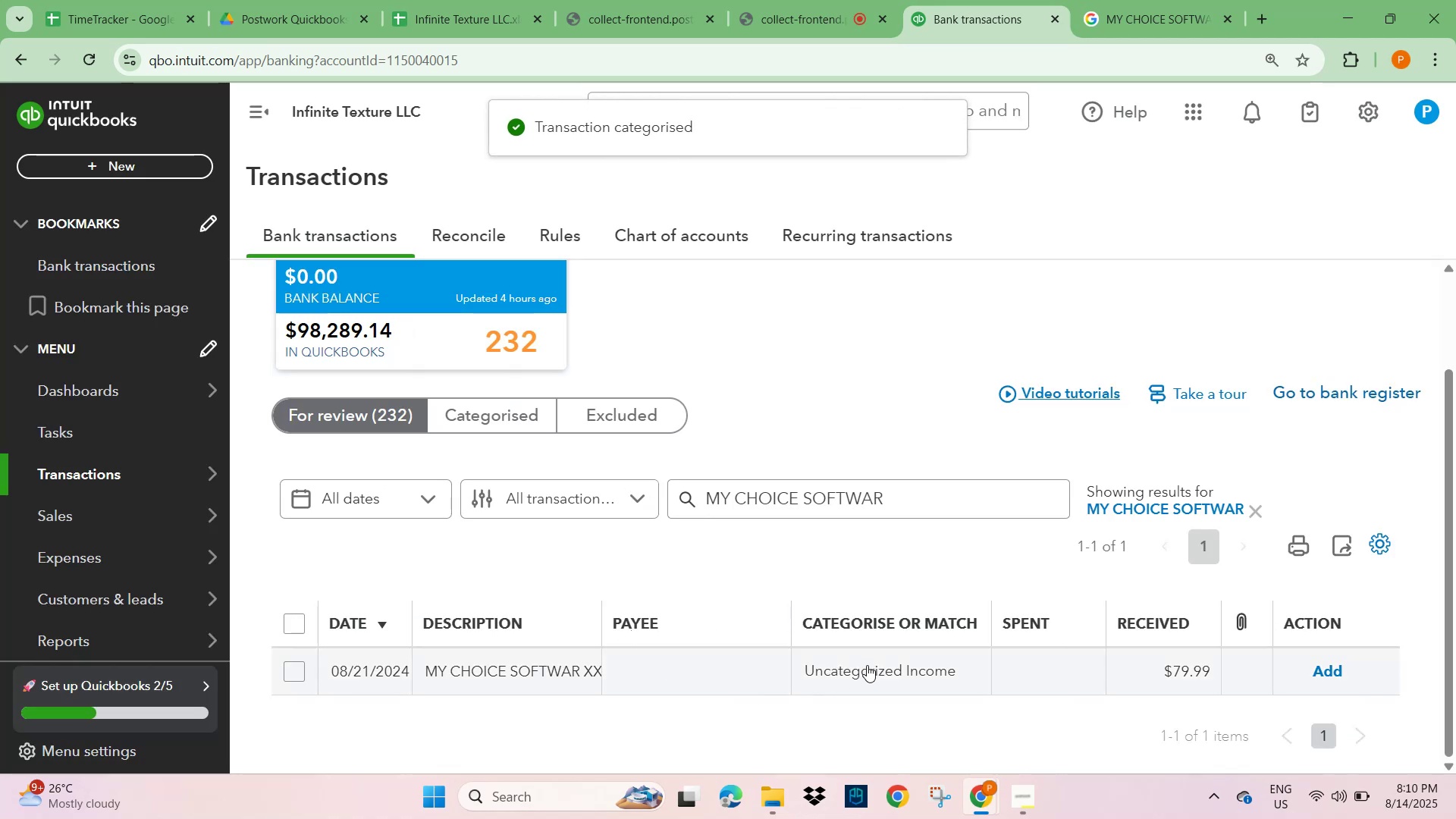 
left_click([847, 673])
 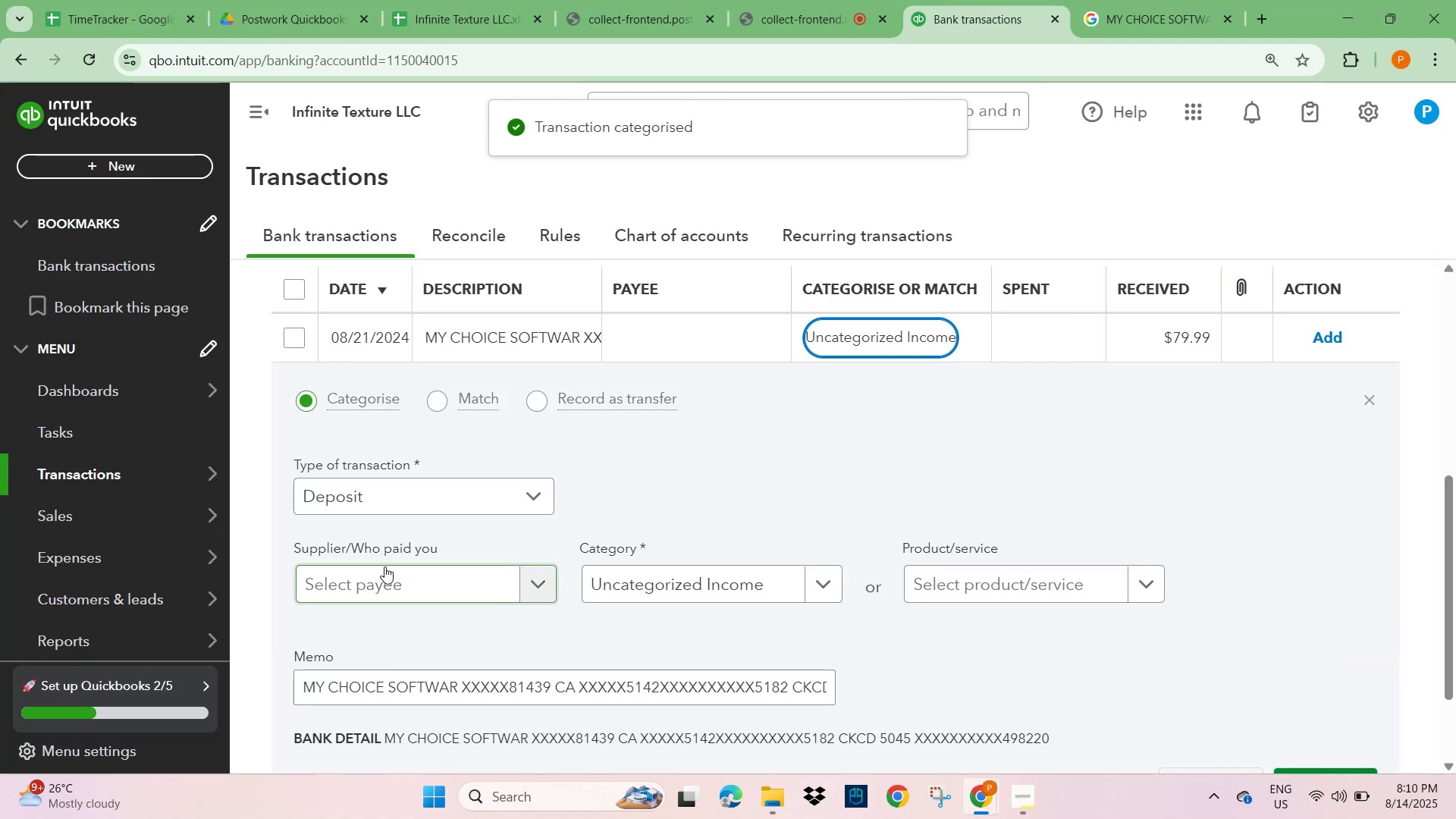 
left_click([387, 586])
 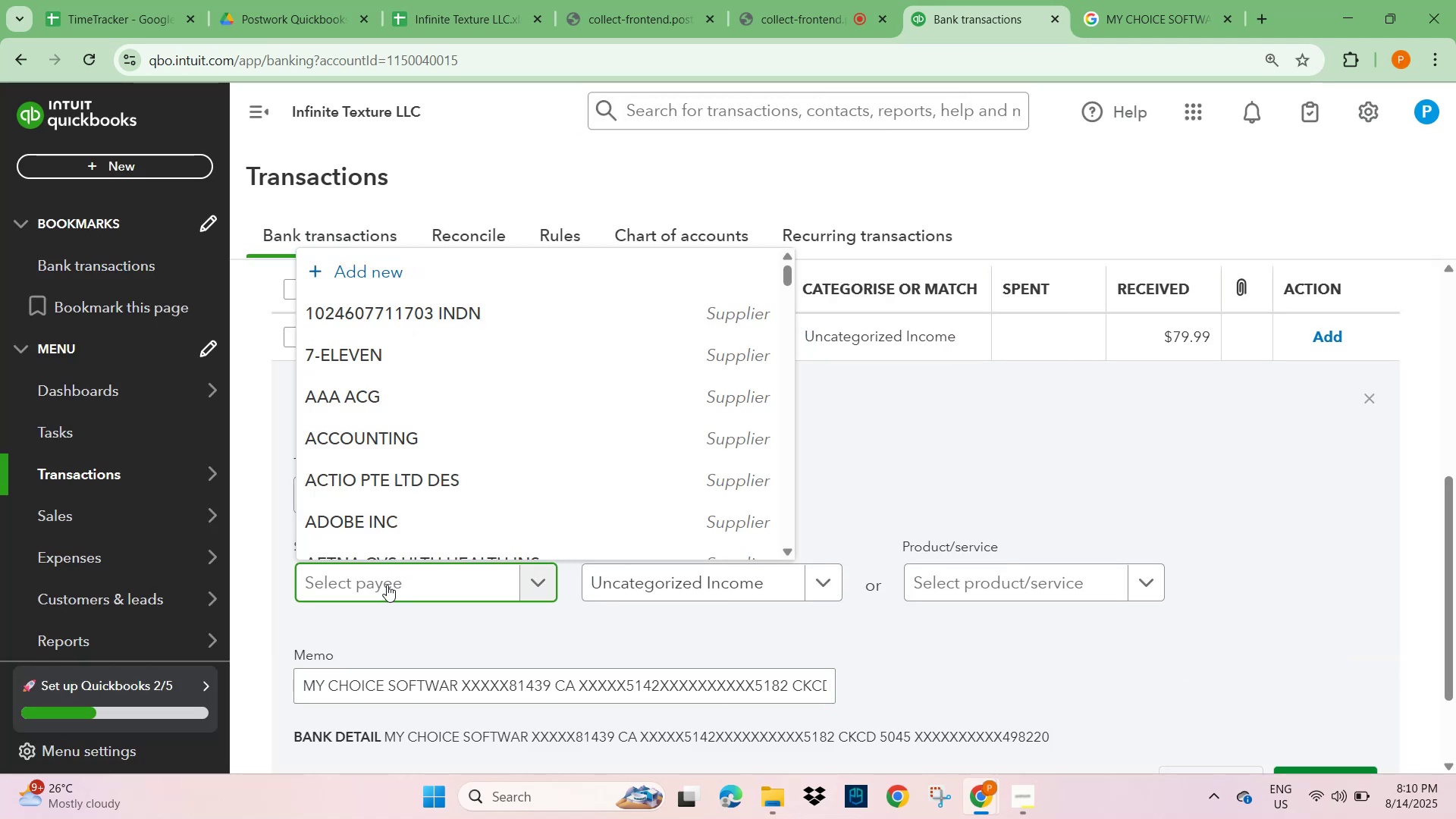 
type(MY CHOIC)
 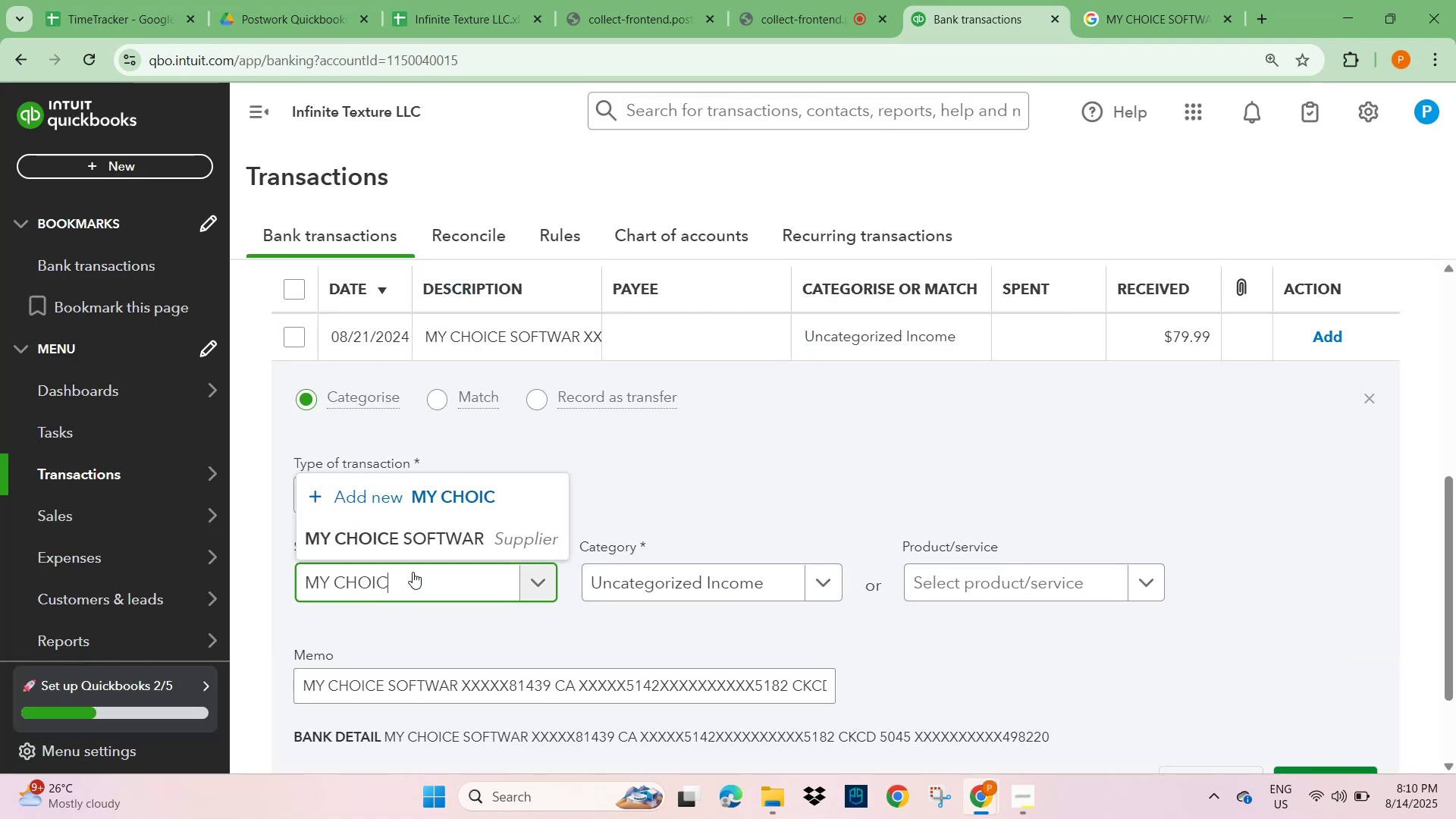 
left_click([428, 535])
 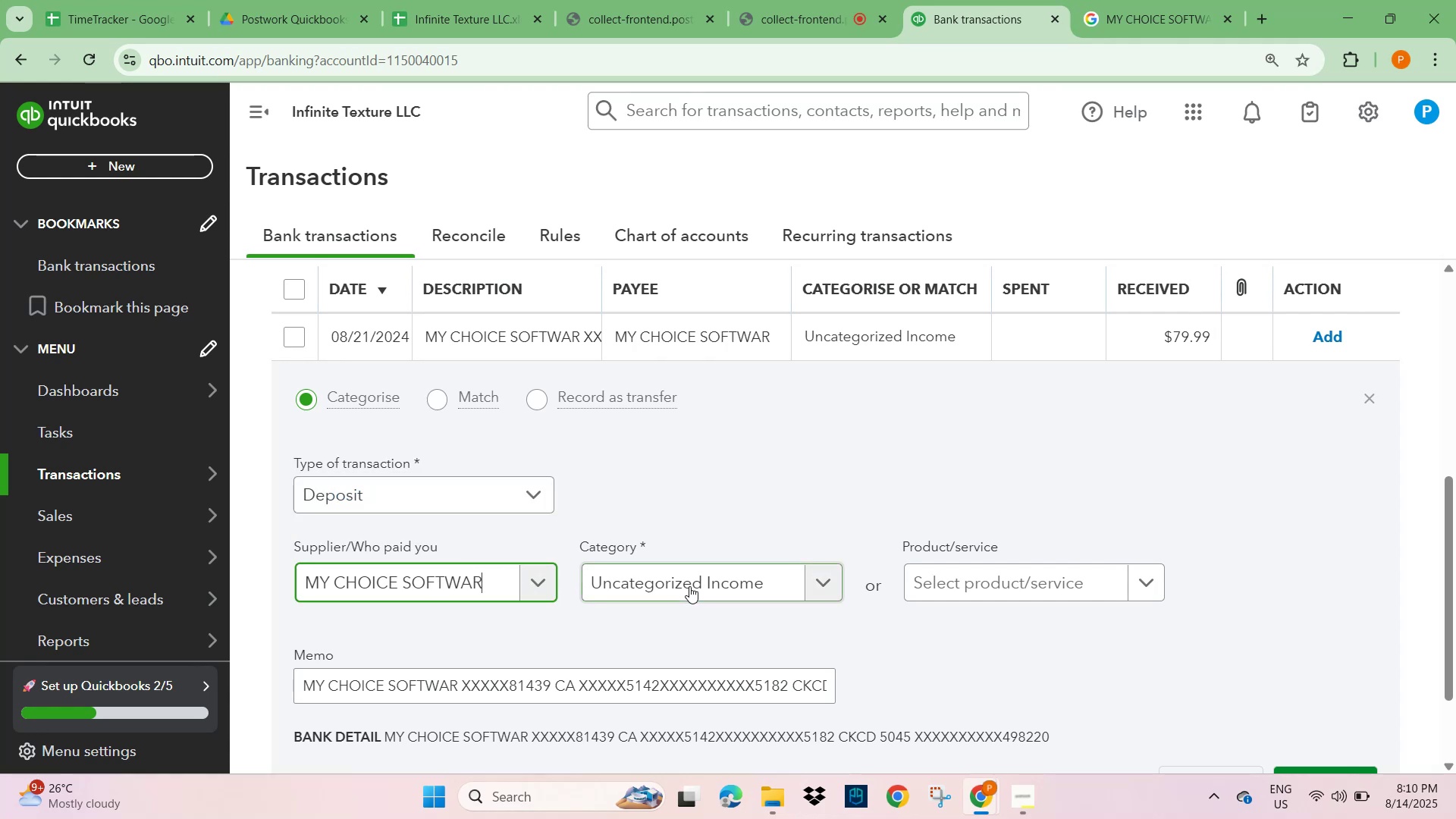 
left_click([694, 582])
 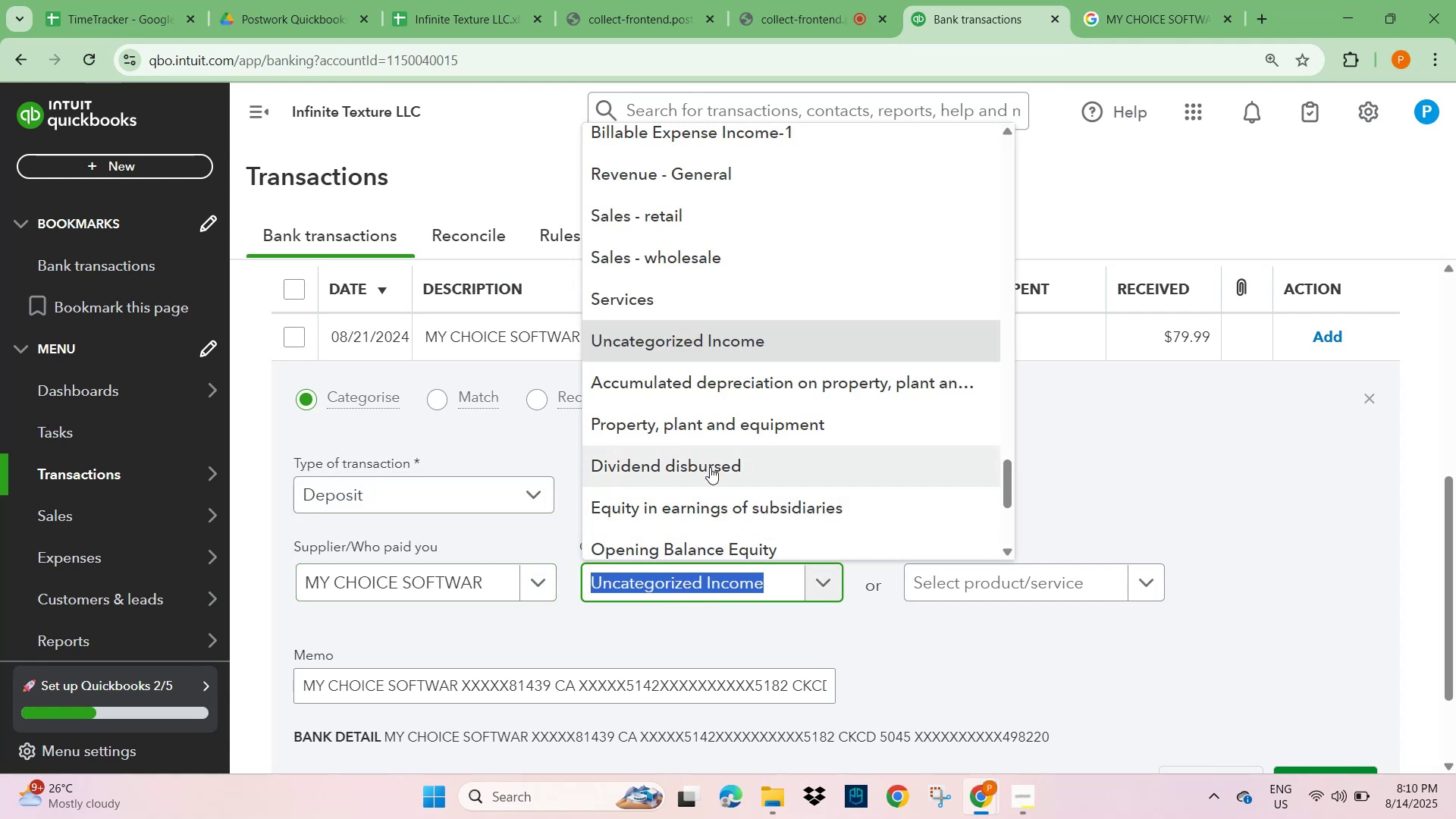 
wait(6.61)
 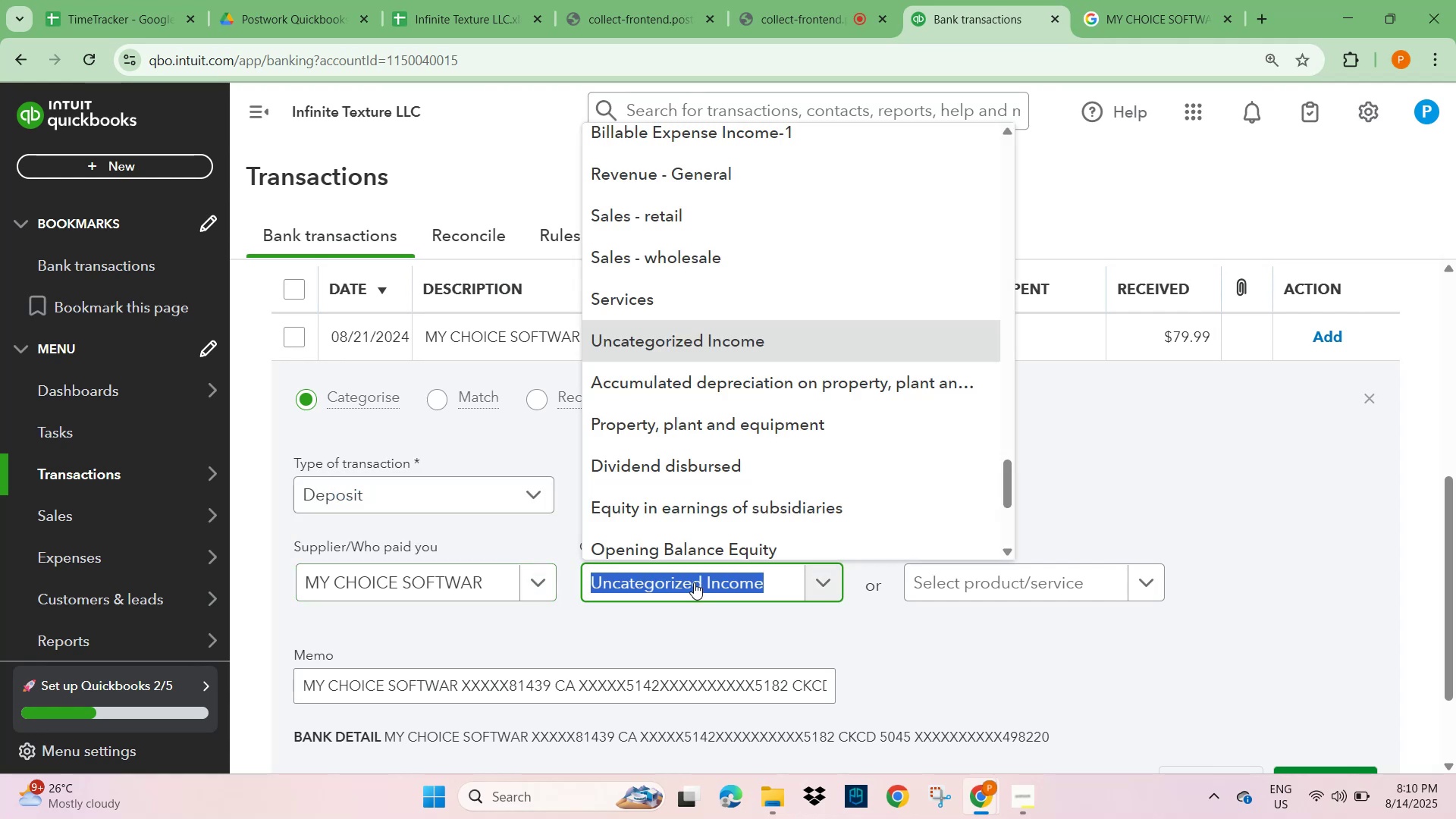 
type(SUBS)
 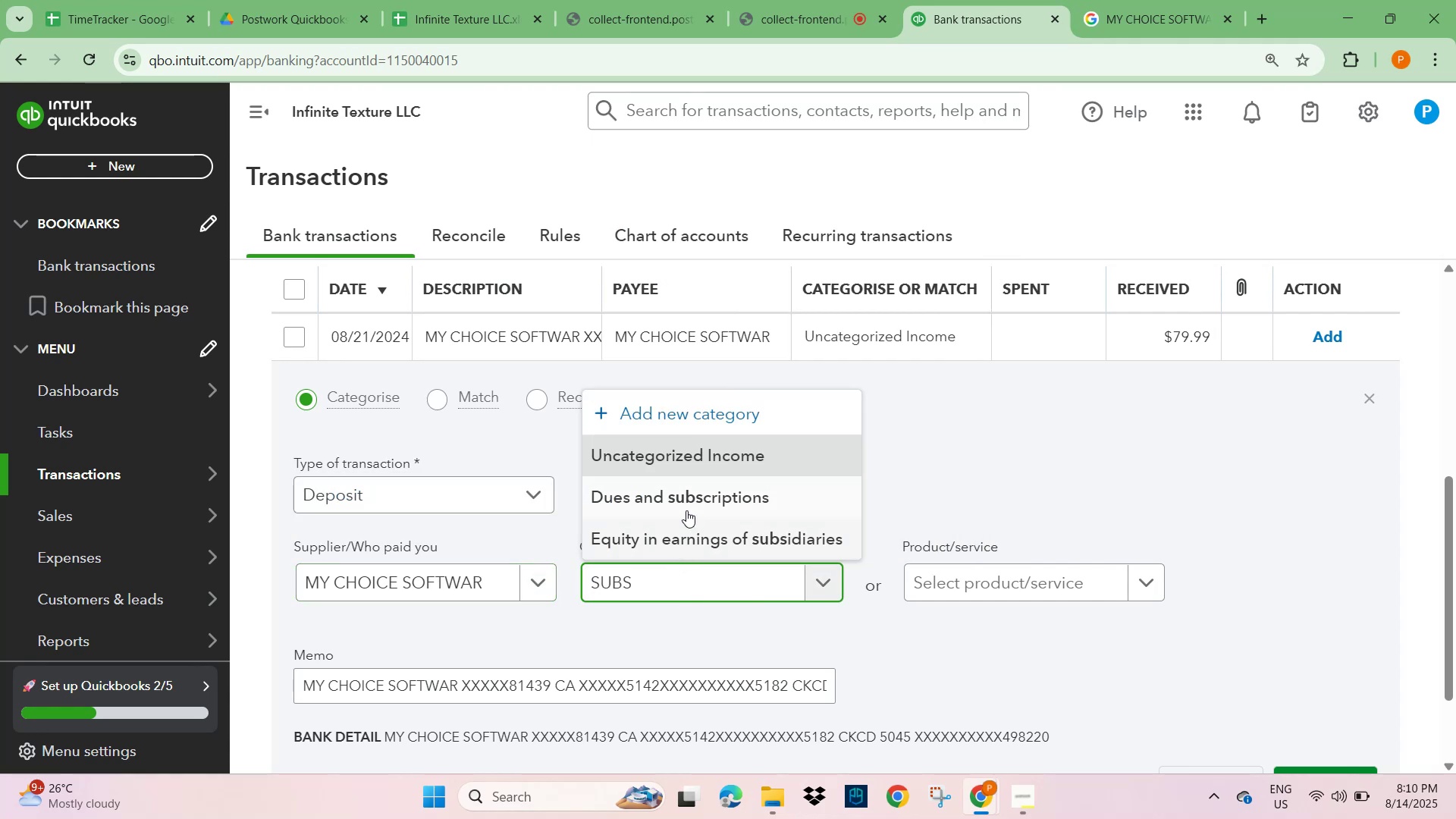 
left_click([687, 500])
 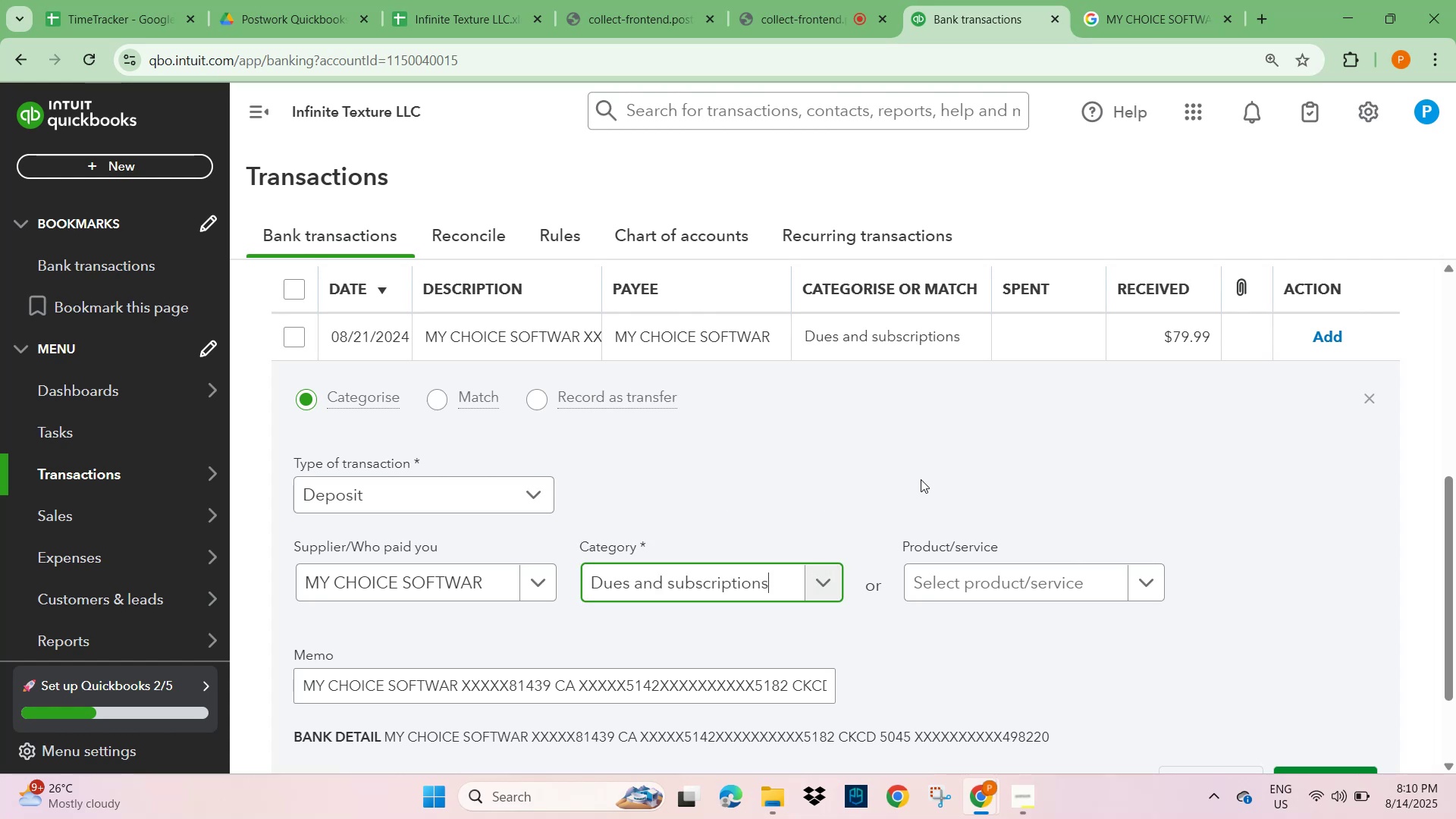 
left_click([924, 475])
 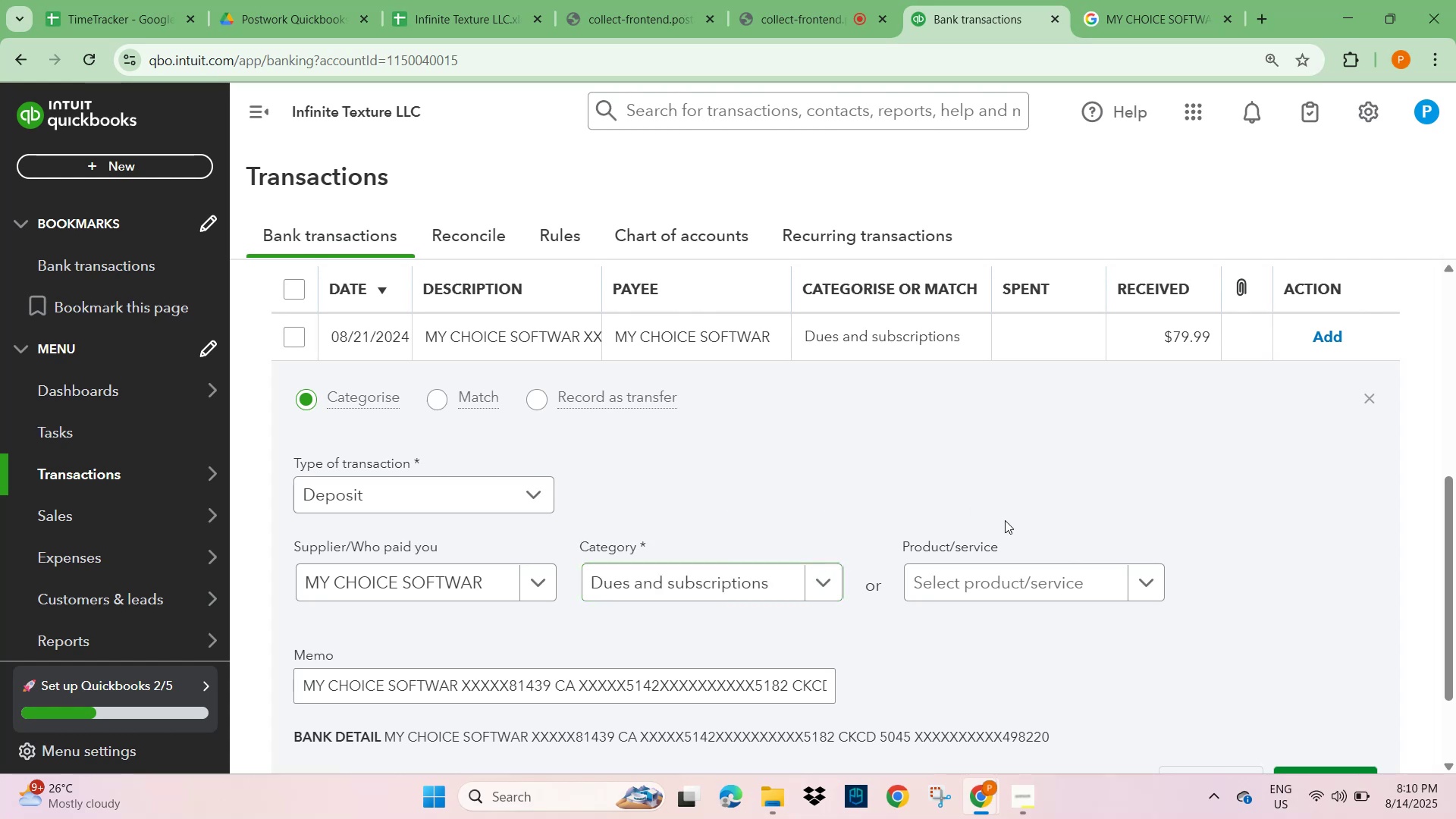 
scroll: coordinate [1263, 624], scroll_direction: down, amount: 2.0
 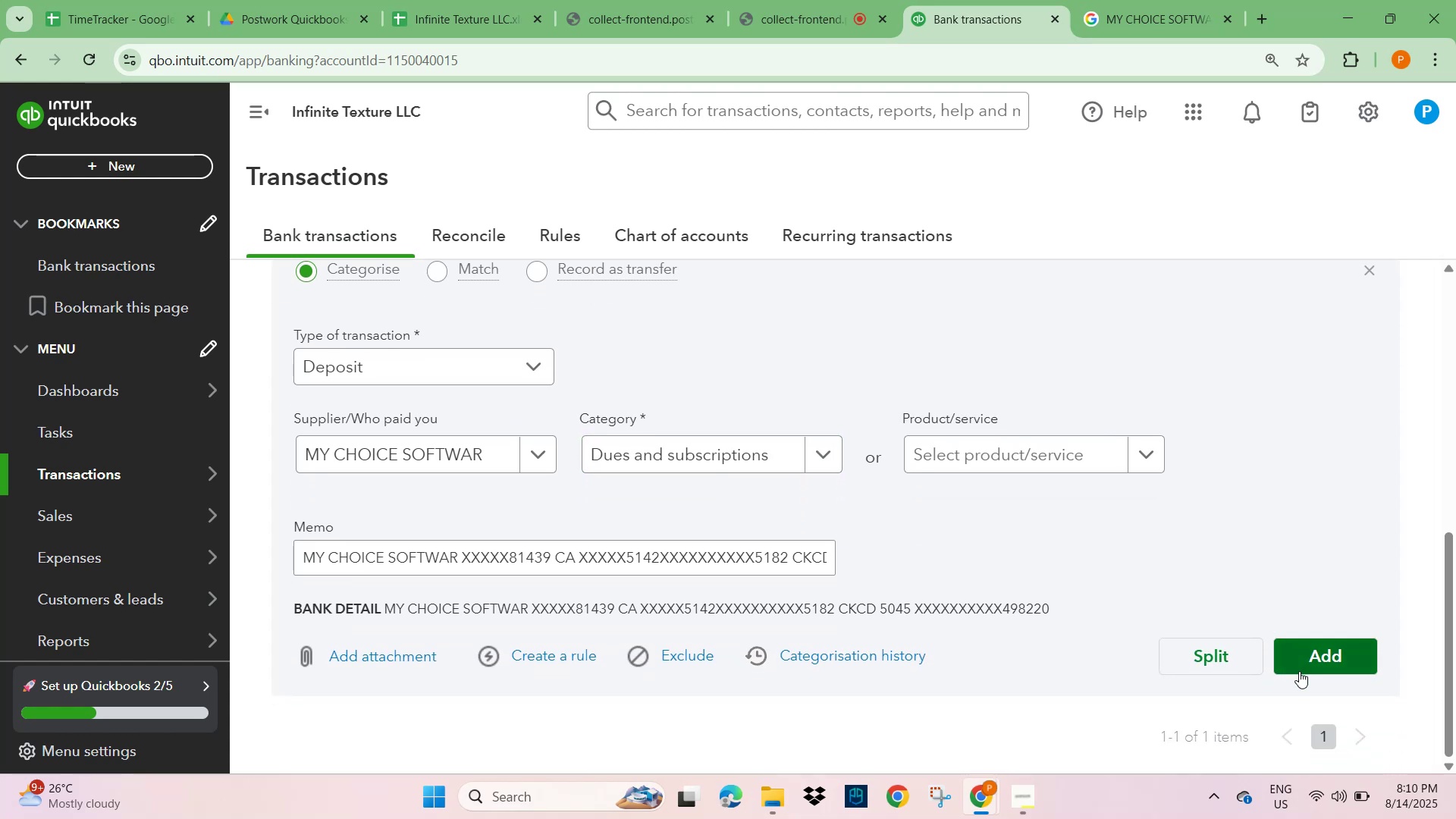 
left_click([1314, 654])
 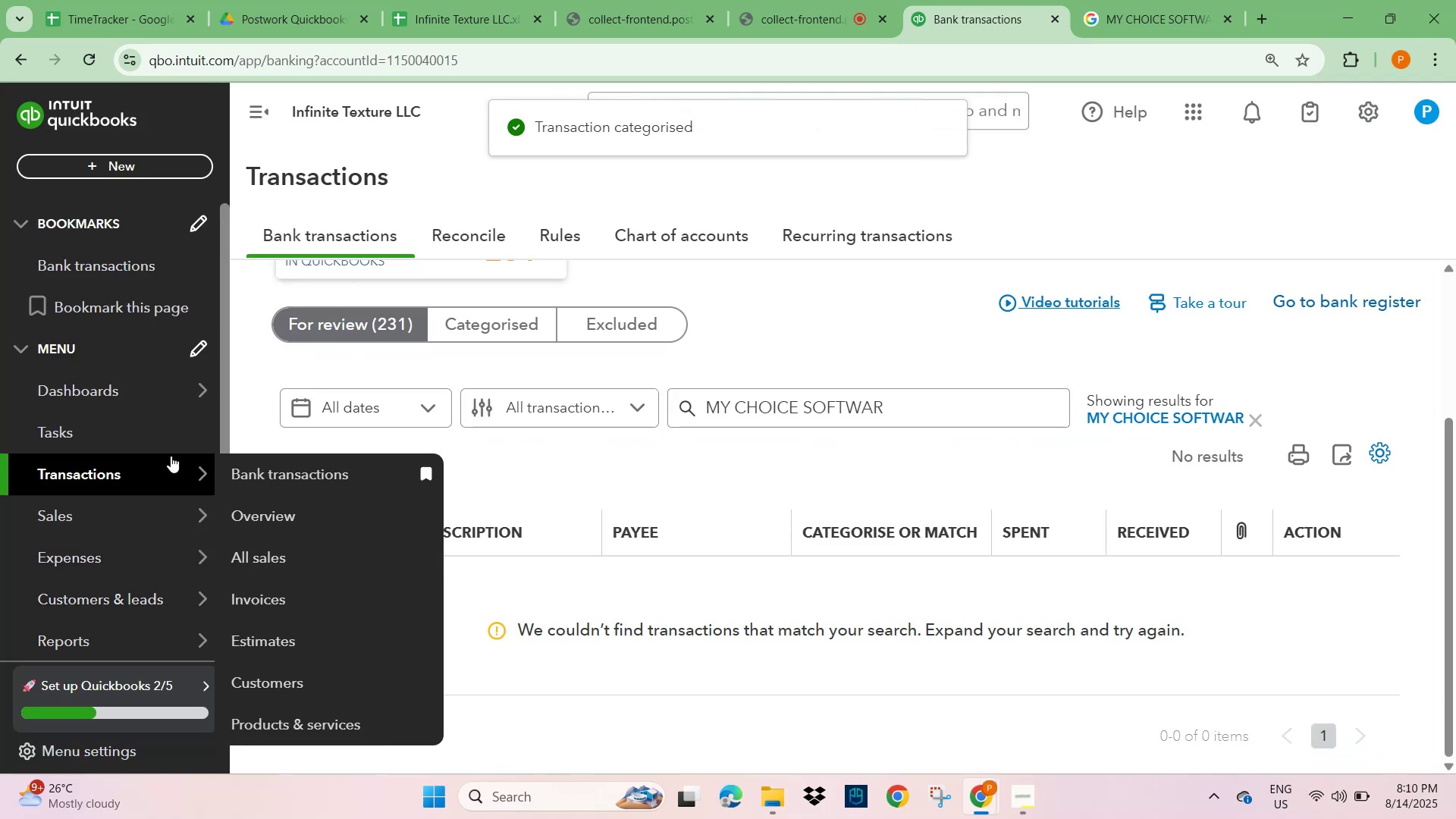 
left_click([331, 322])
 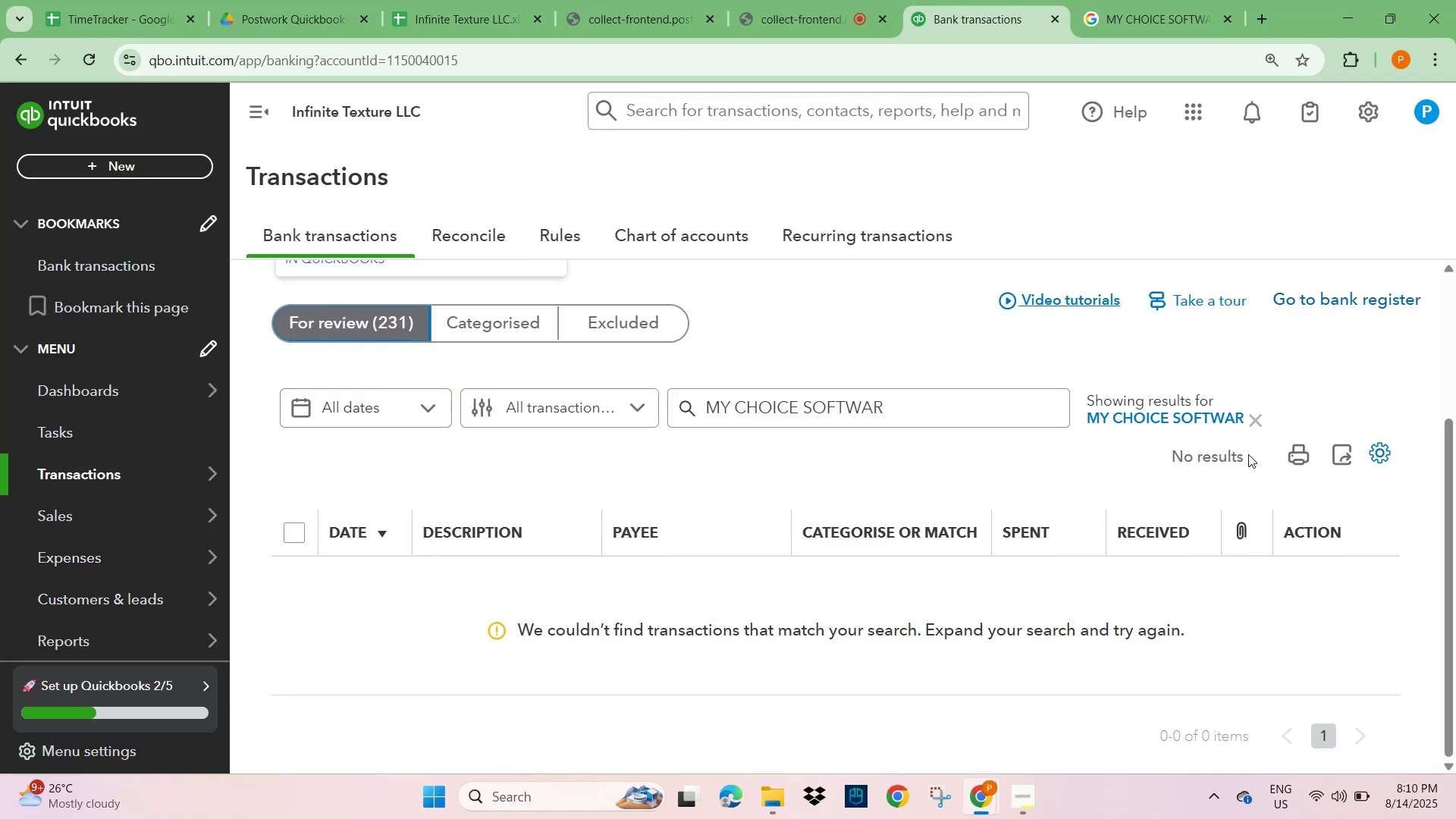 
left_click([1250, 420])
 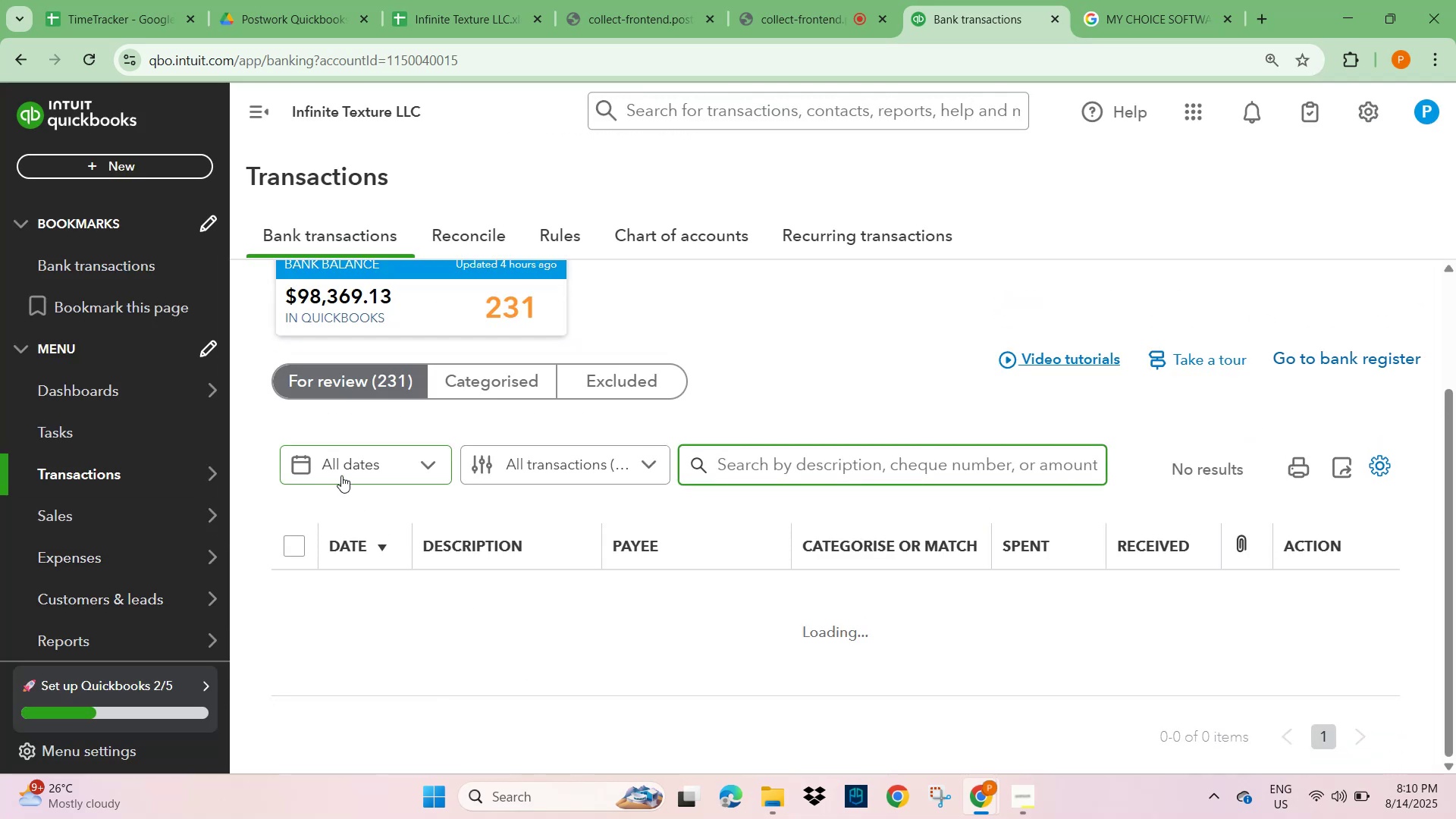 
left_click([353, 460])
 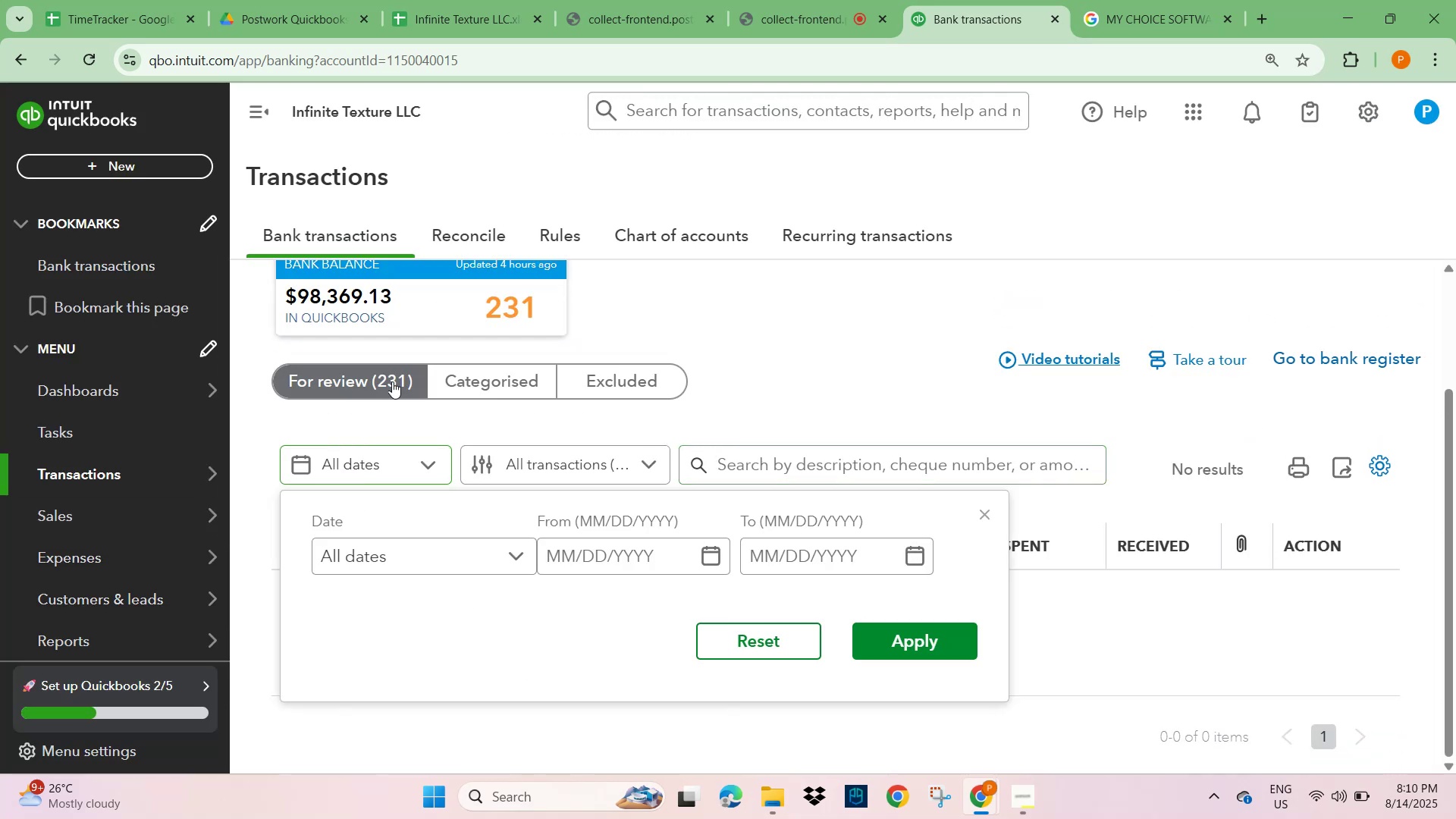 
left_click([388, 374])
 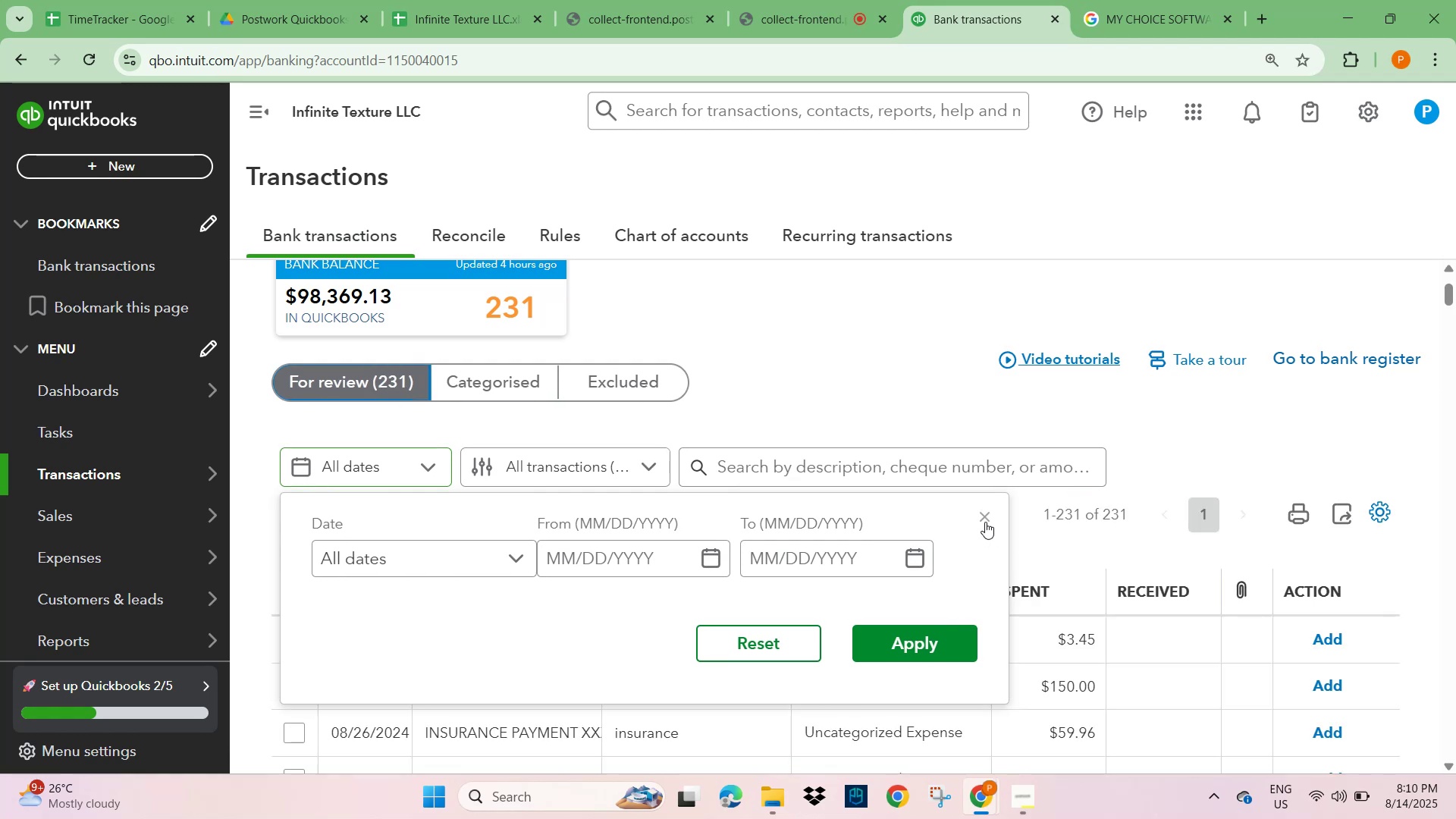 
left_click([984, 521])
 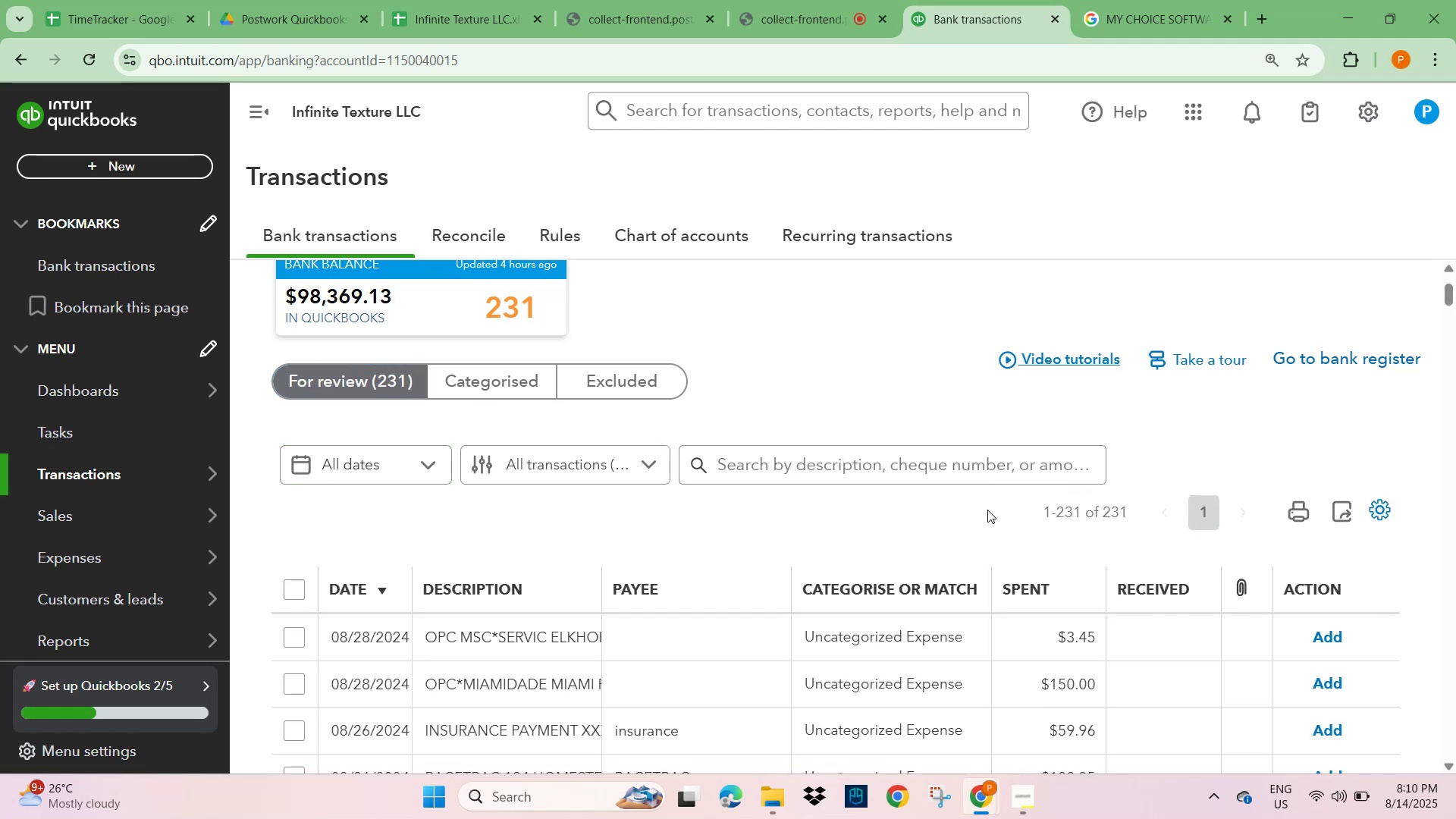 
scroll: coordinate [1075, 543], scroll_direction: down, amount: 18.0
 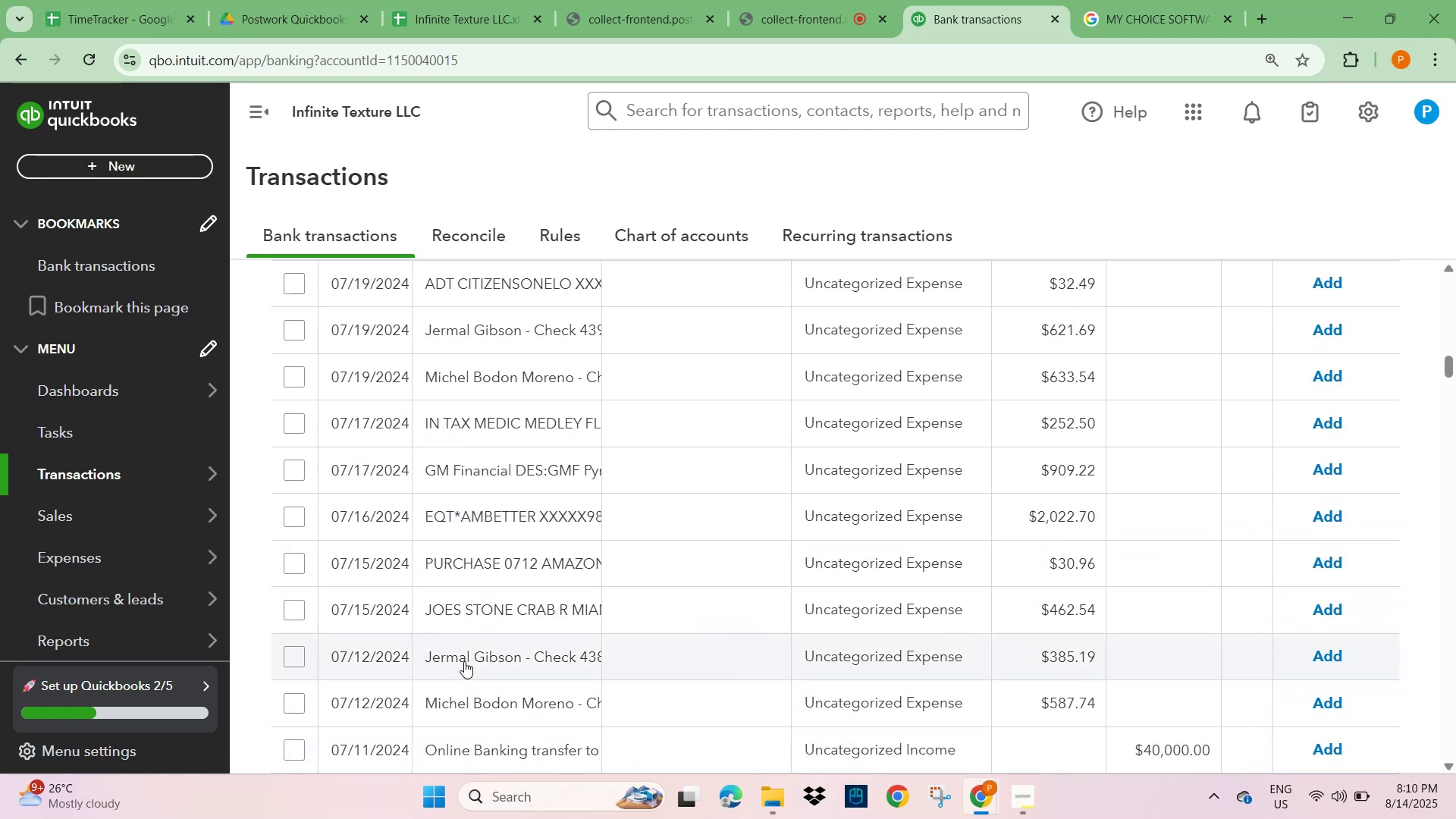 
left_click([457, 708])
 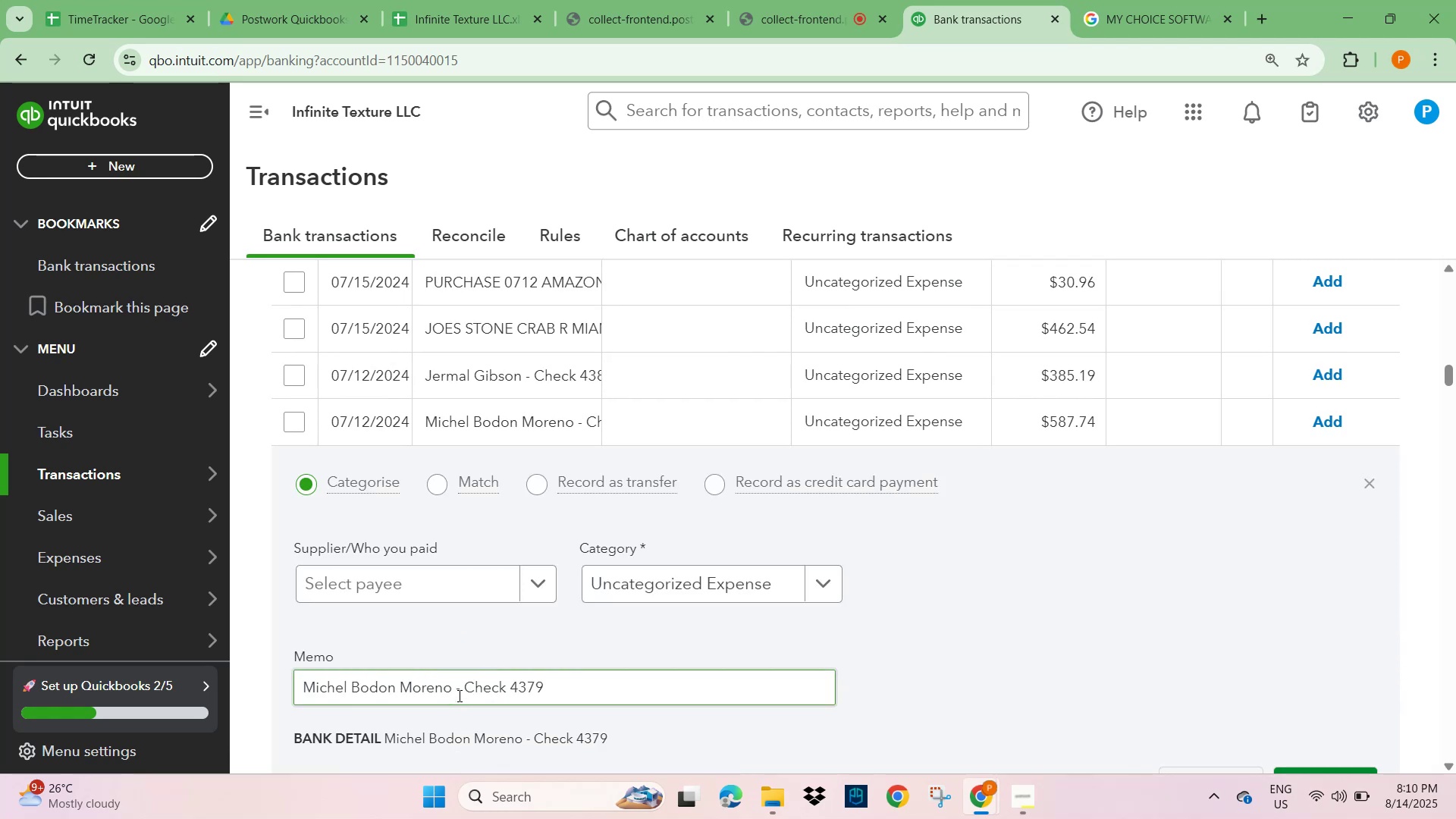 
left_click_drag(start_coordinate=[451, 686], to_coordinate=[259, 686])
 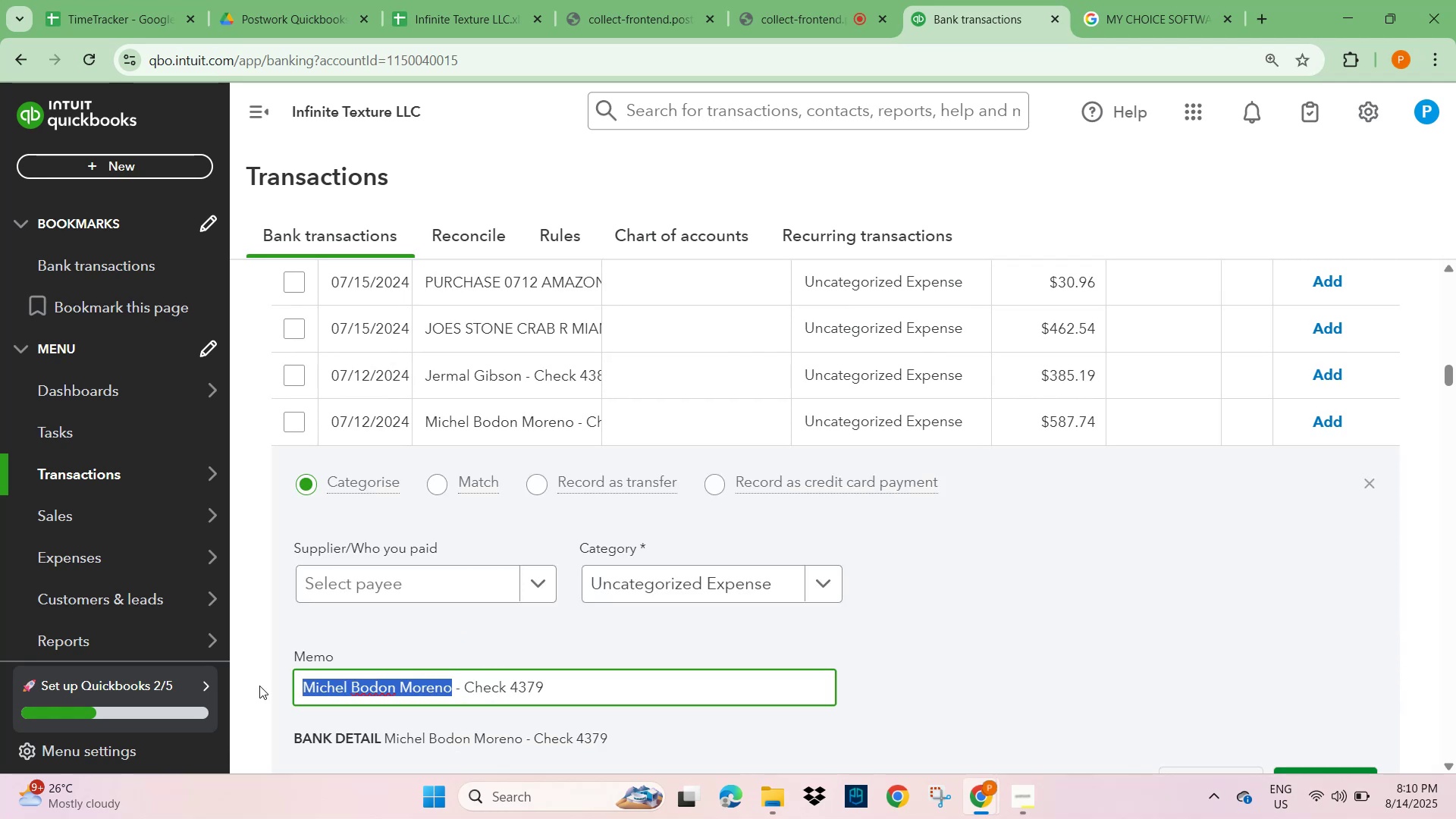 
key(Control+C)
 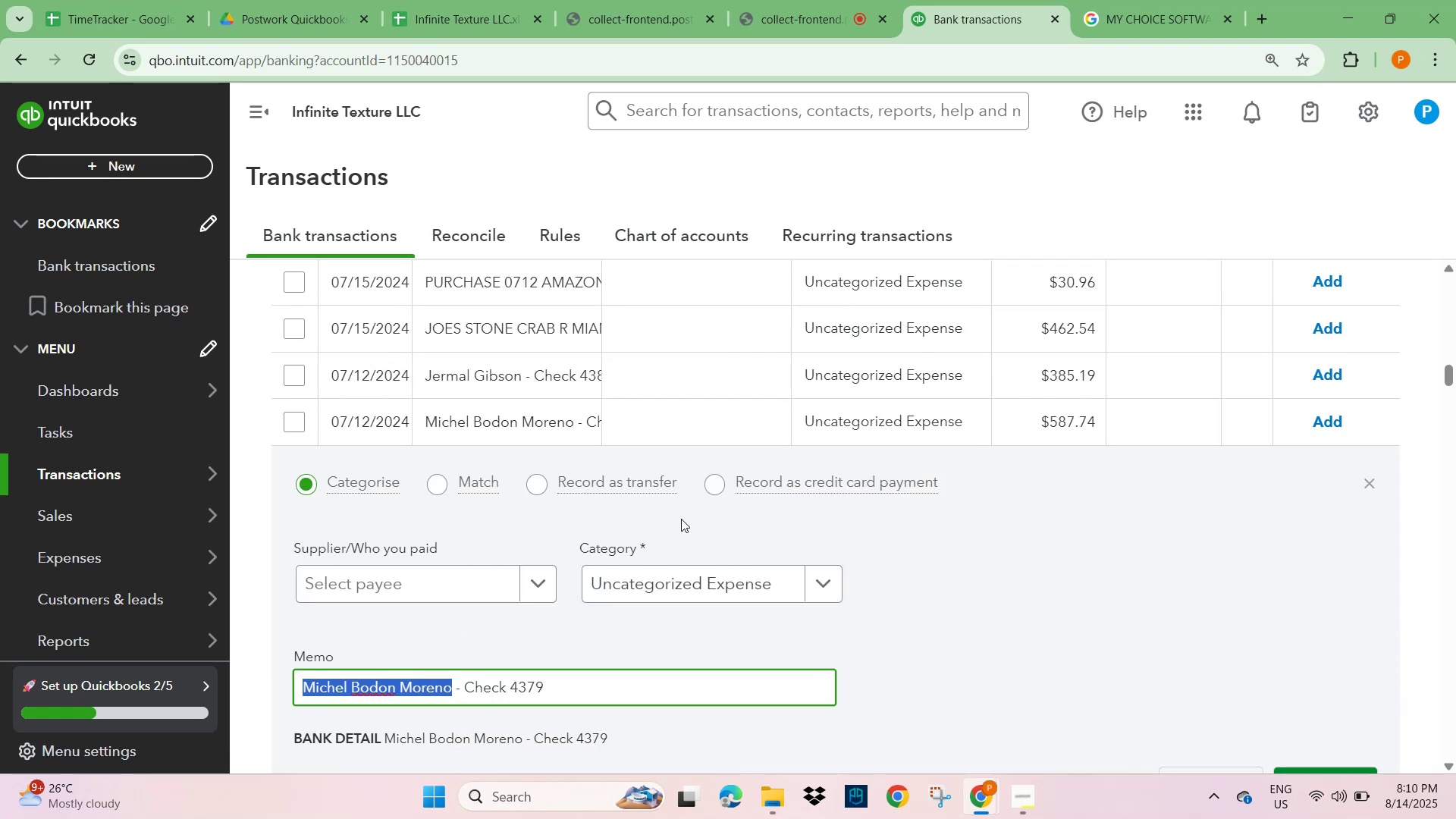 
scroll: coordinate [971, 439], scroll_direction: up, amount: 25.0
 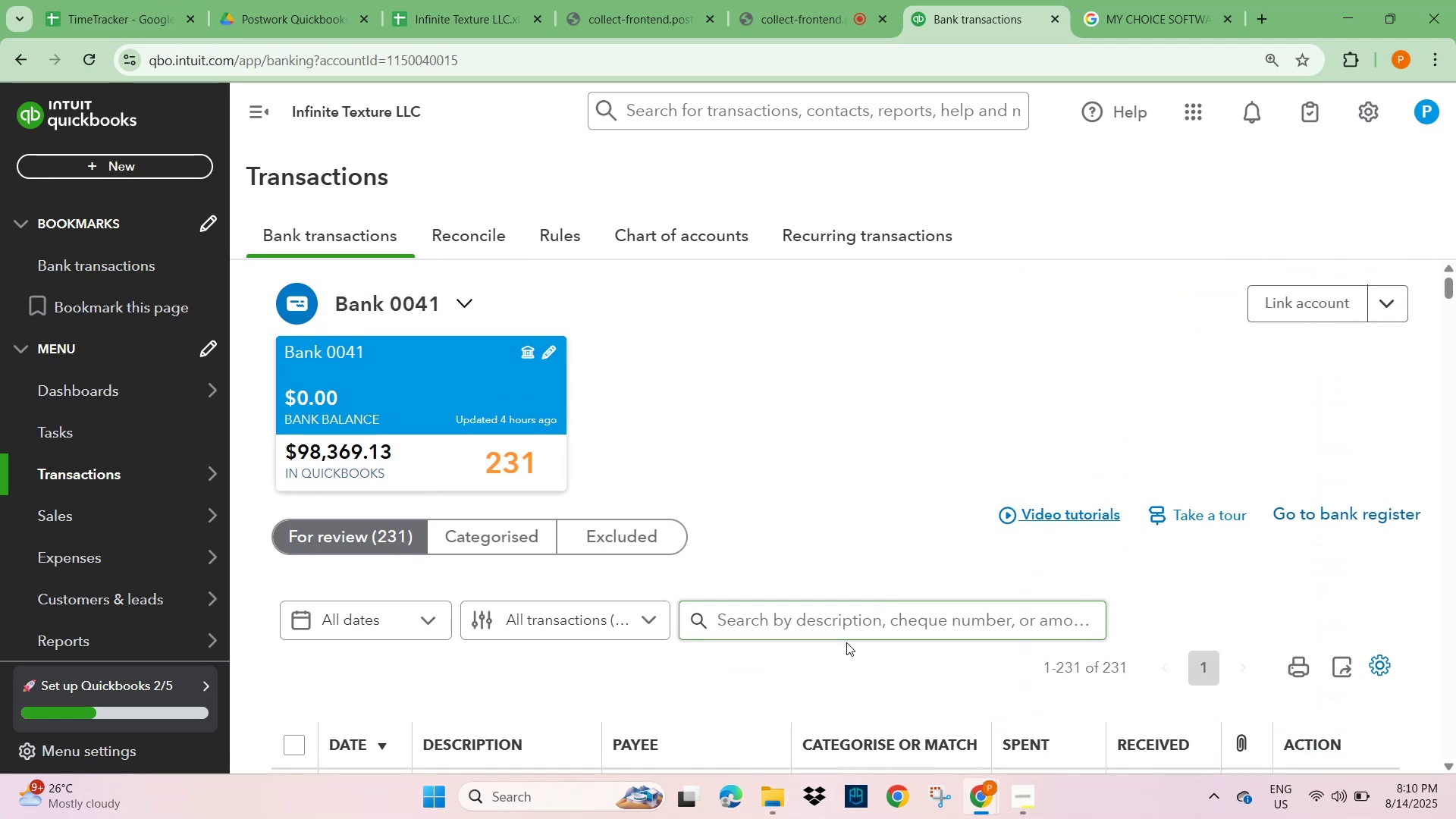 
left_click([836, 620])
 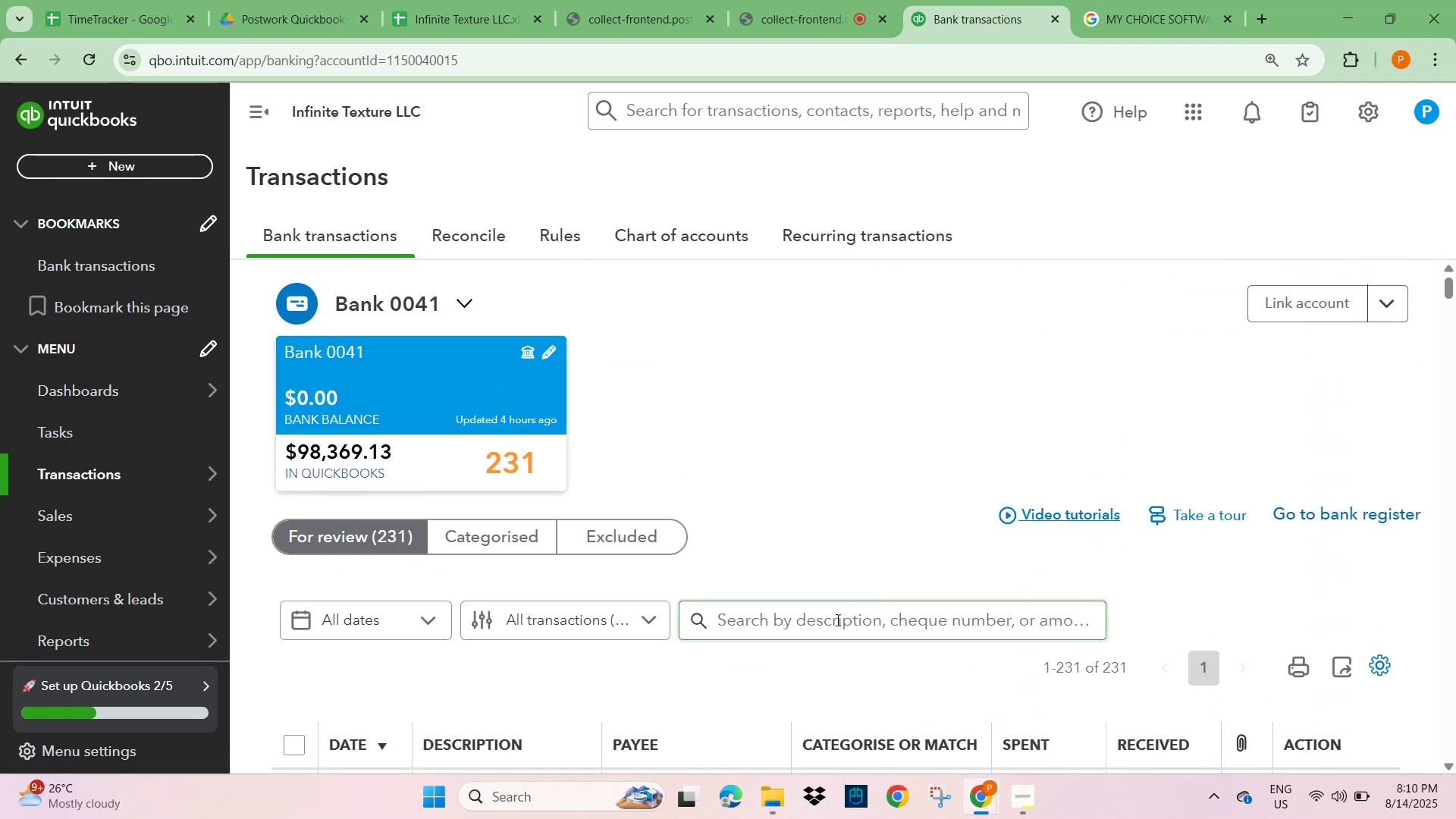 
key(Control+V)
 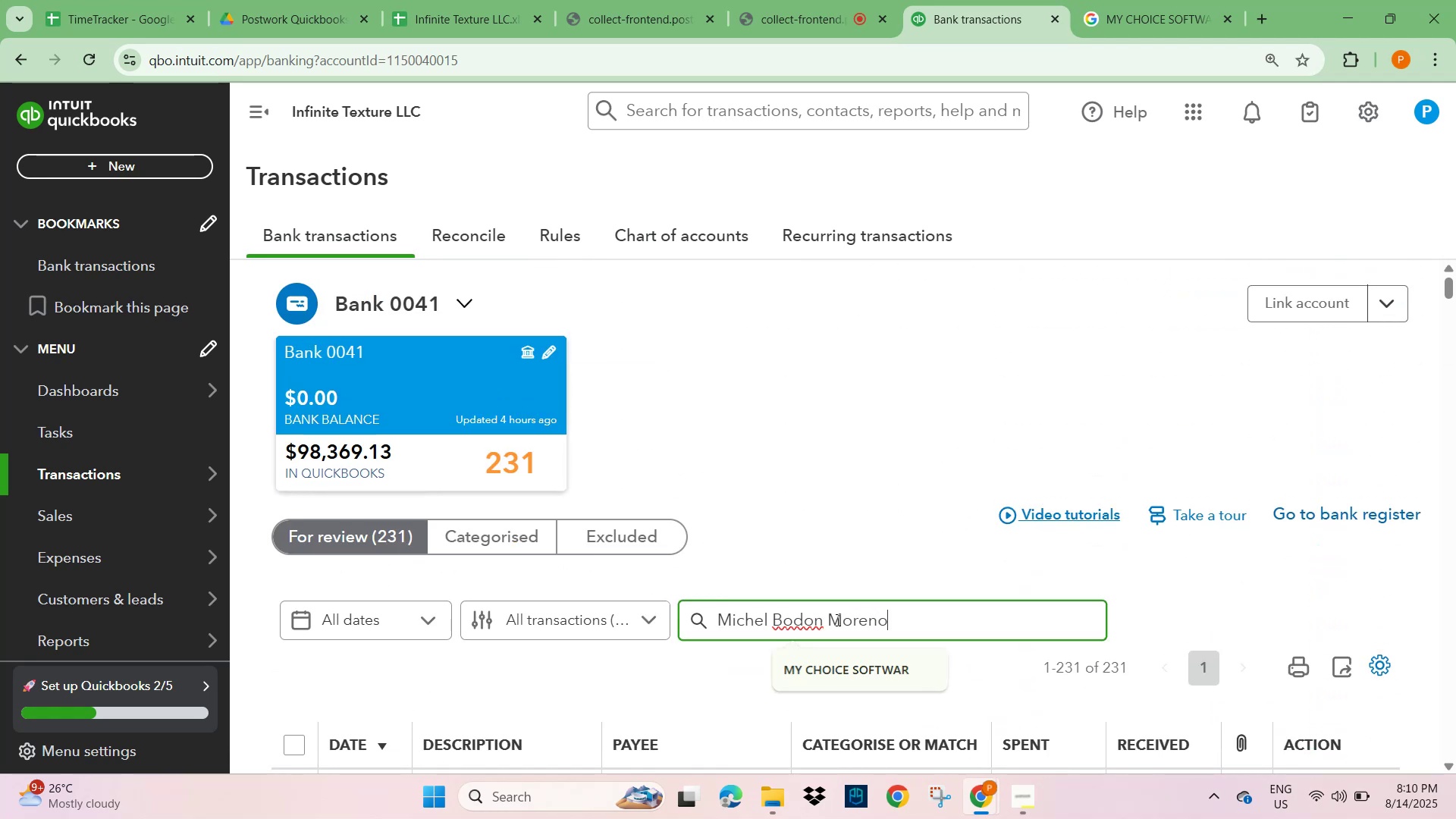 
key(NumpadEnter)
 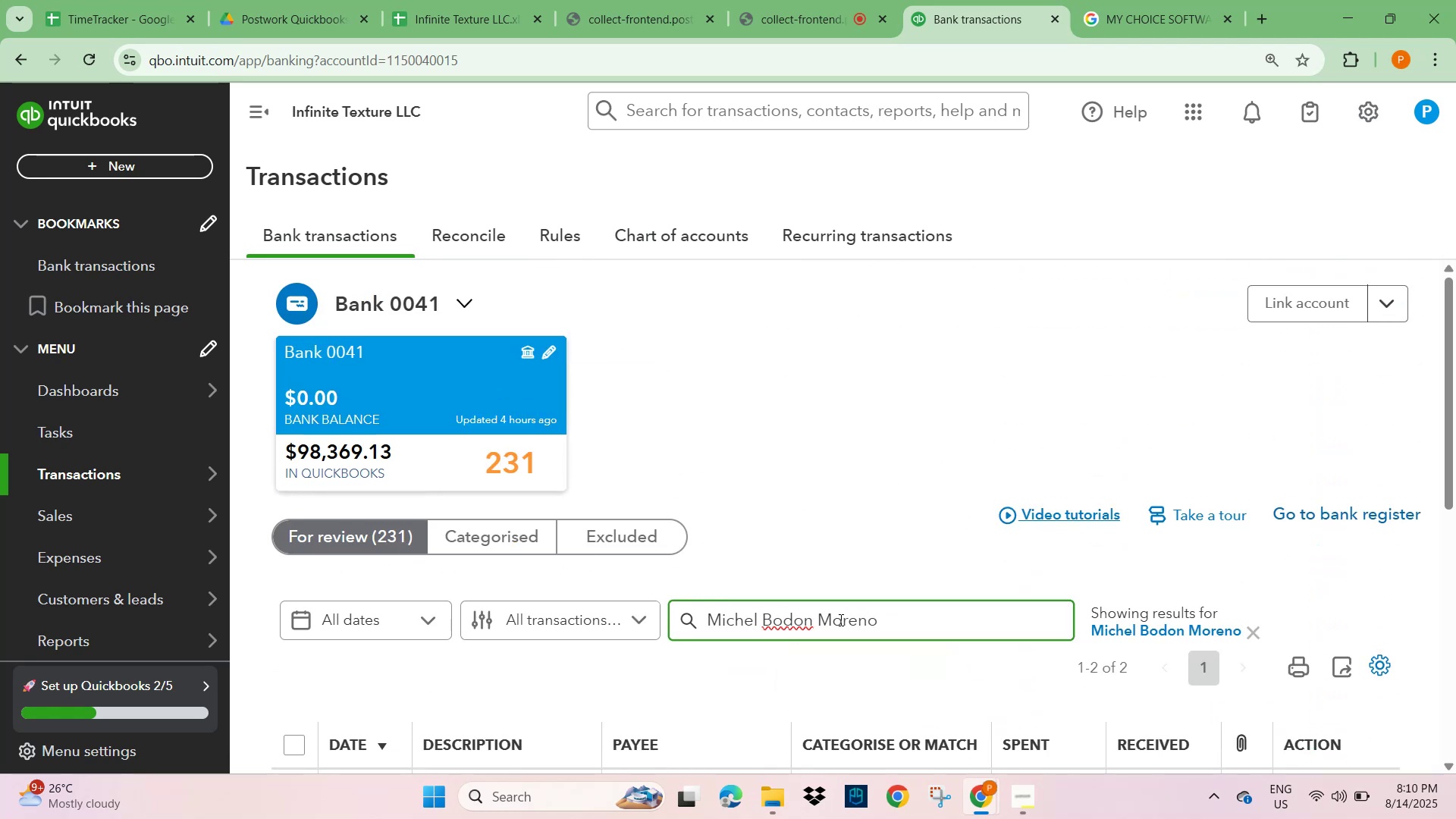 
scroll: coordinate [908, 530], scroll_direction: down, amount: 2.0
 